 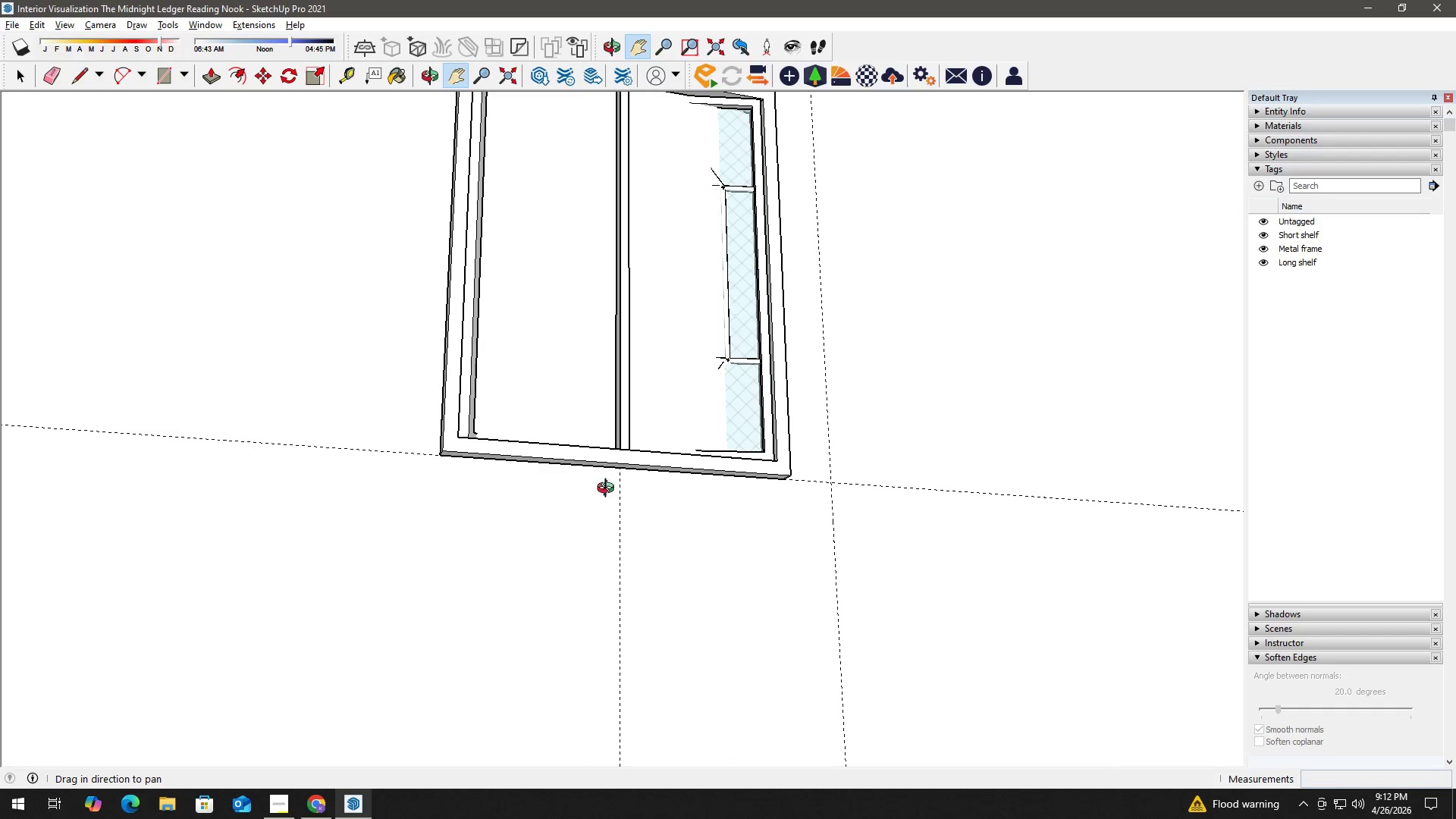 
scroll: coordinate [644, 496], scroll_direction: up, amount: 12.0
 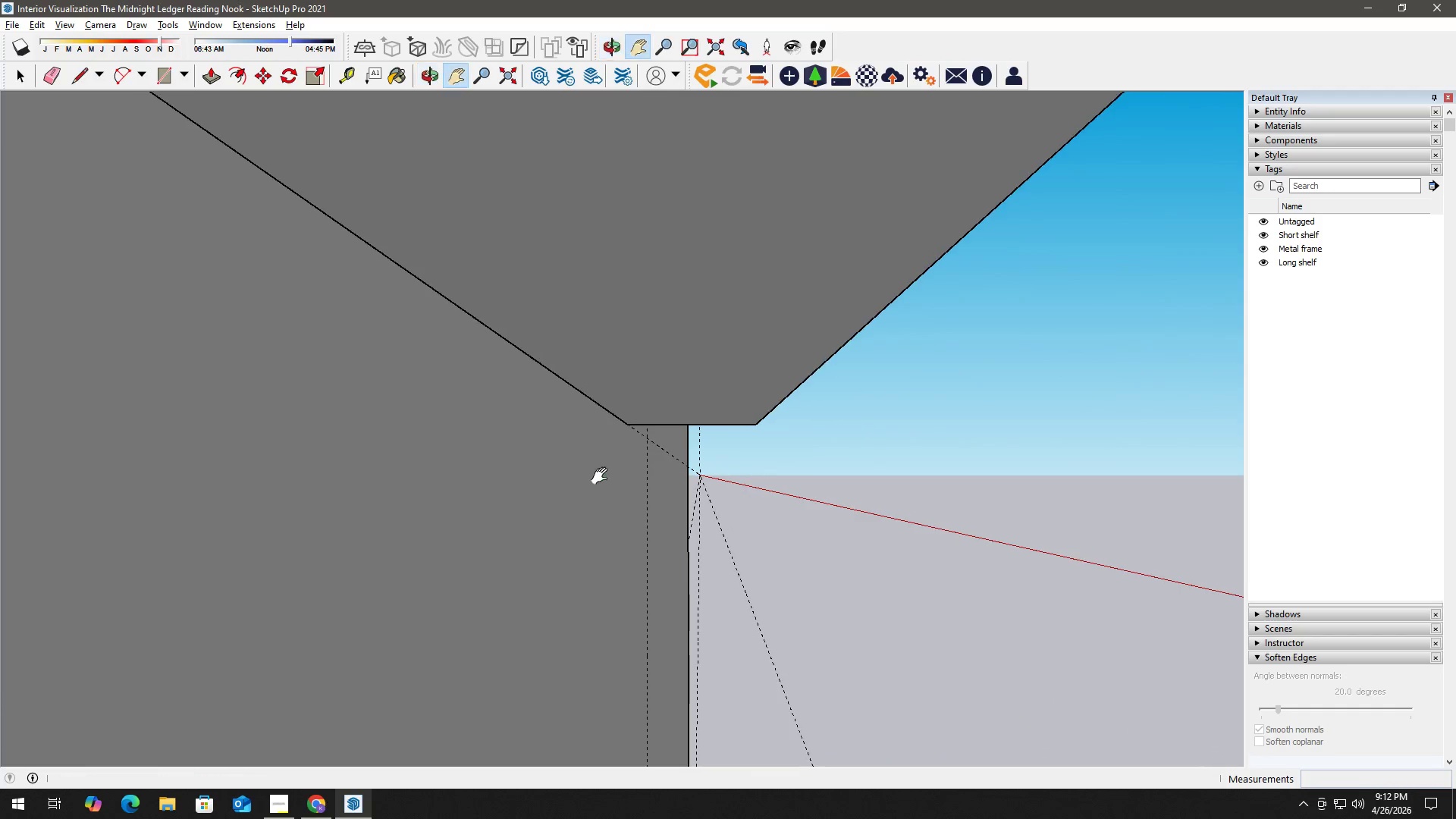 
left_click_drag(start_coordinate=[570, 449], to_coordinate=[664, 531])
 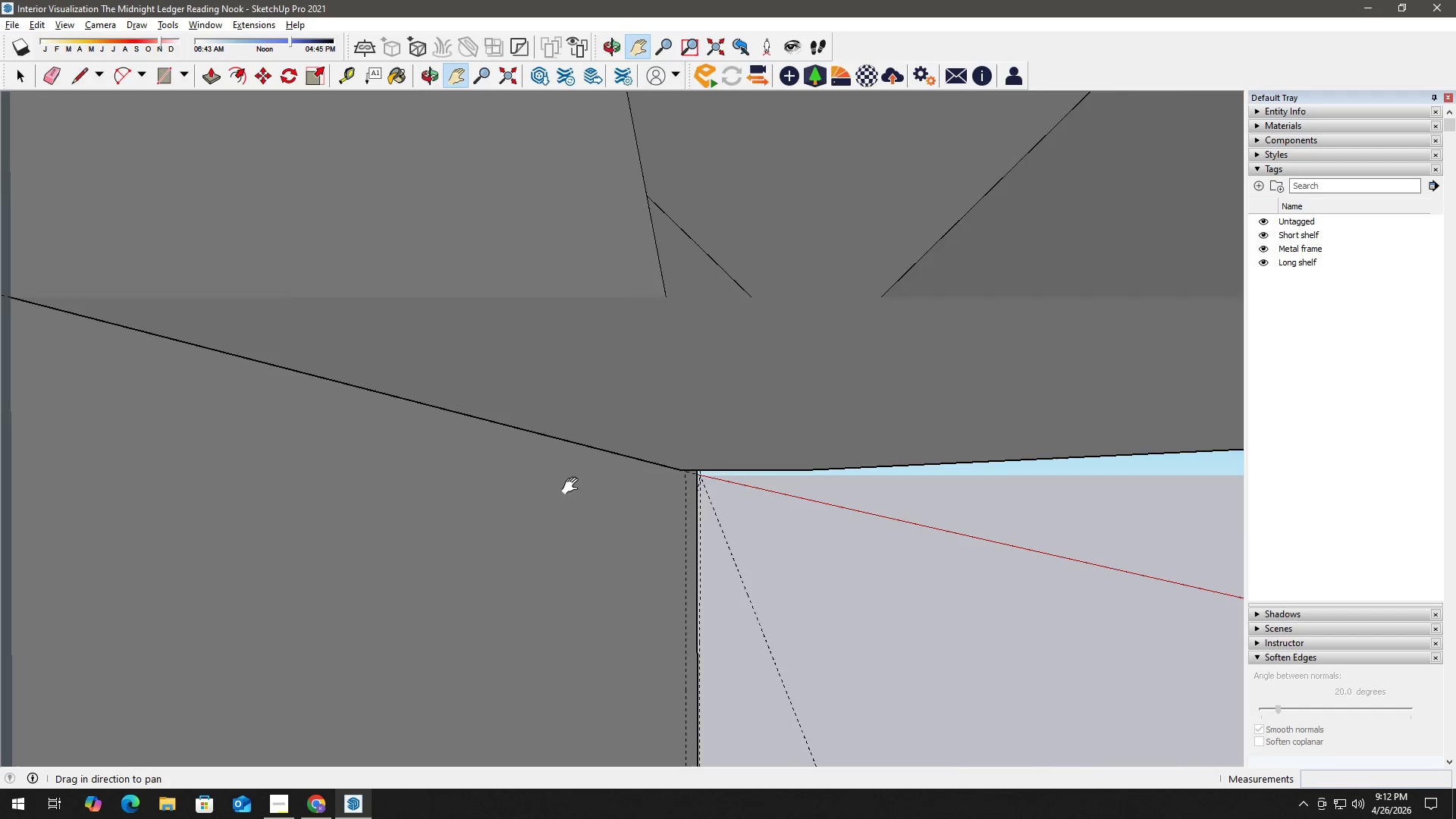 
left_click_drag(start_coordinate=[573, 486], to_coordinate=[673, 530])
 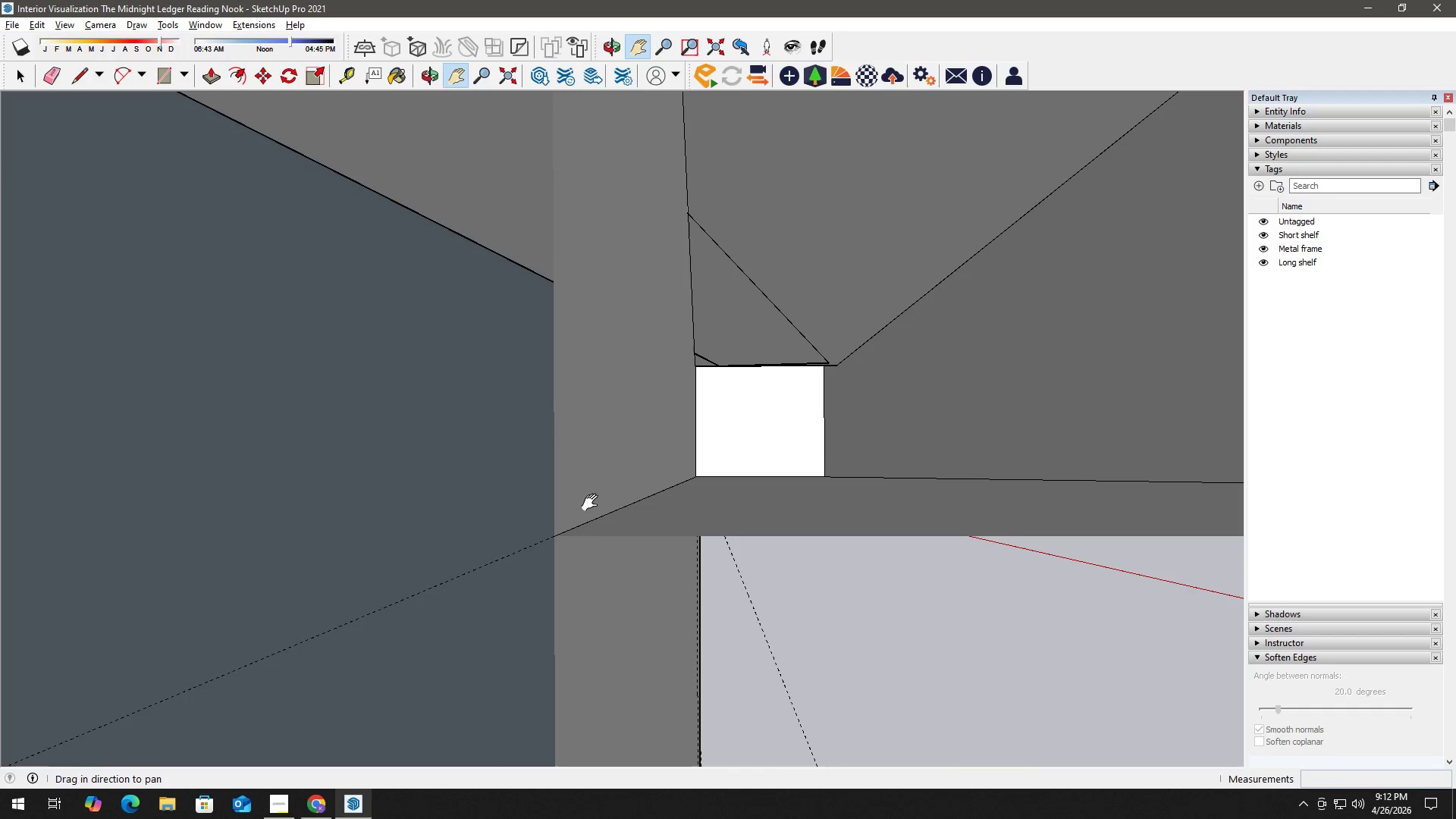 
left_click_drag(start_coordinate=[593, 503], to_coordinate=[597, 503])
 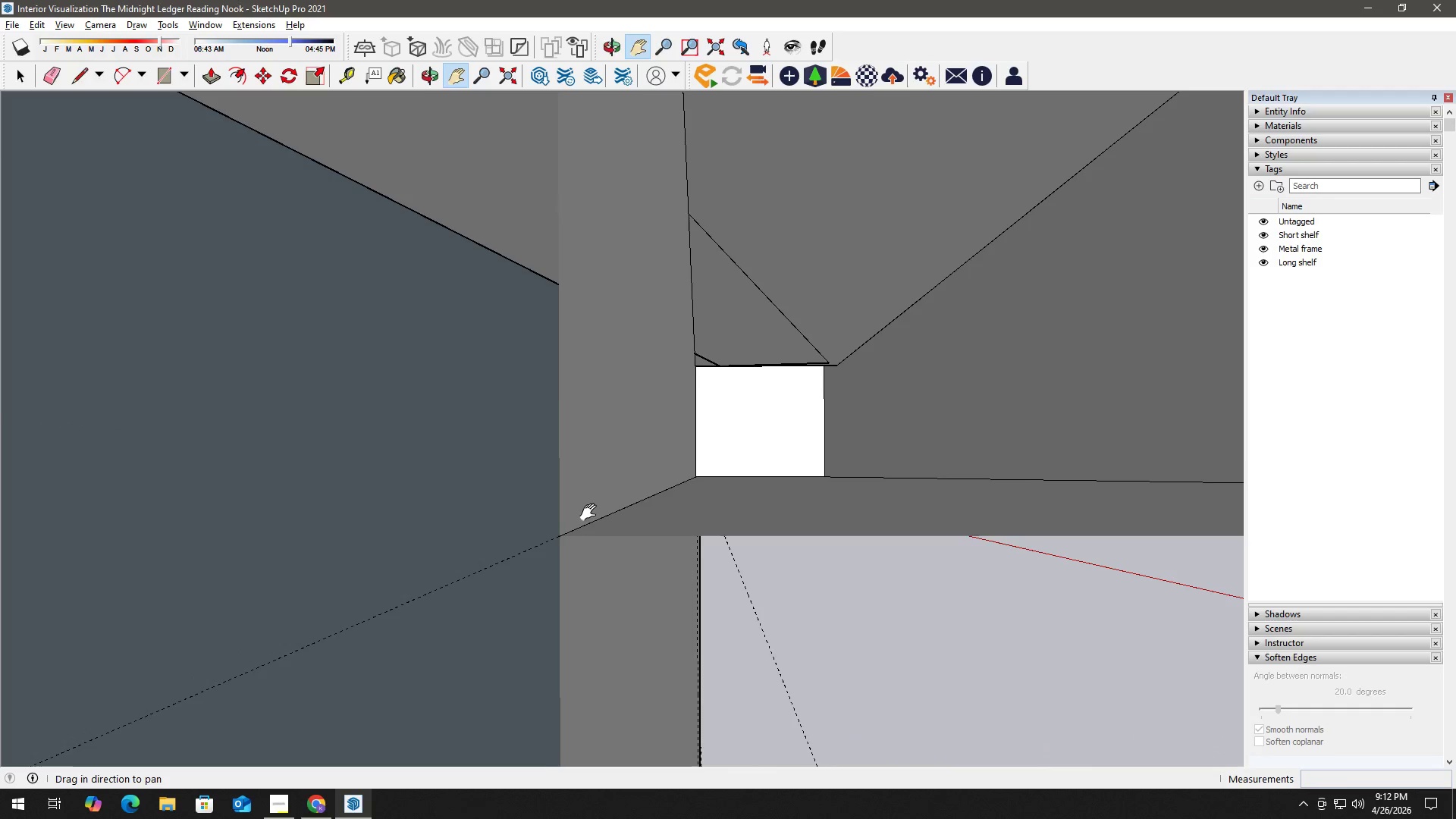 
left_click_drag(start_coordinate=[582, 532], to_coordinate=[550, 492])
 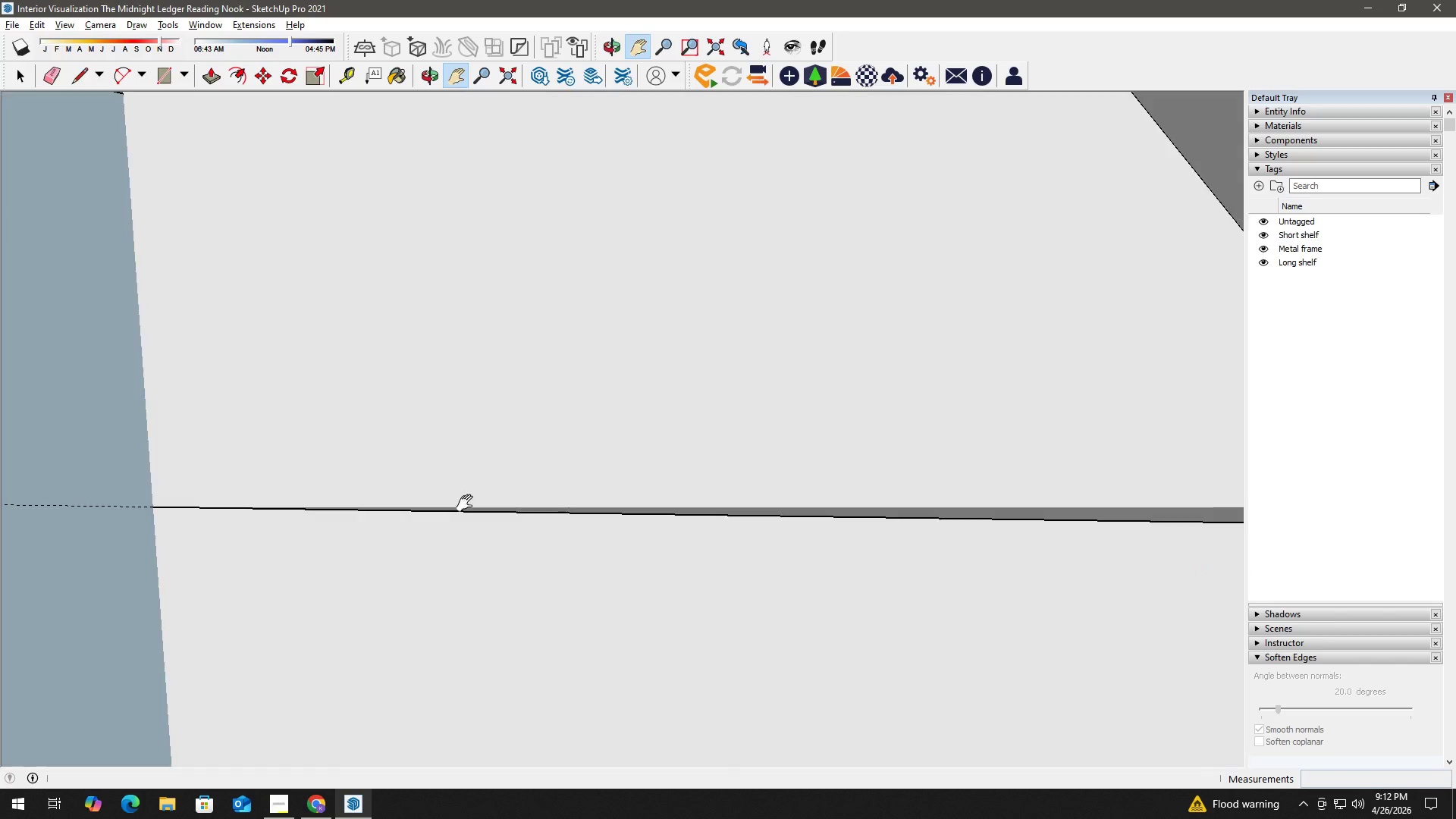 
scroll: coordinate [449, 433], scroll_direction: down, amount: 24.0
 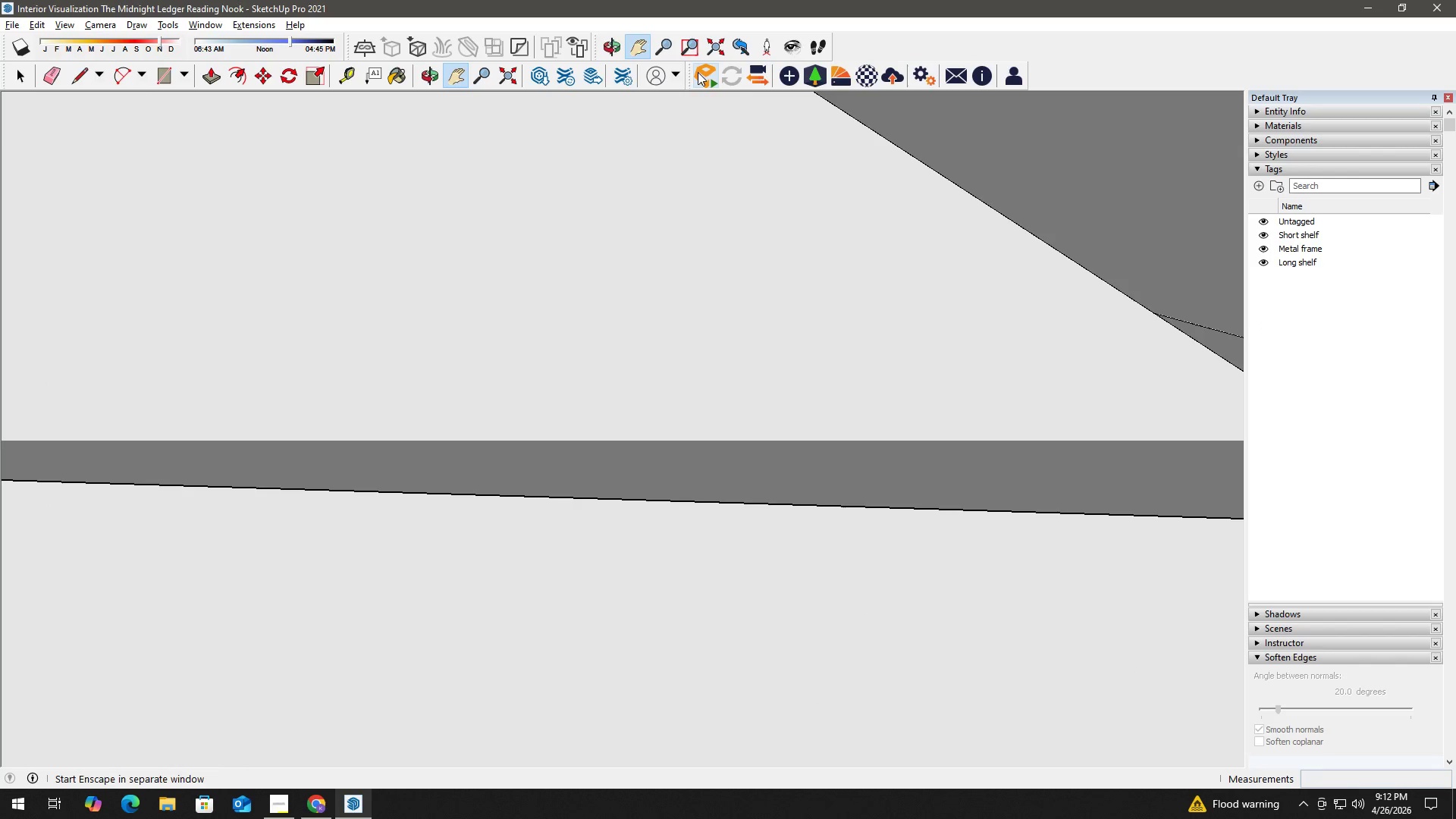 
left_click([714, 52])
 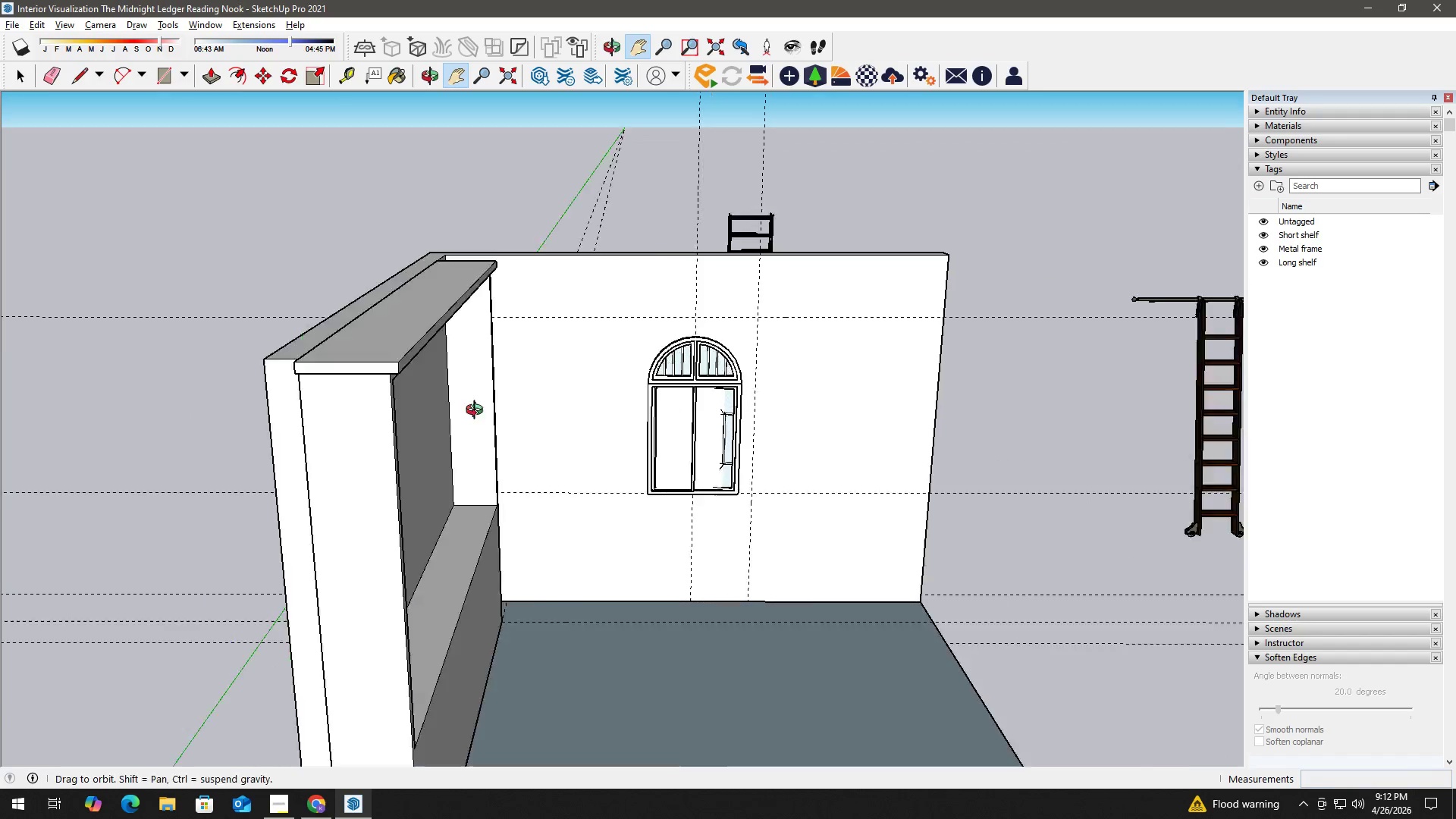 
key(Space)
 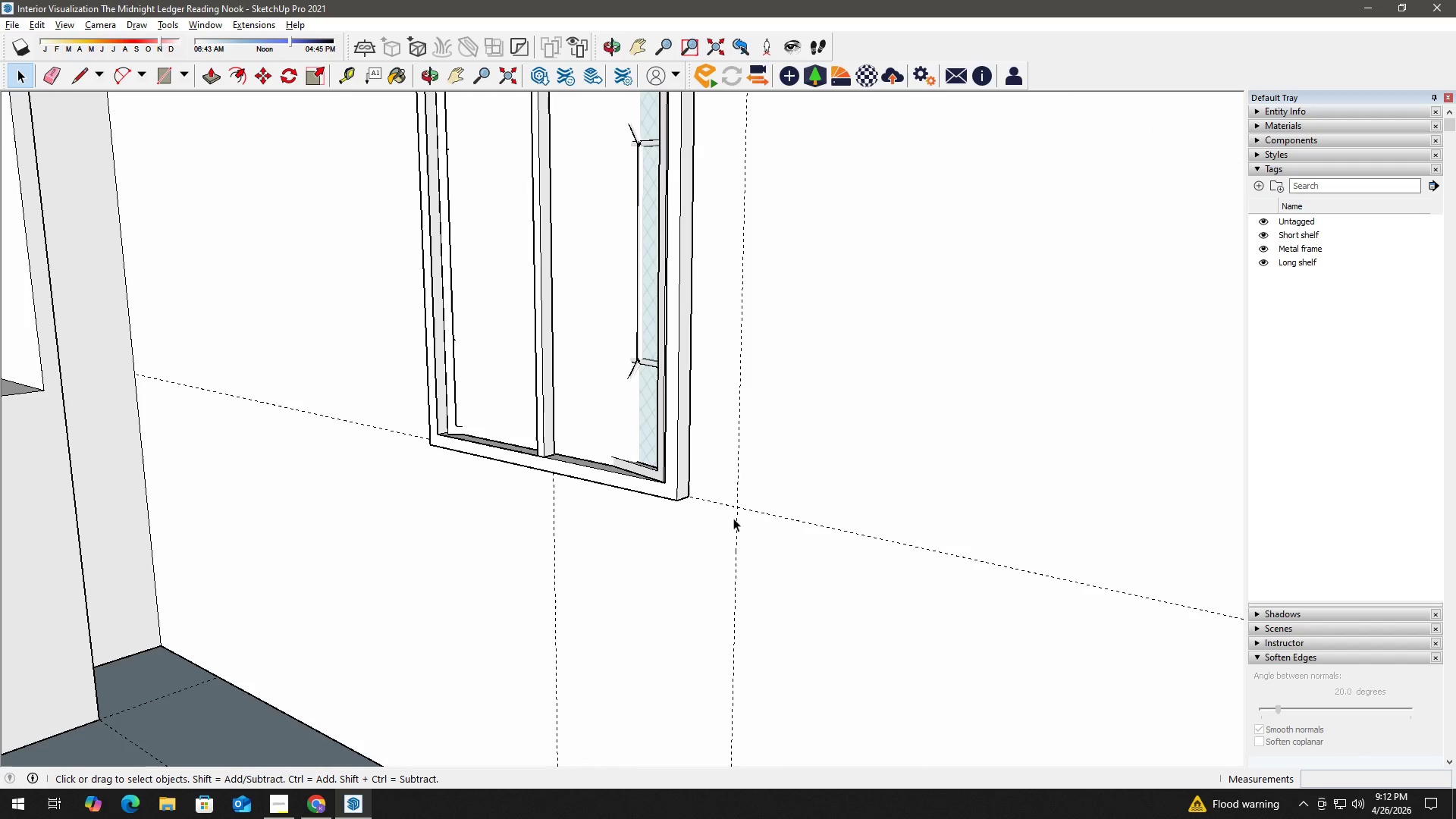 
scroll: coordinate [734, 532], scroll_direction: up, amount: 13.0
 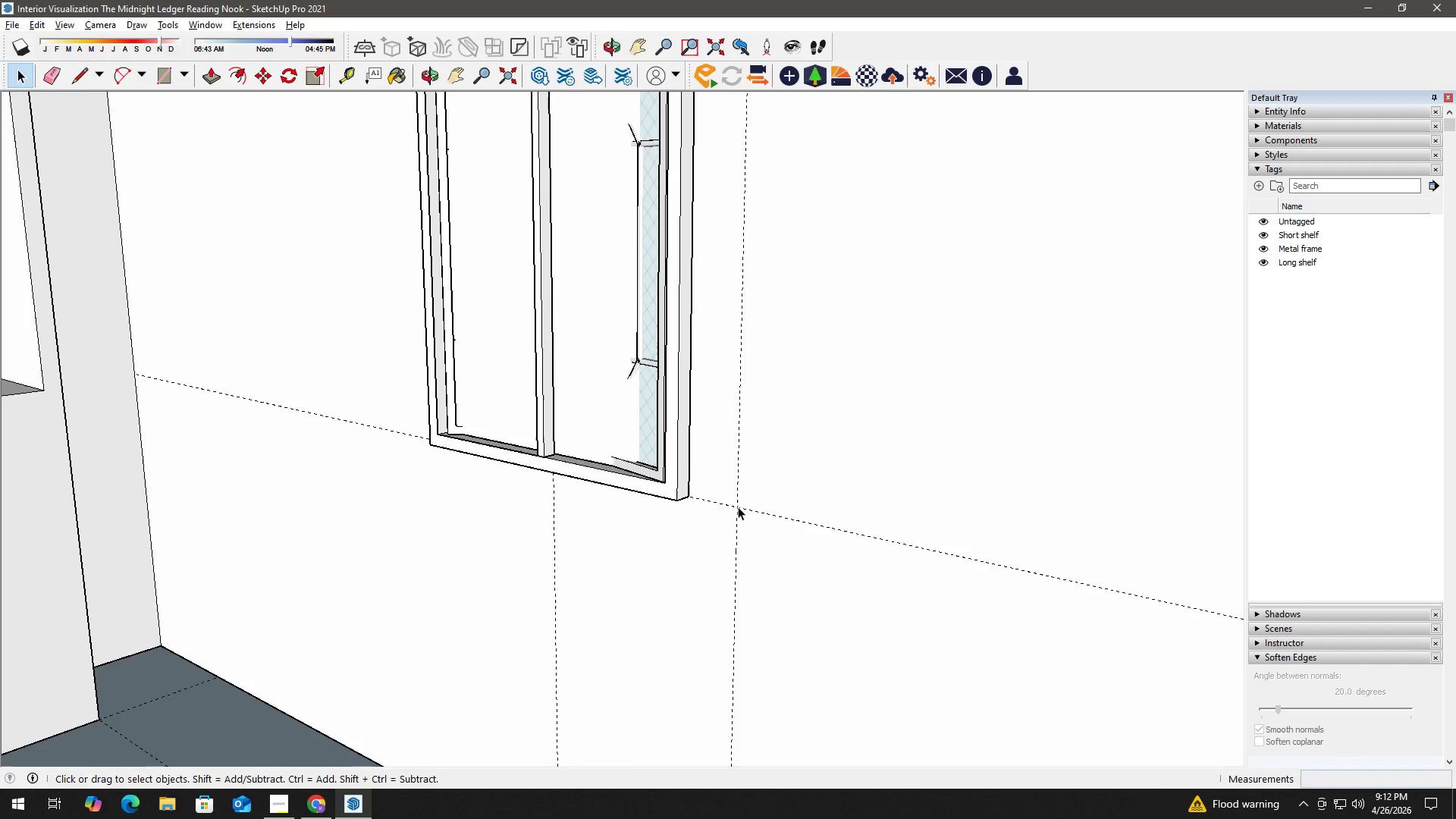 
key(L)
 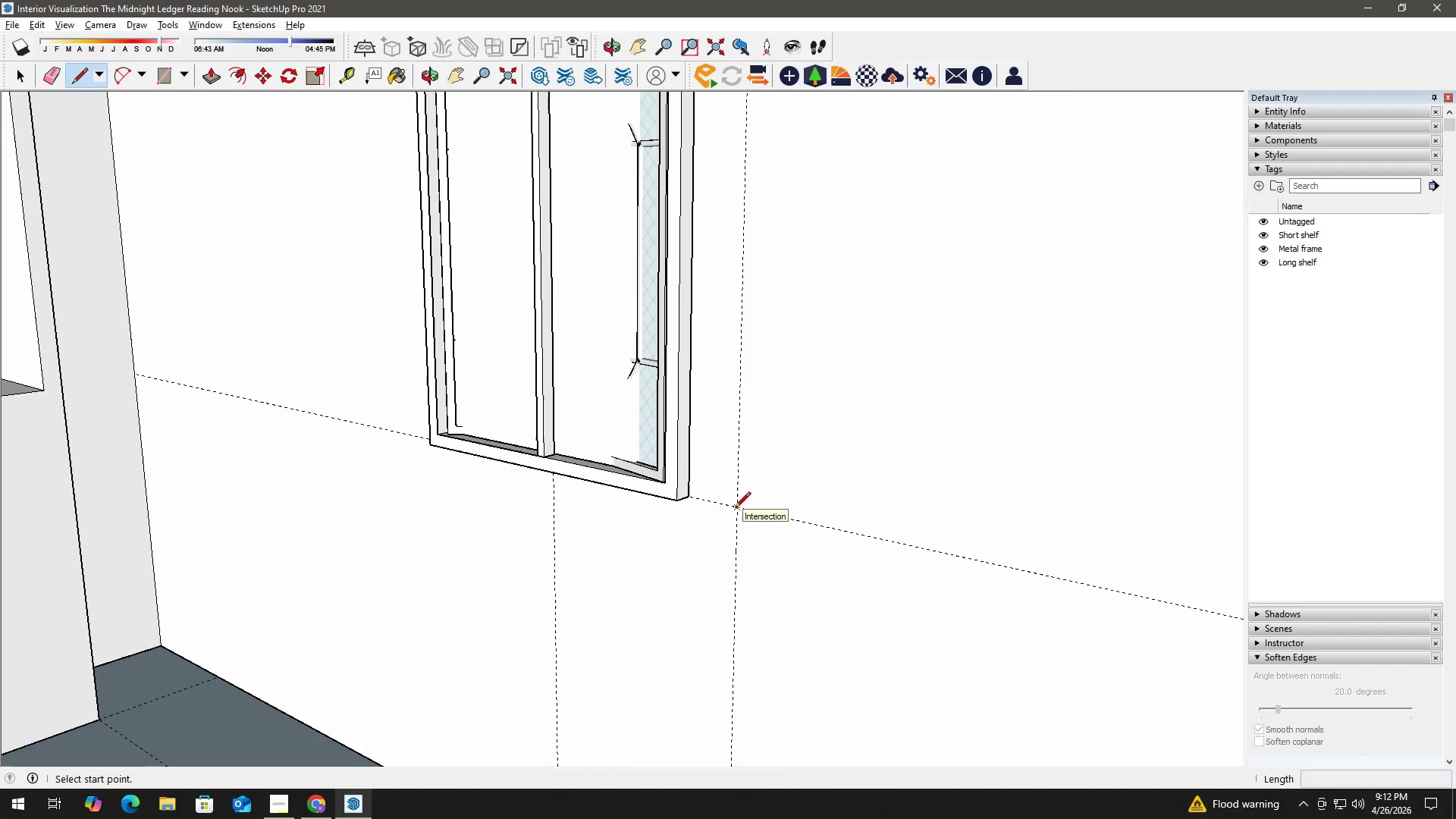 
key(Space)
 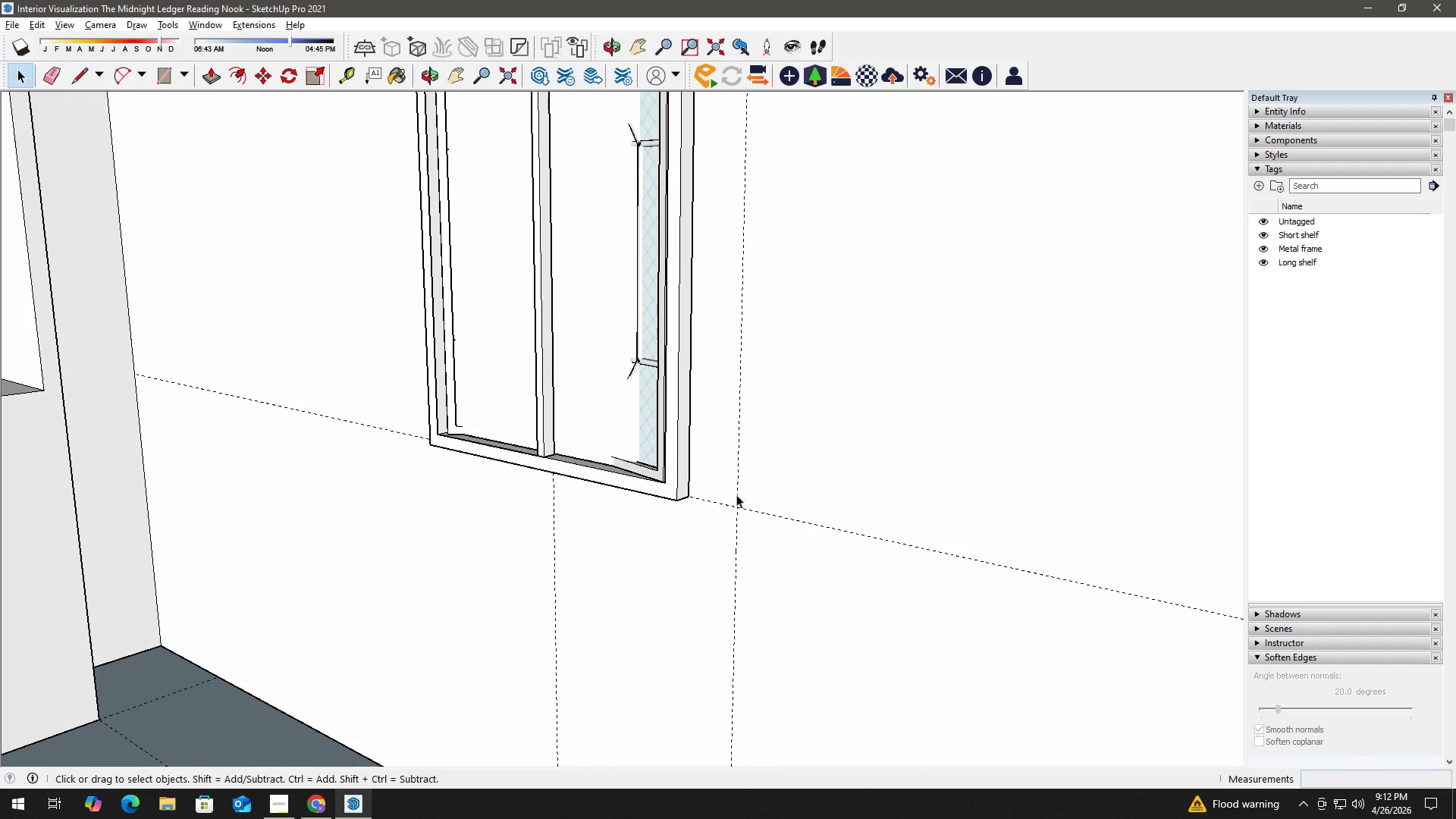 
key(H)
 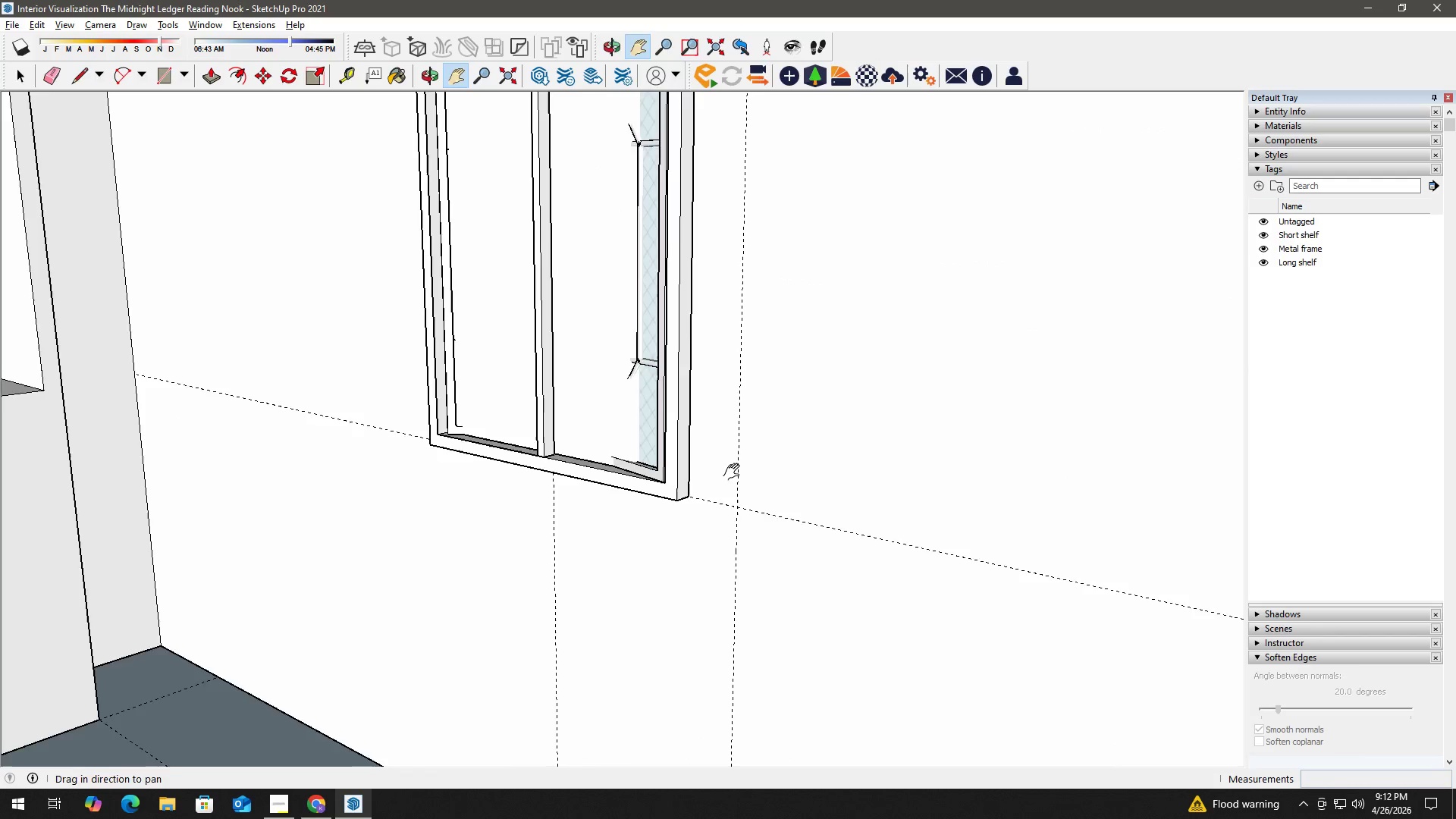 
key(Space)
 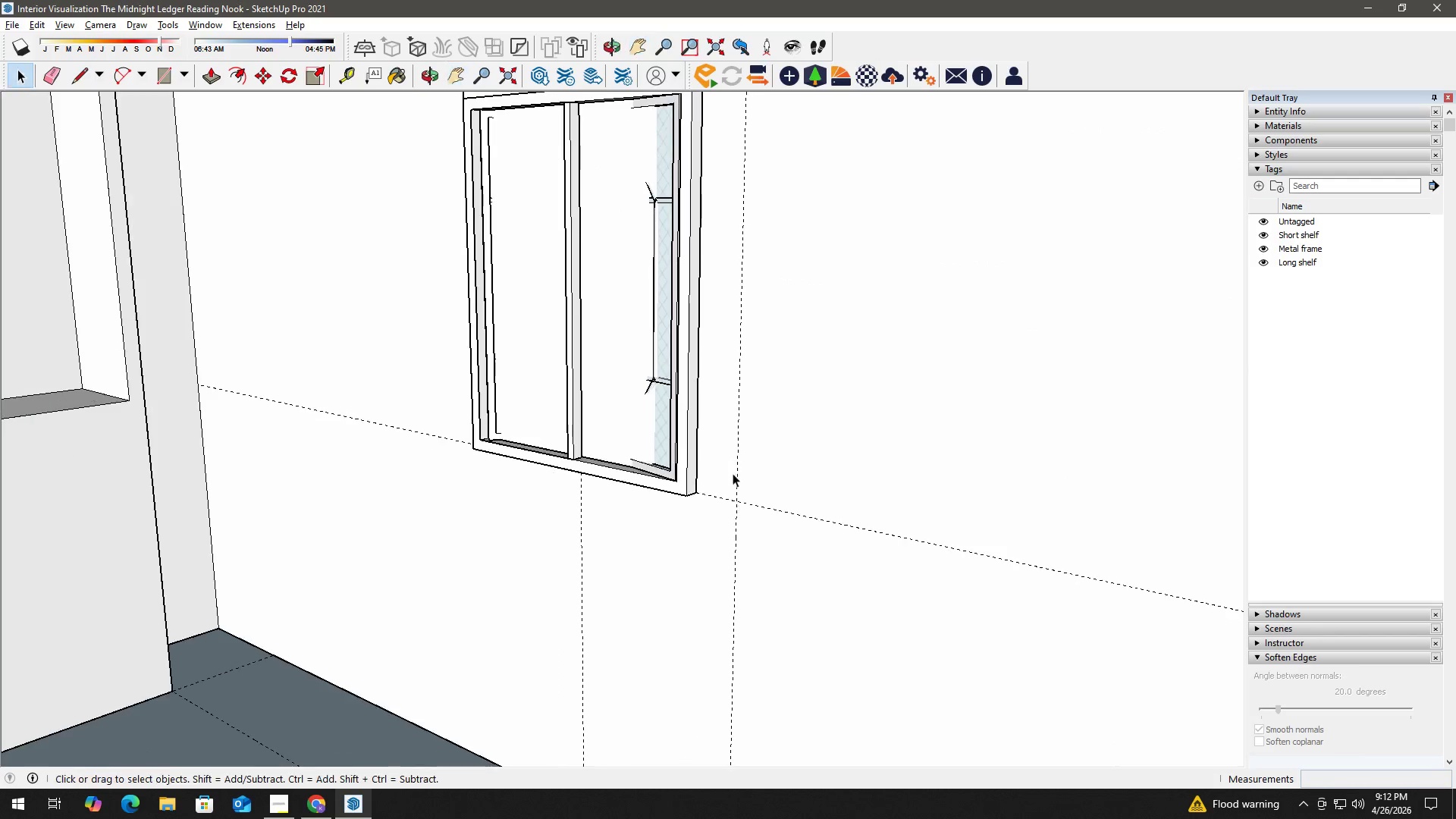 
key(T)
 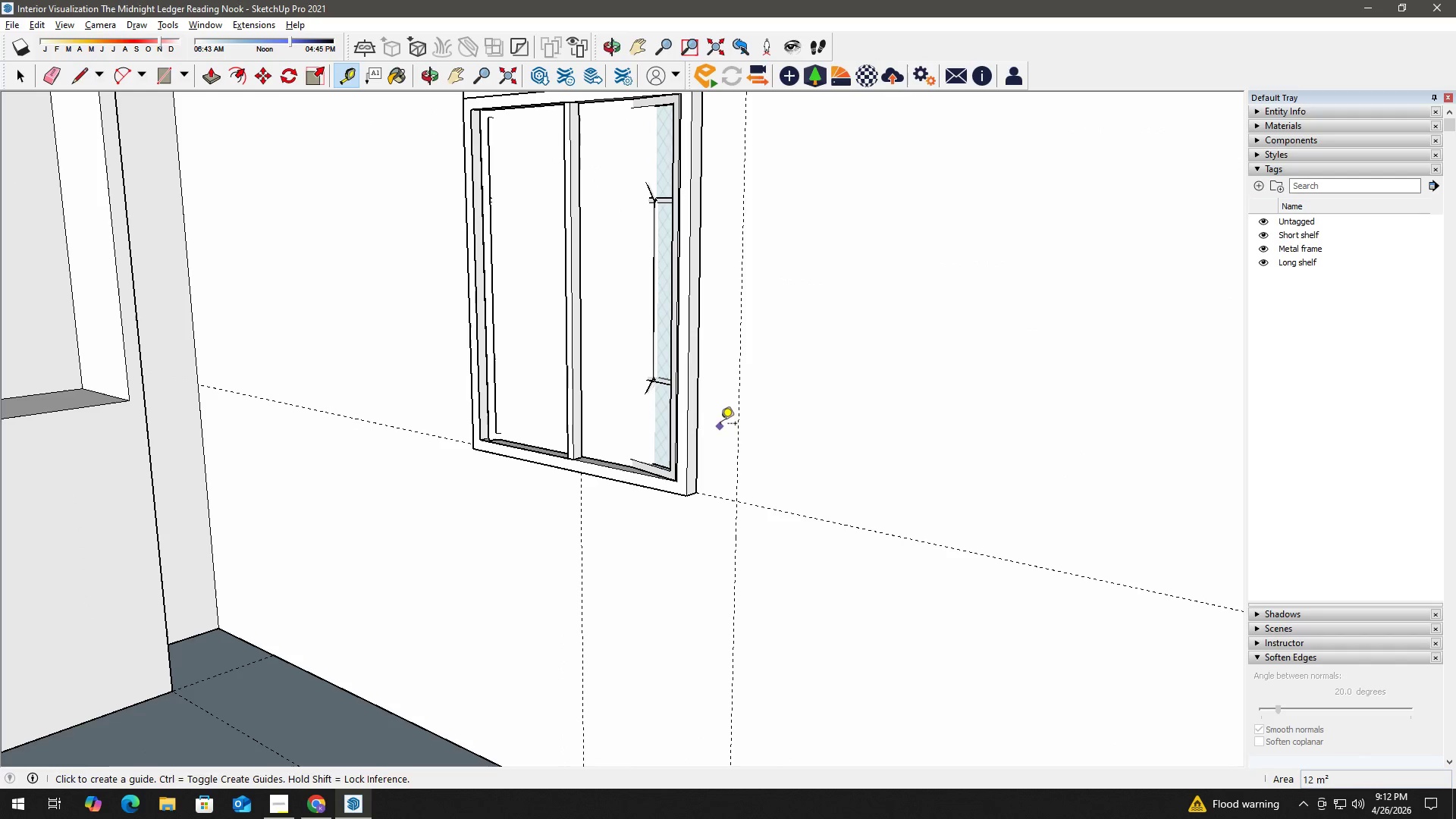 
scroll: coordinate [734, 473], scroll_direction: down, amount: 2.0
 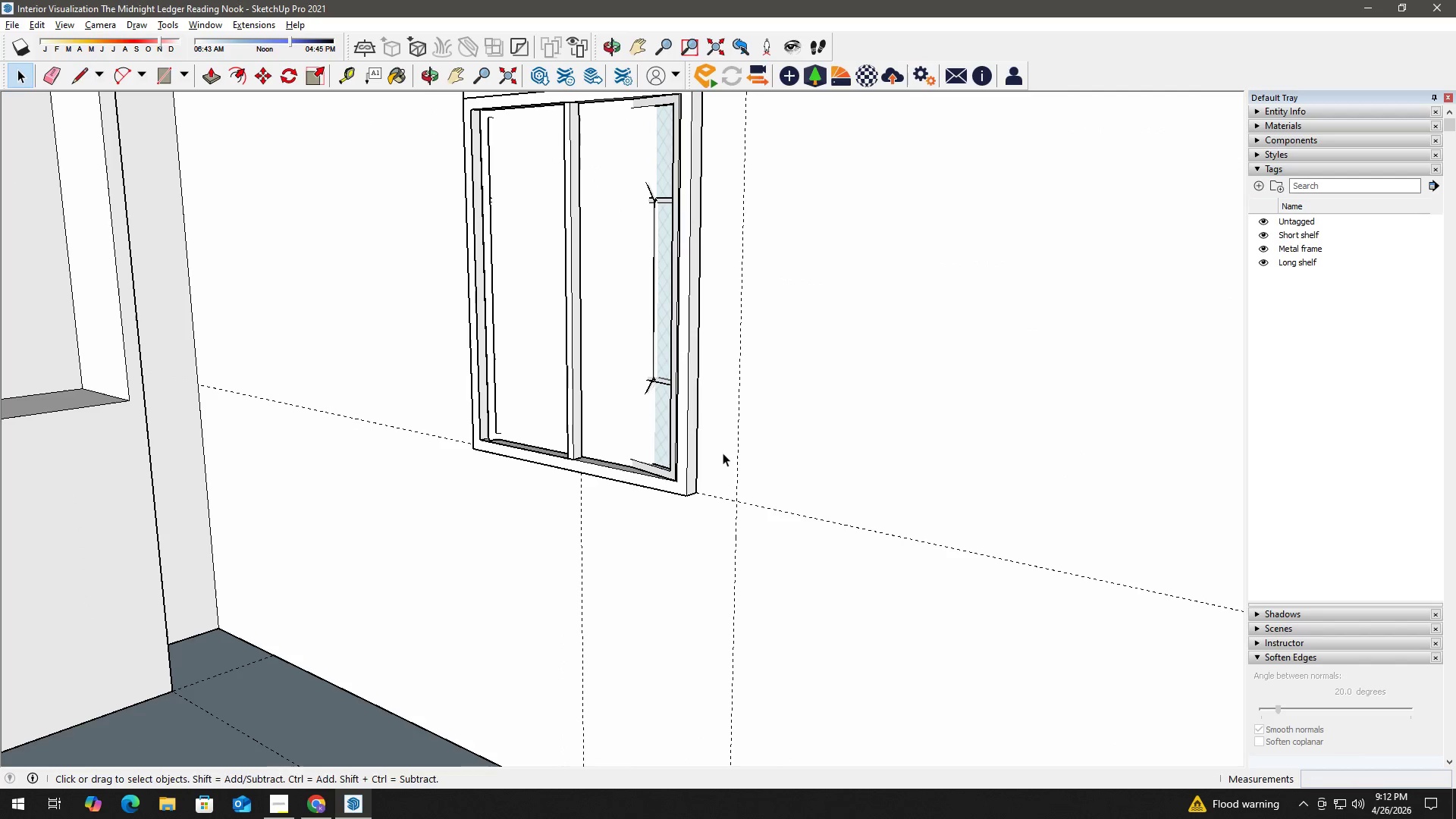 
key(H)
 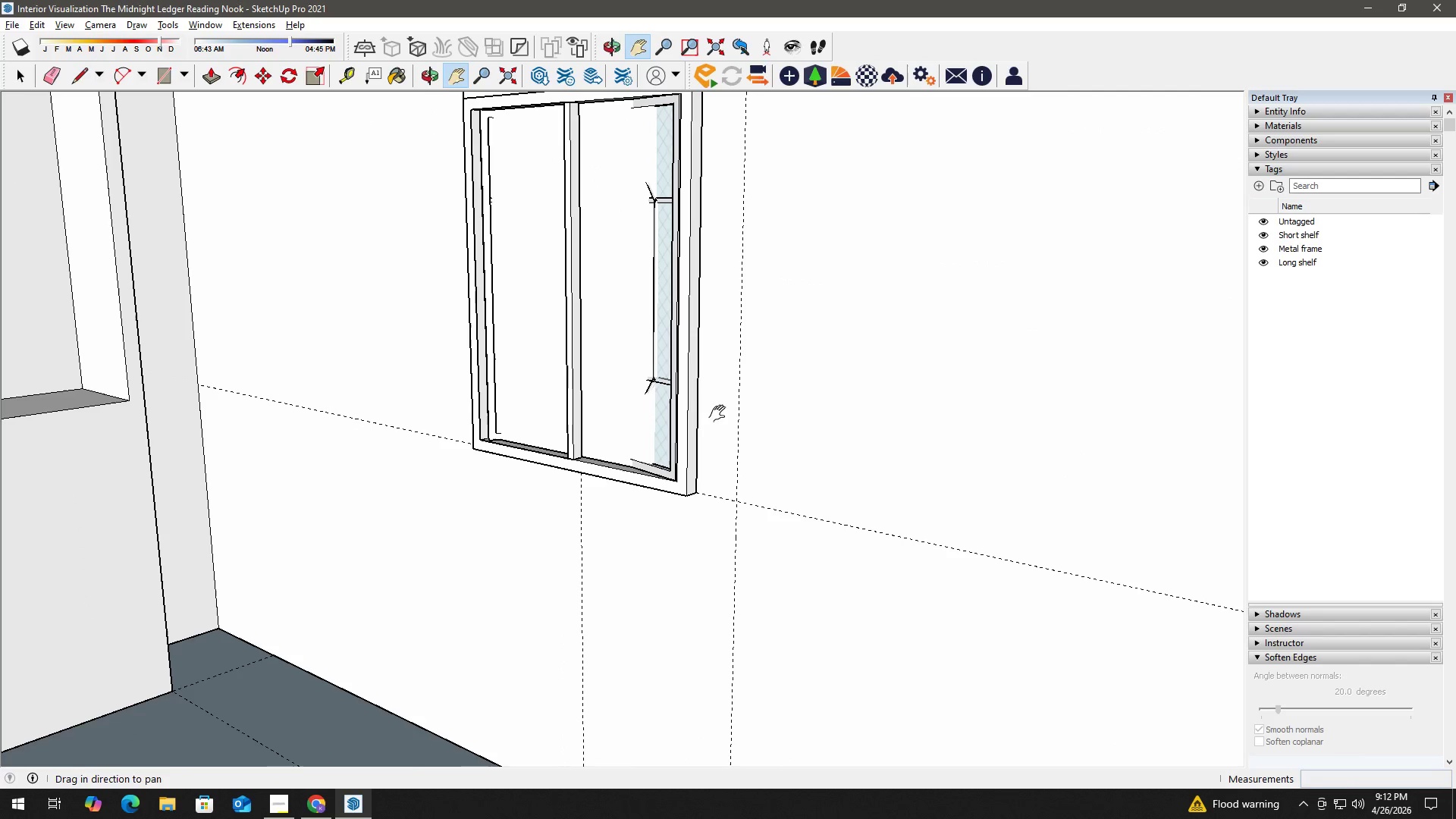 
key(Space)
 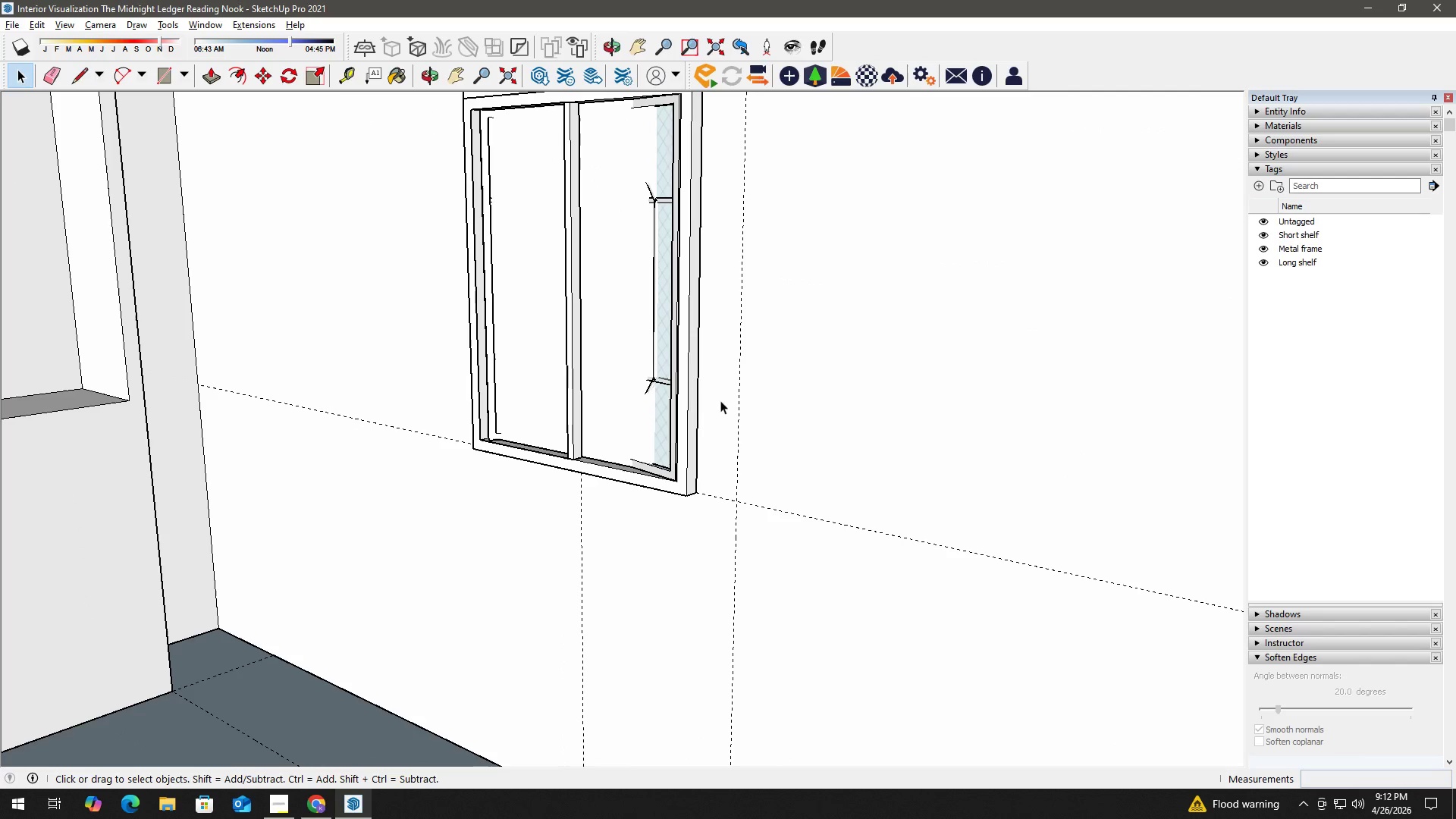 
left_click_drag(start_coordinate=[720, 400], to_coordinate=[668, 618])
 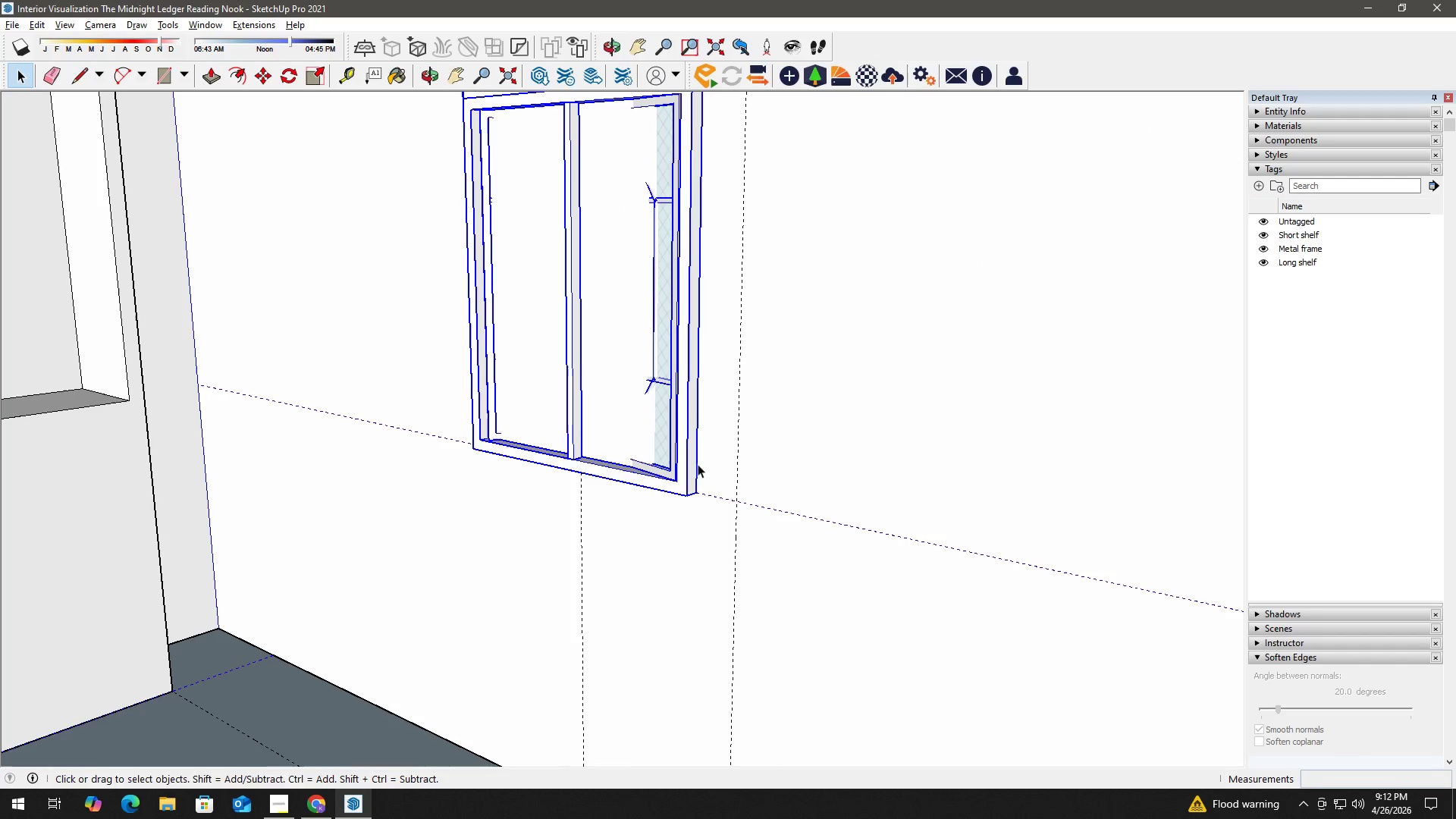 
key(H)
 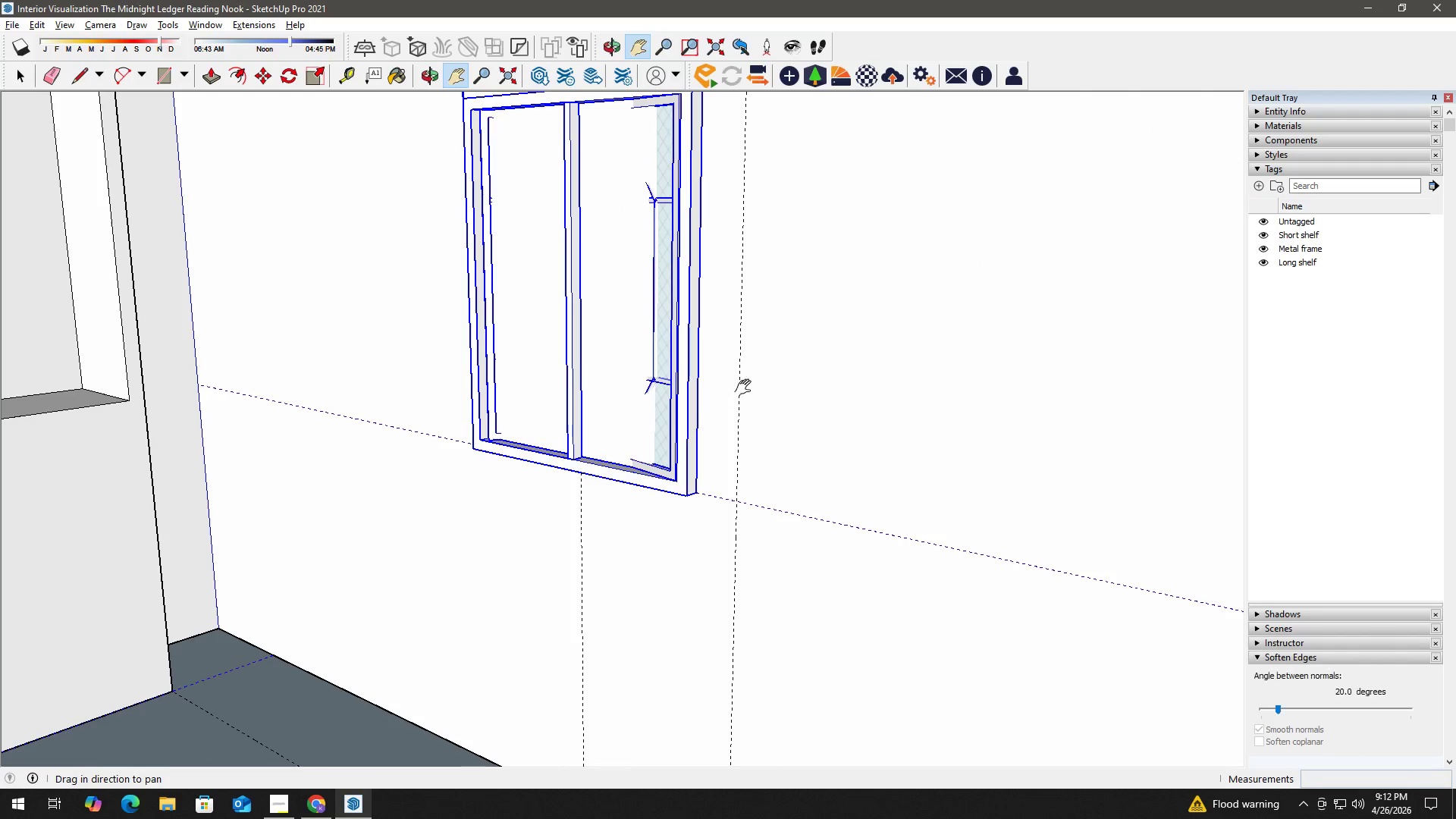 
key(Space)
 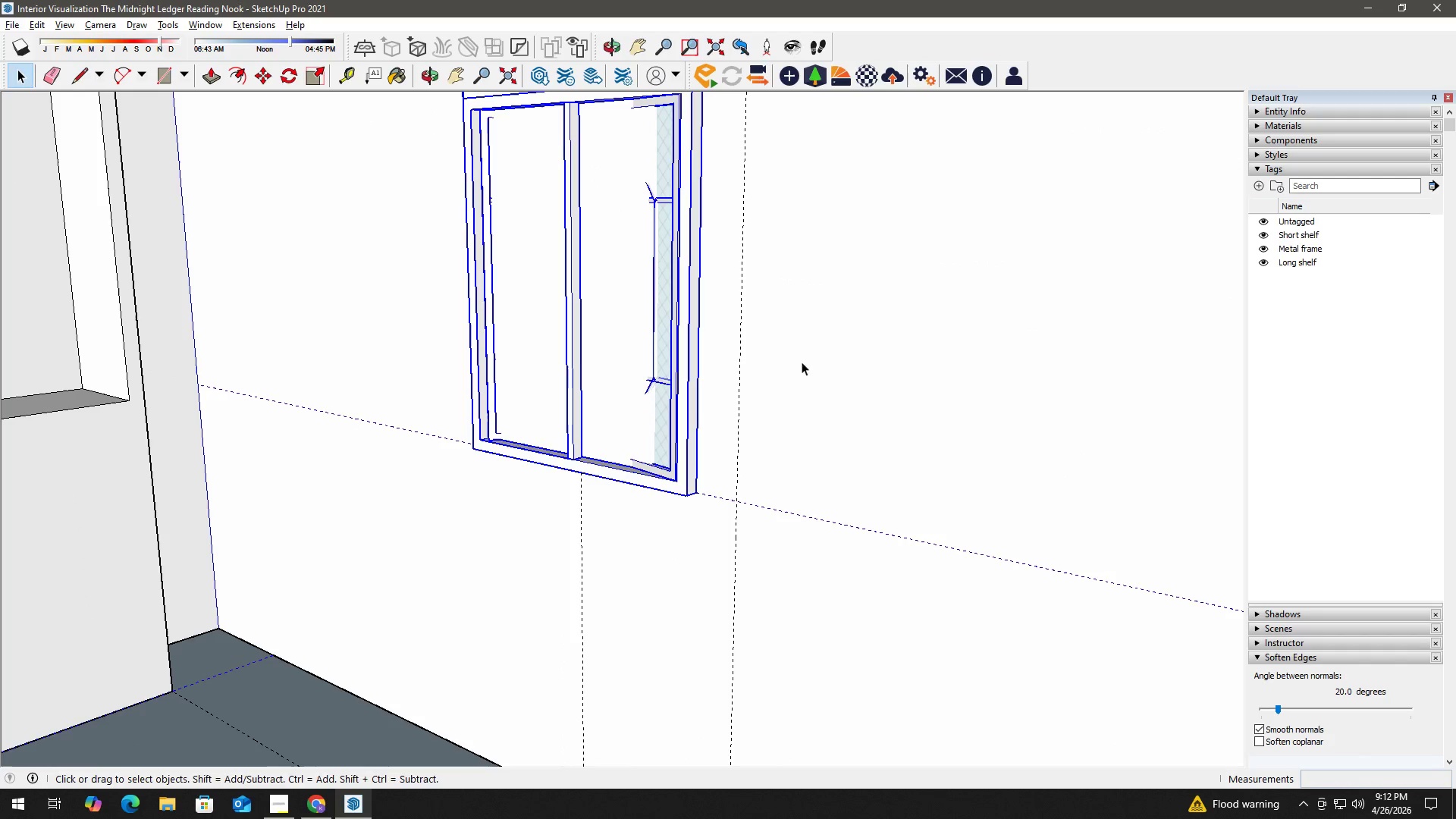 
key(H)
 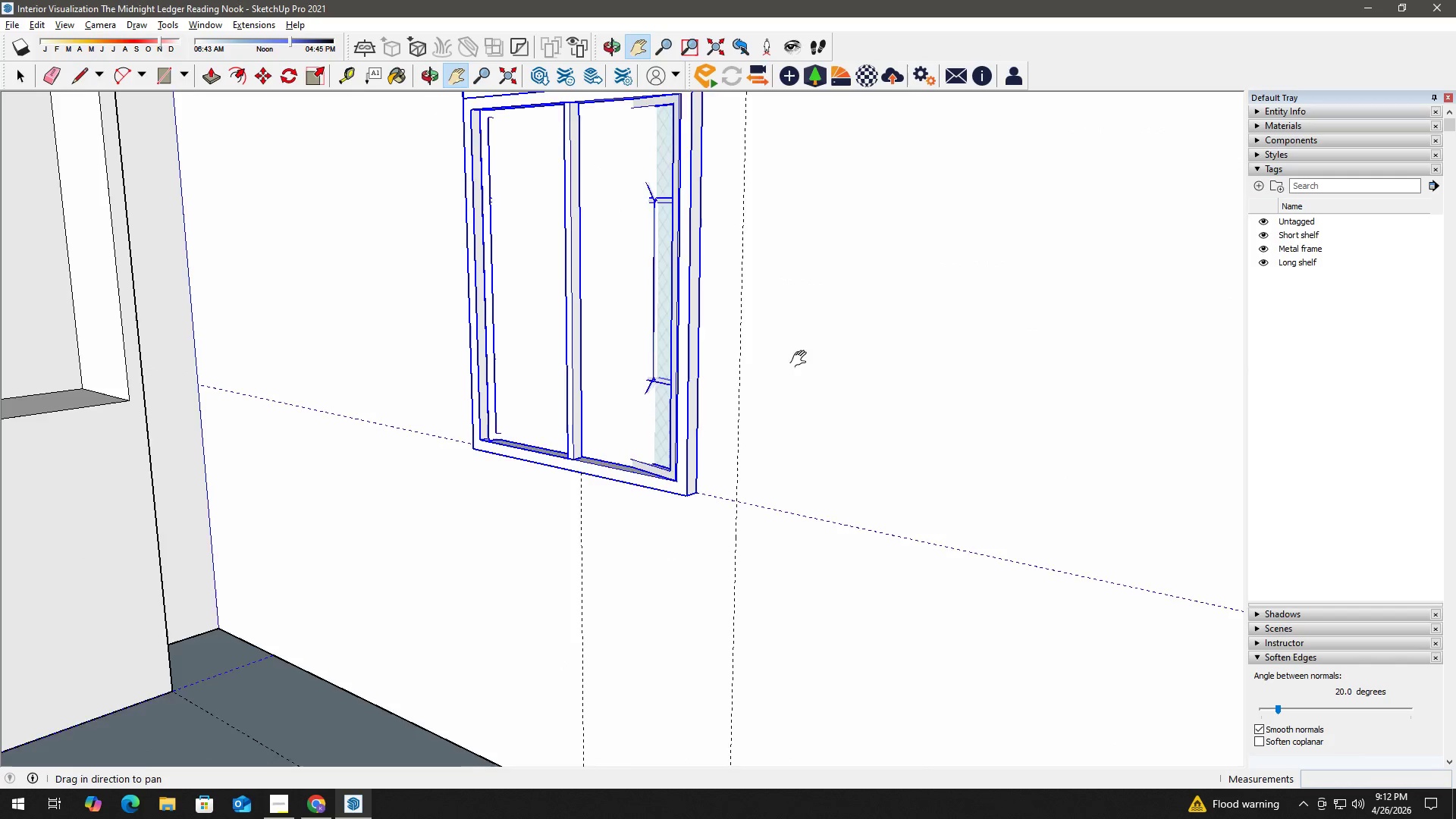 
left_click_drag(start_coordinate=[802, 359], to_coordinate=[701, 605])
 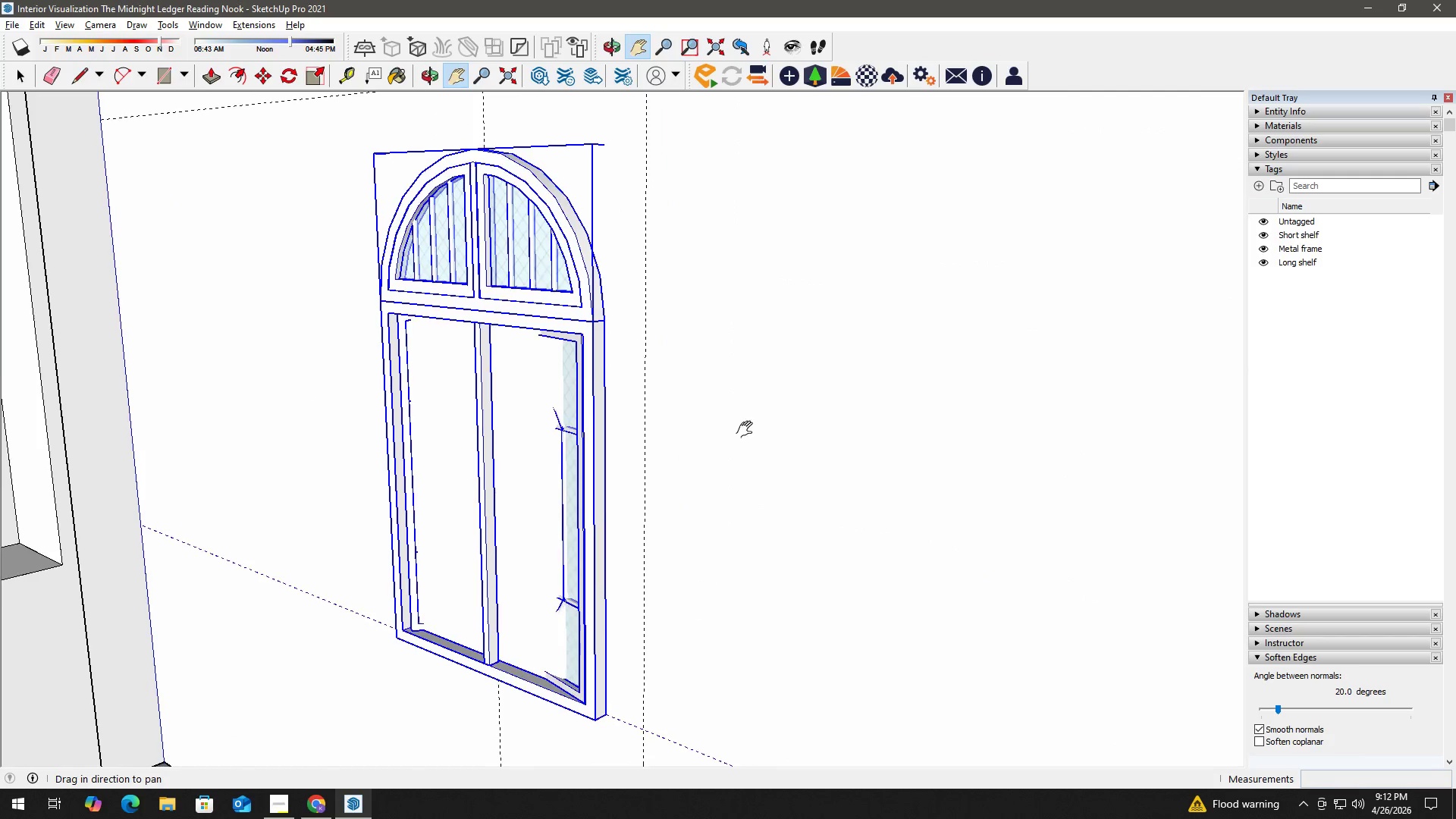 
key(Space)
 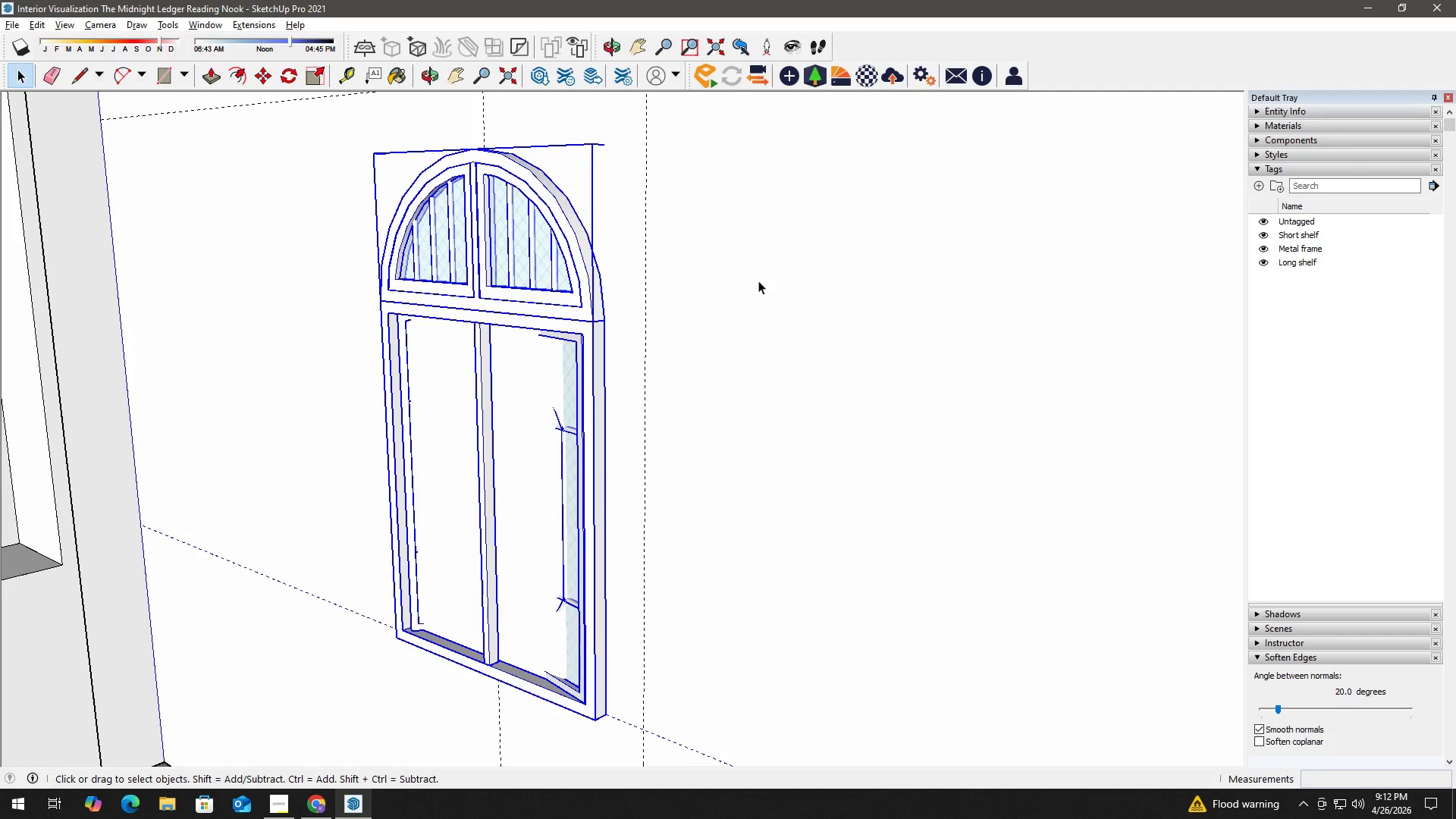 
left_click([758, 281])
 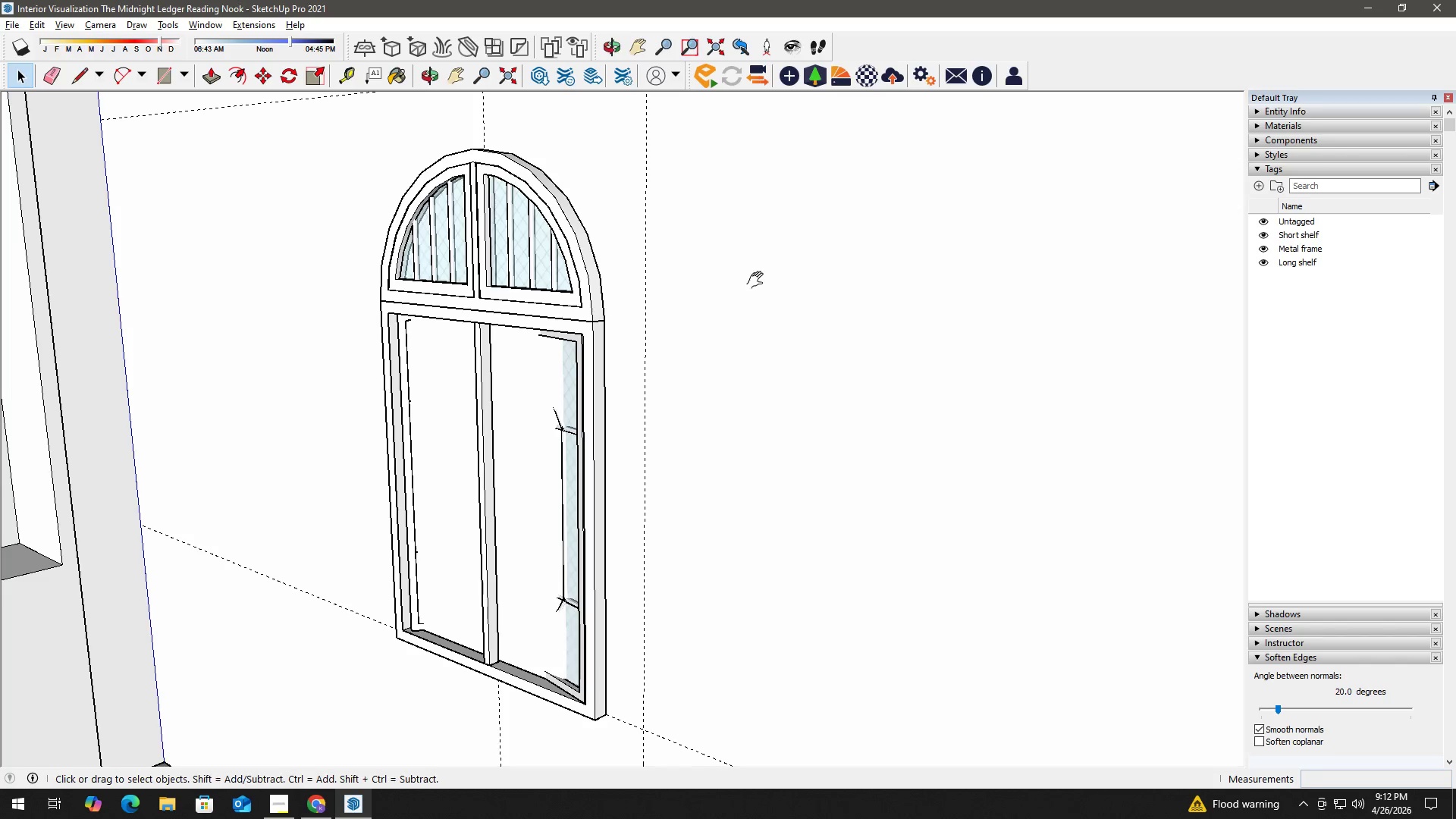 
key(H)
 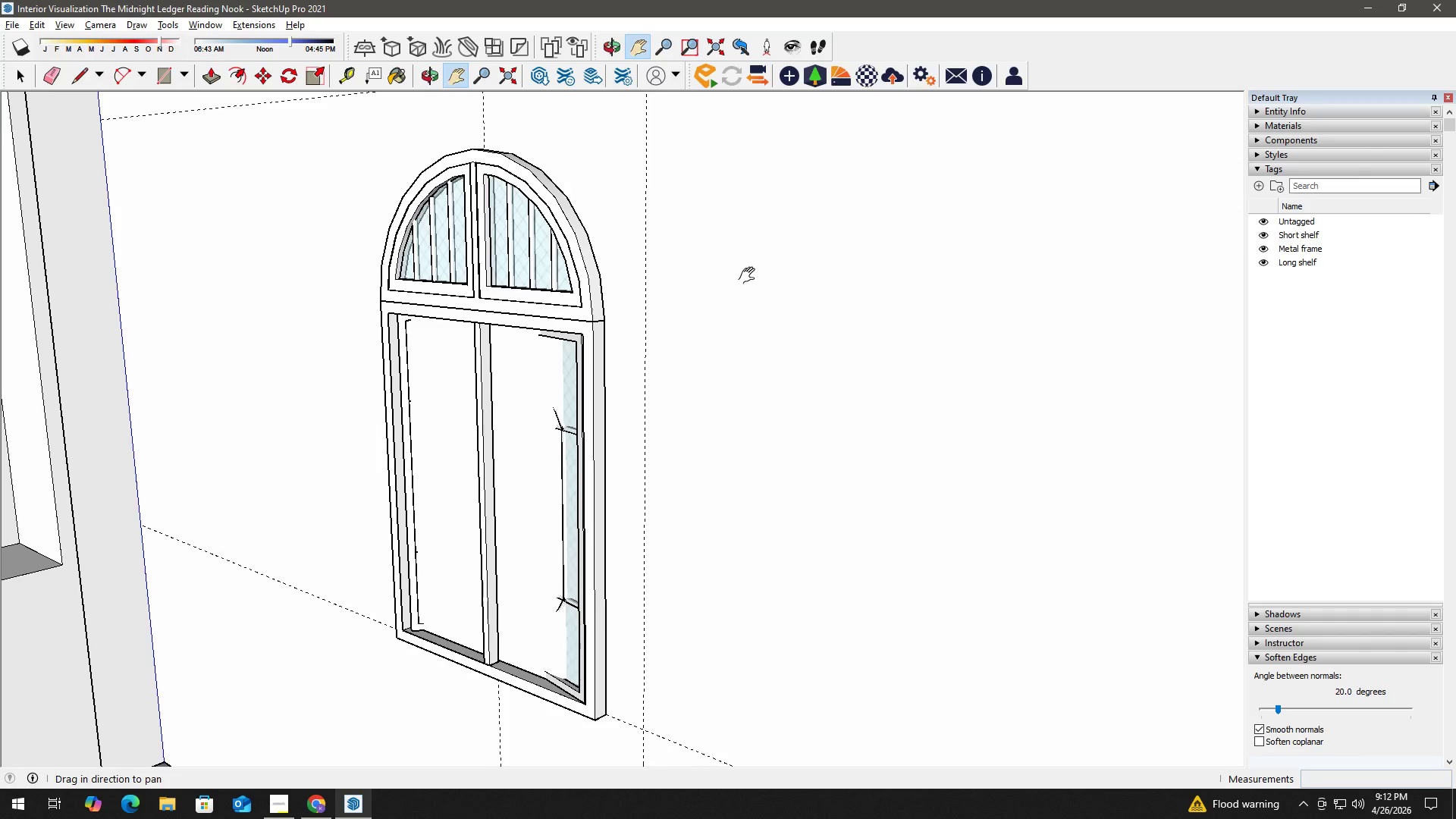 
left_click_drag(start_coordinate=[751, 275], to_coordinate=[701, 528])
 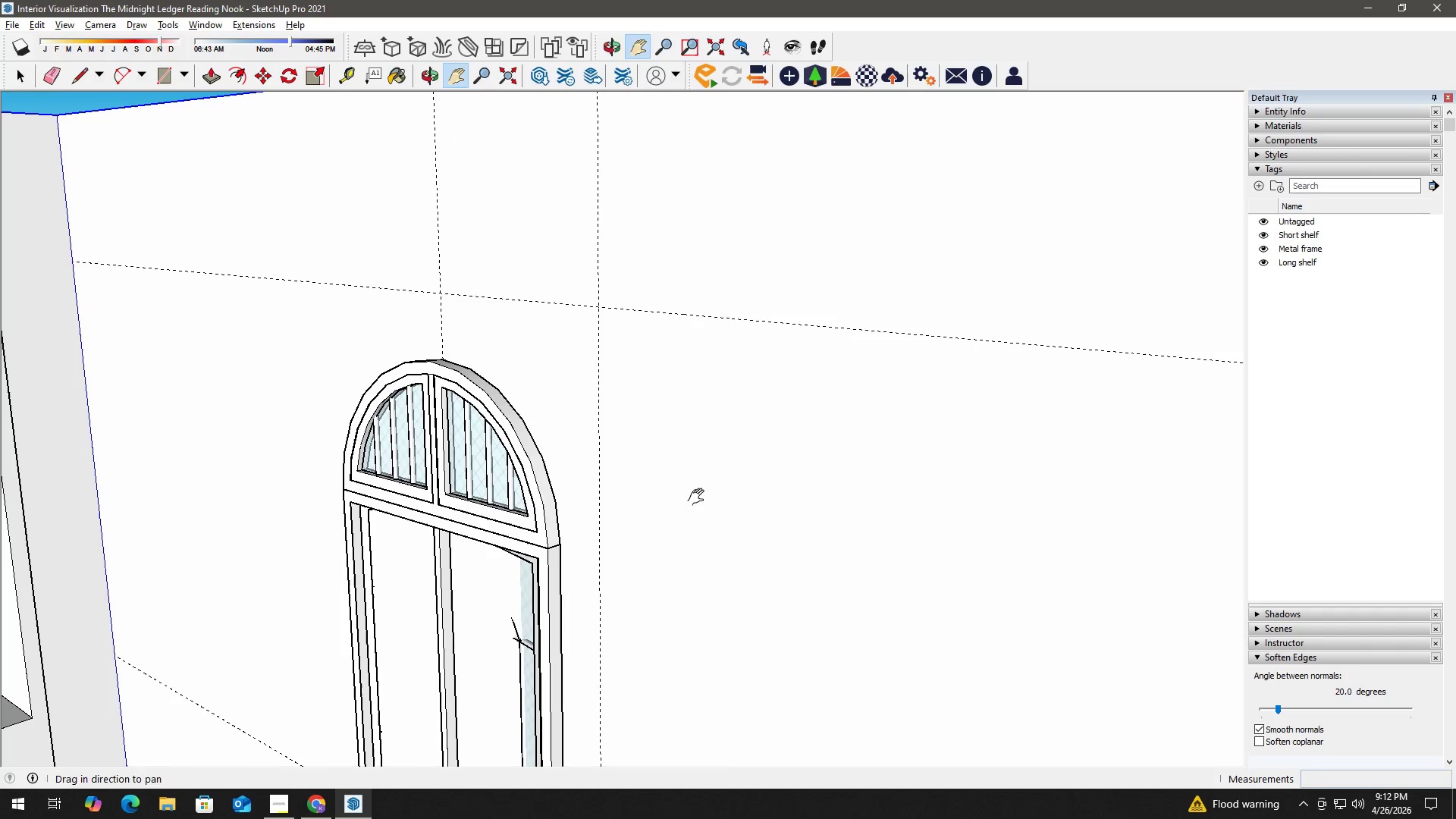 
key(Space)
 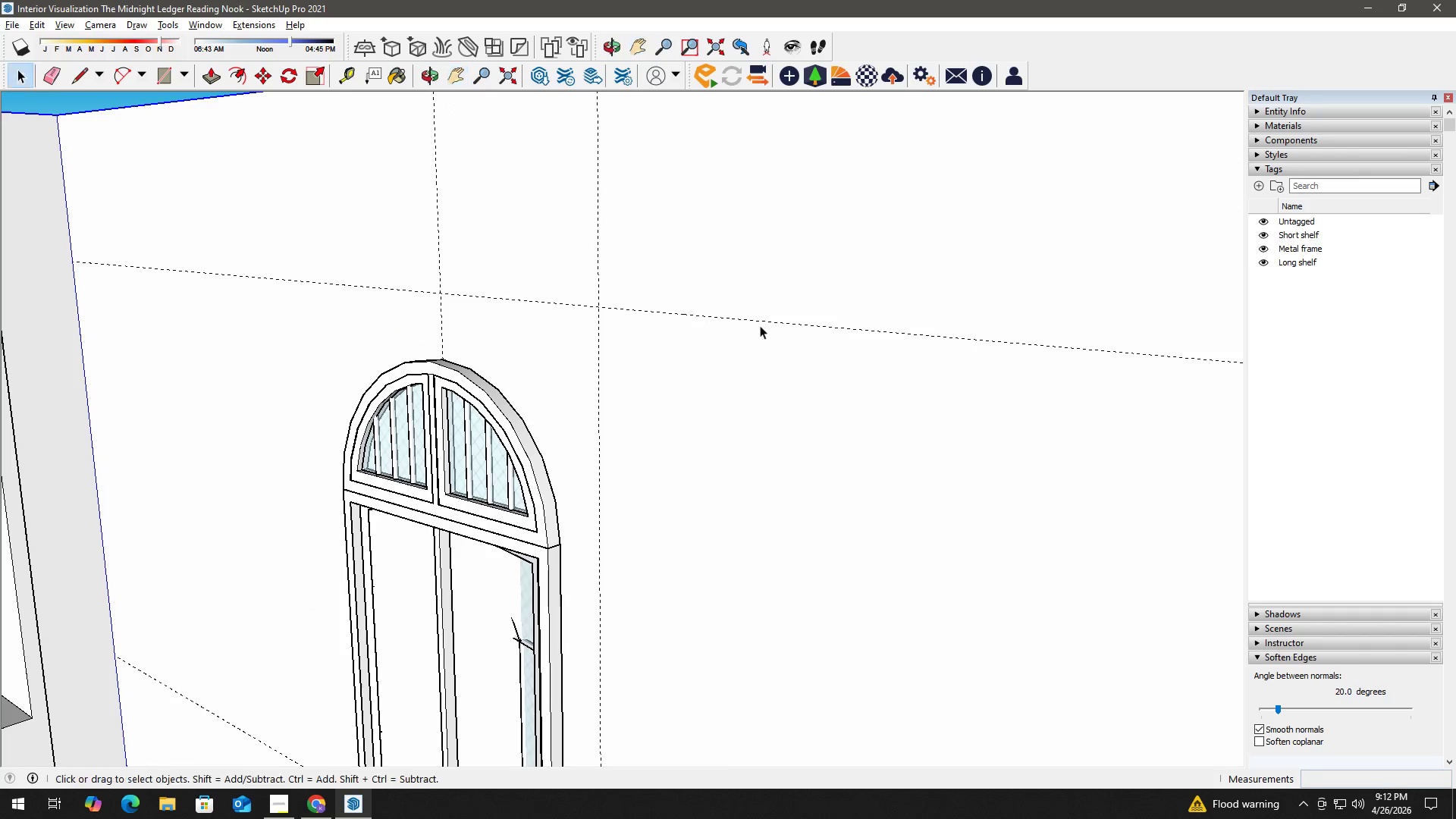 
key(E)
 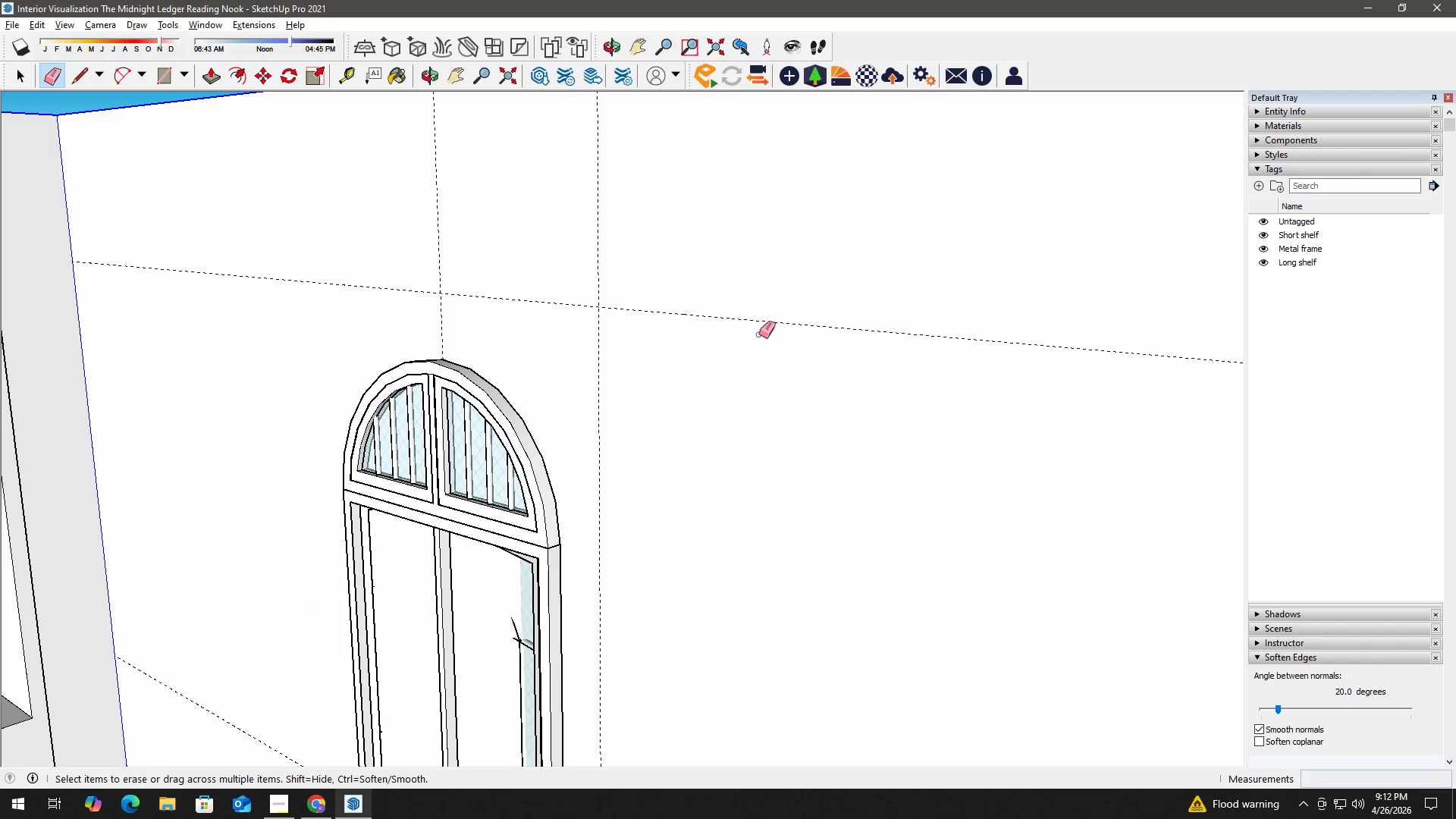 
left_click_drag(start_coordinate=[759, 334], to_coordinate=[762, 306])
 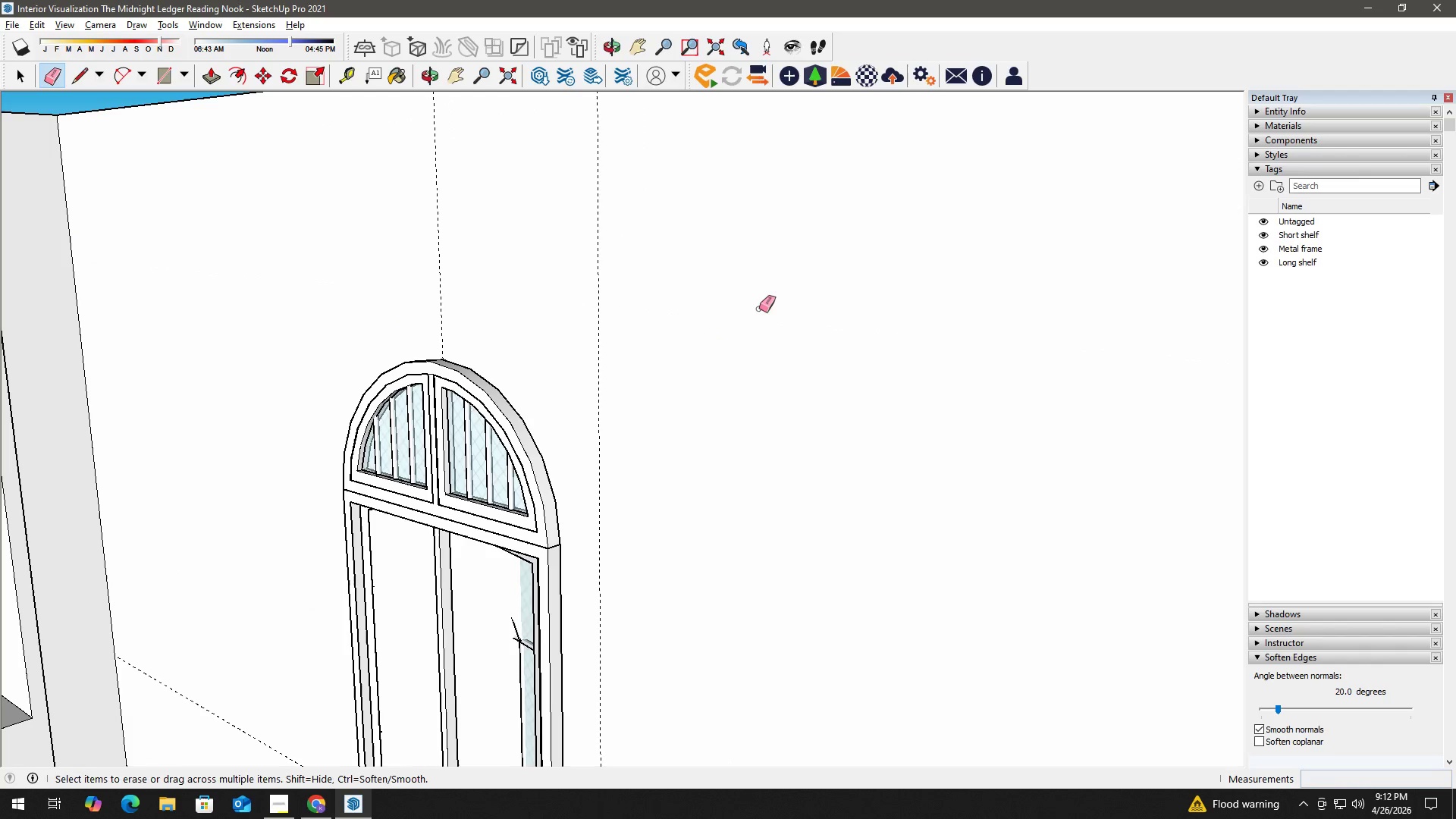 
key(Space)
 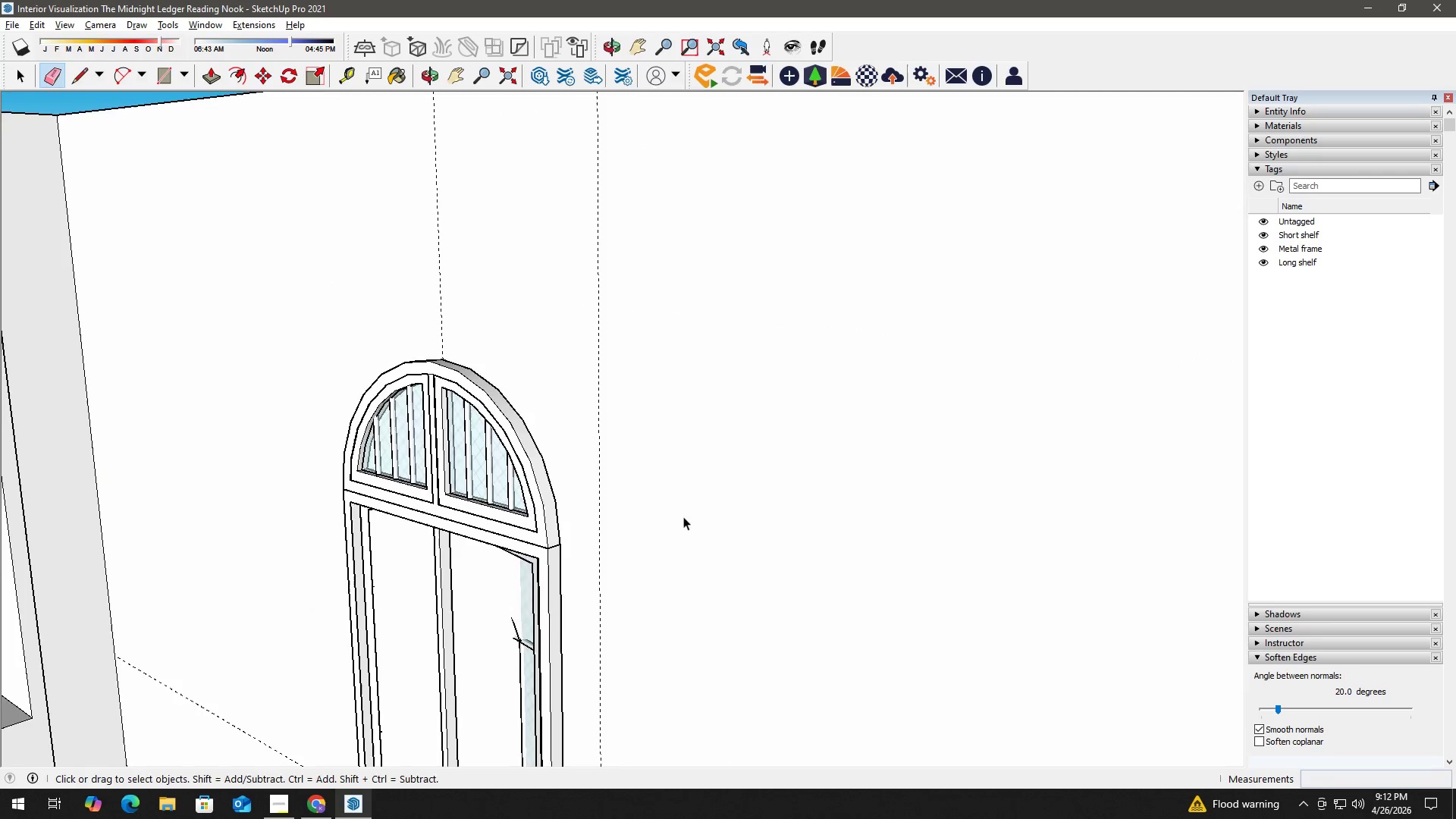 
key(H)
 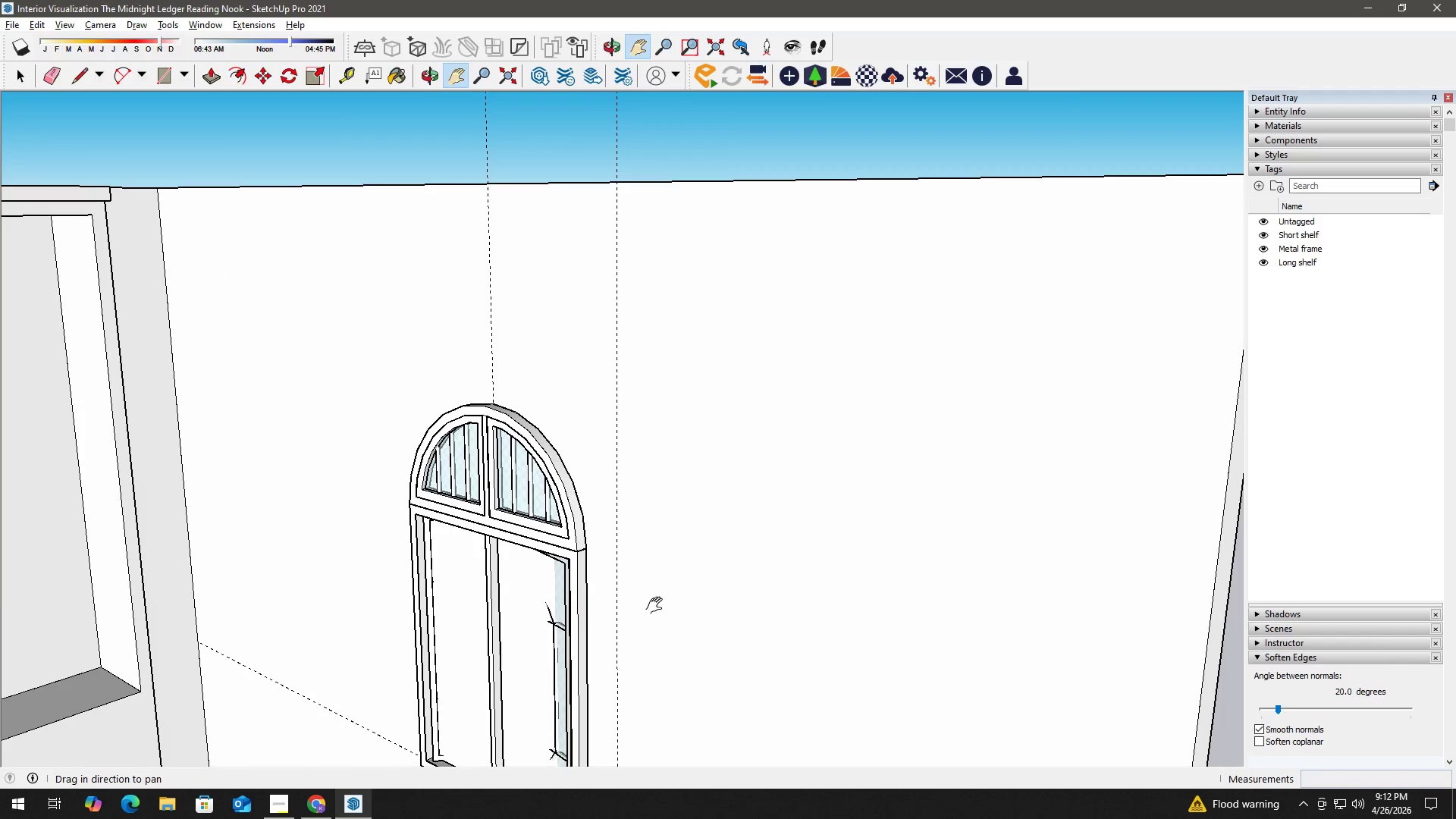 
left_click_drag(start_coordinate=[657, 607], to_coordinate=[632, 338])
 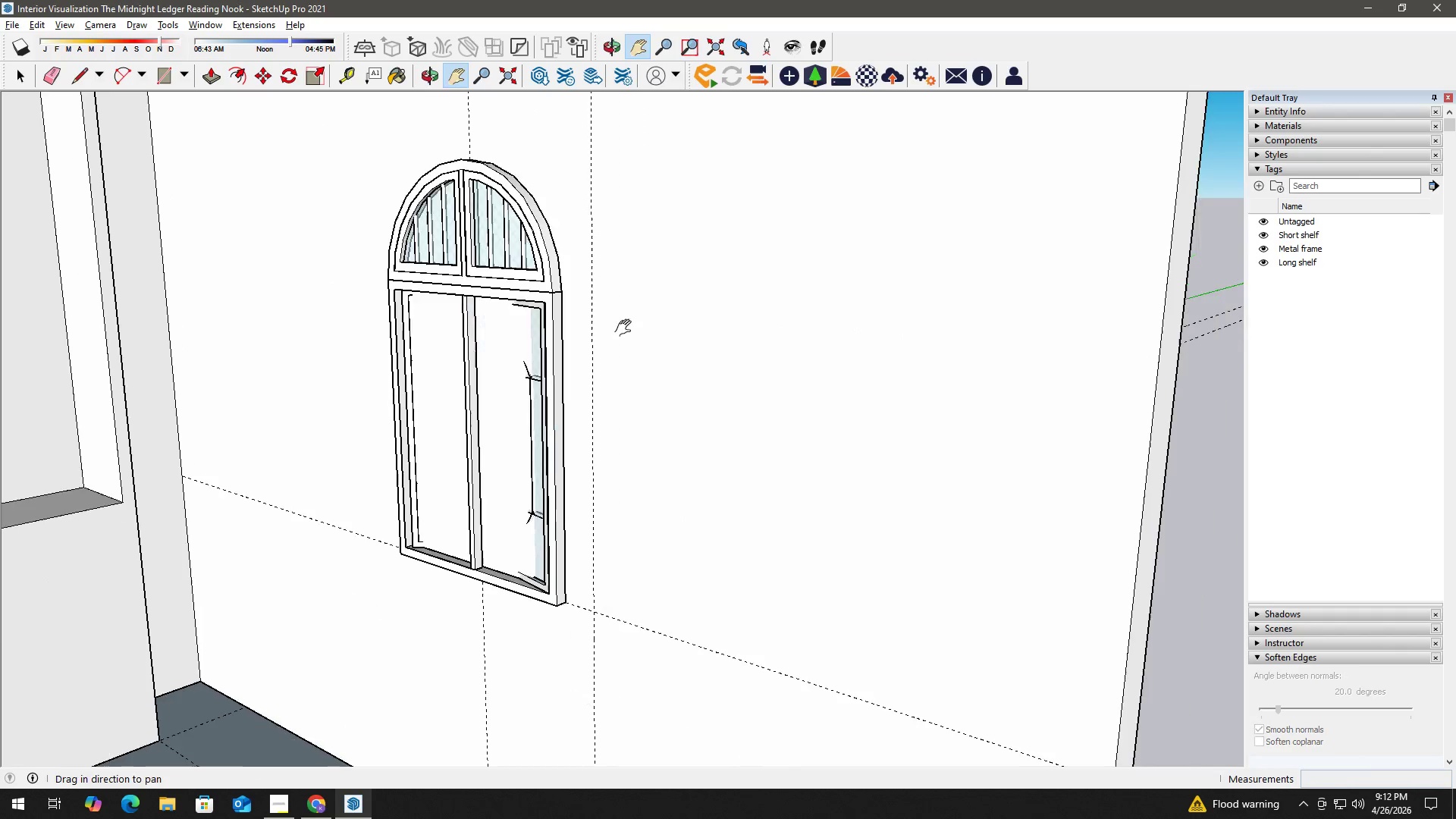 
key(Space)
 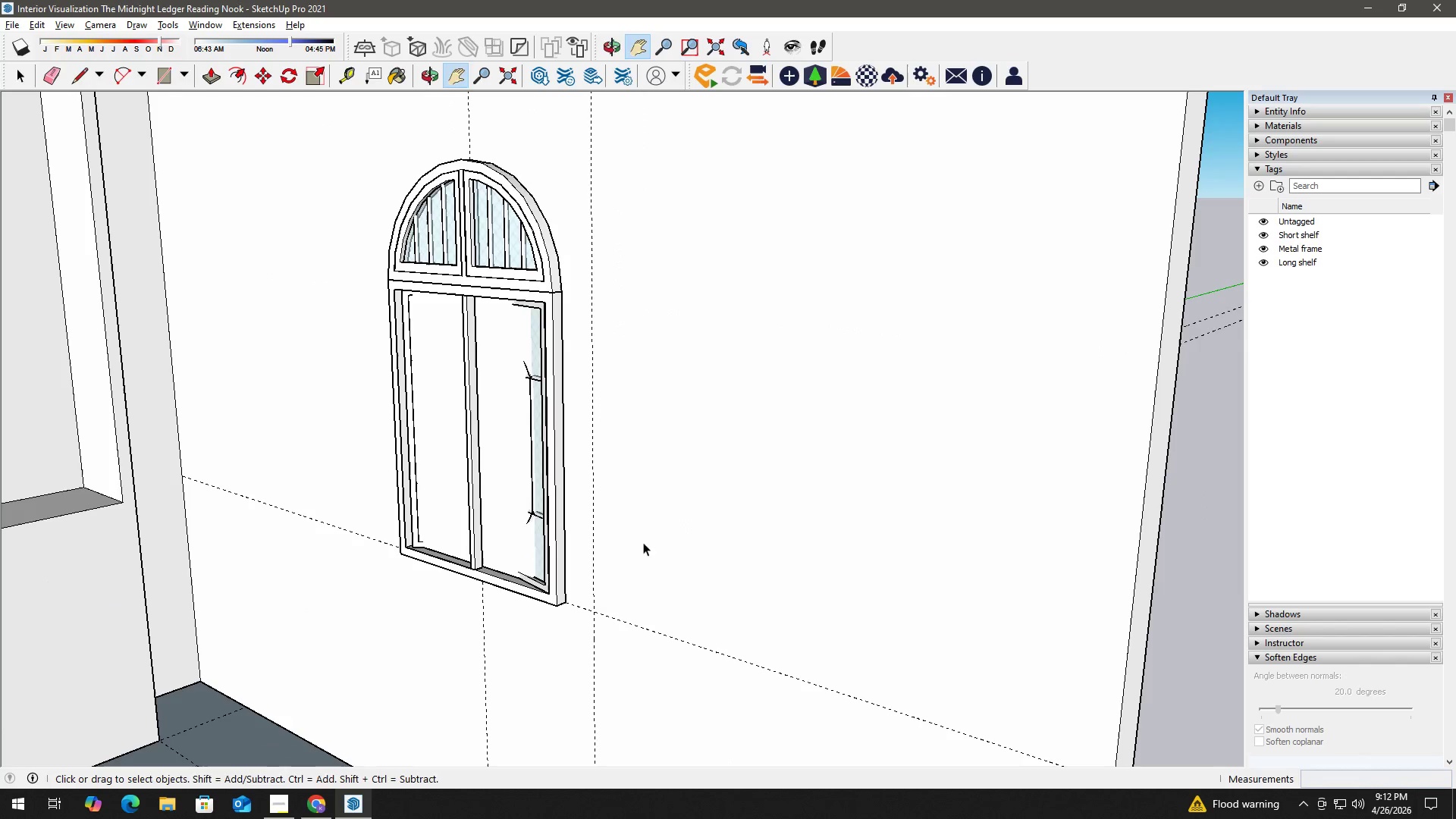 
scroll: coordinate [673, 569], scroll_direction: down, amount: 3.0
 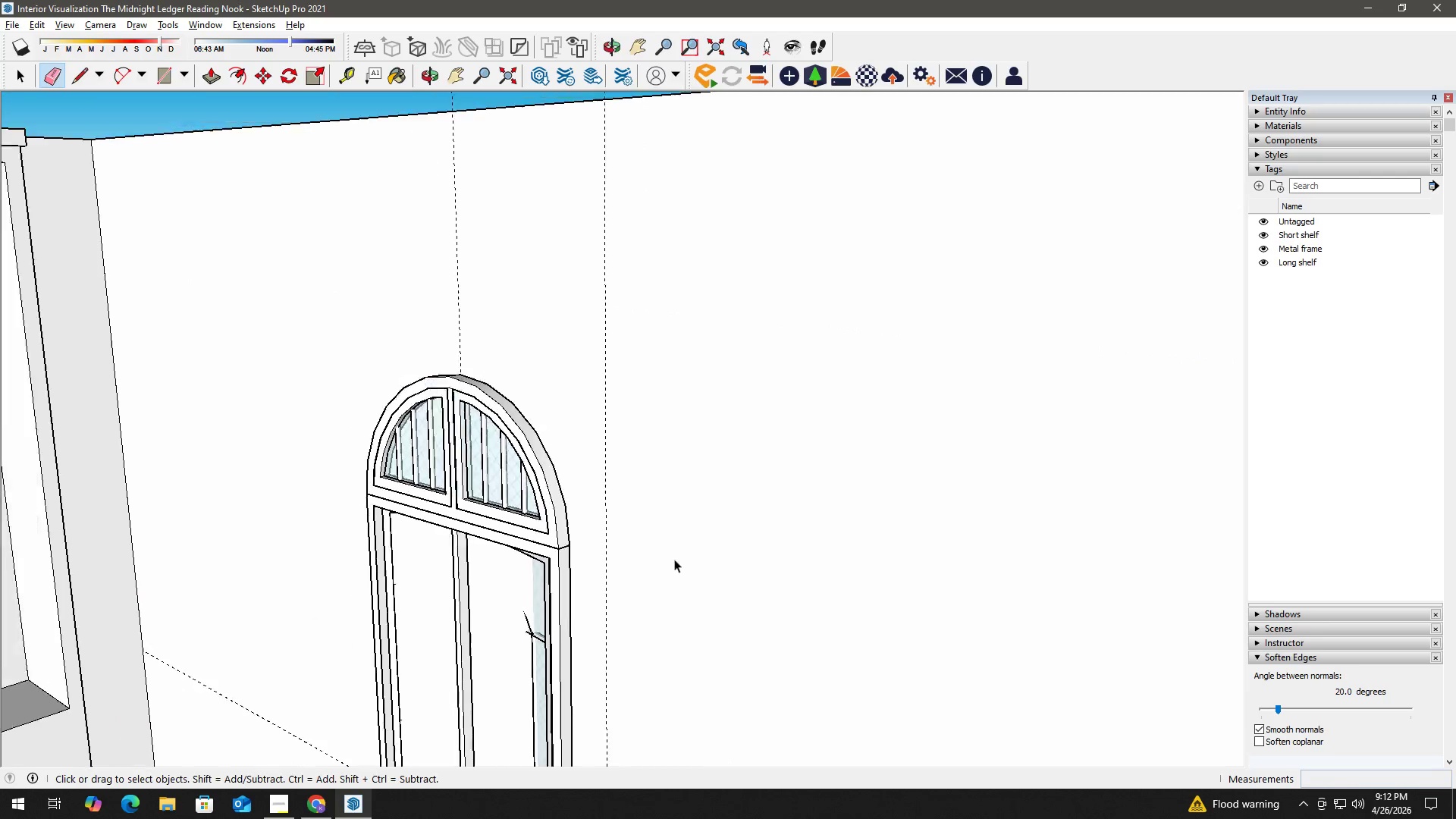 
key(T)
 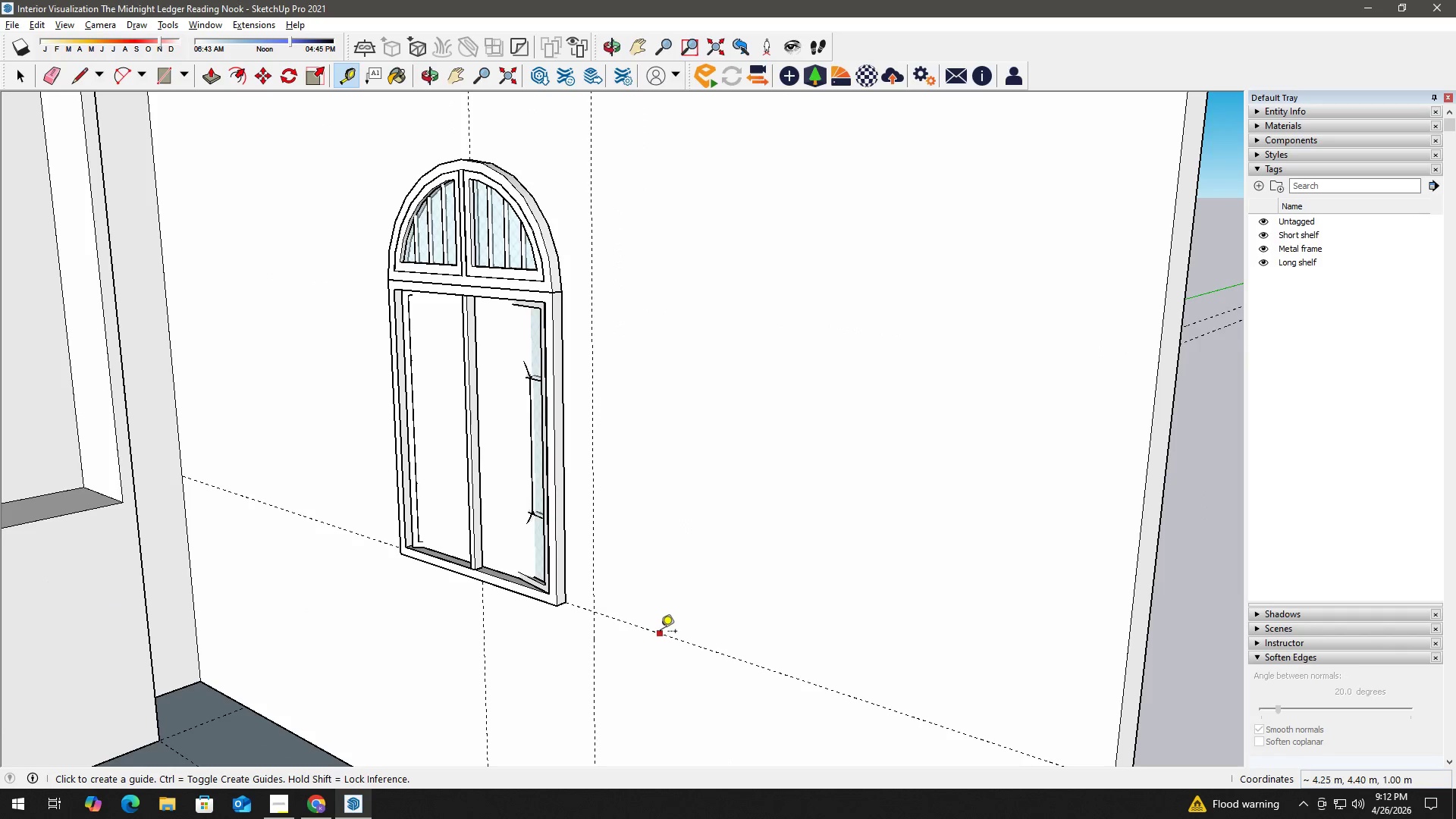 
left_click_drag(start_coordinate=[661, 632], to_coordinate=[663, 627])
 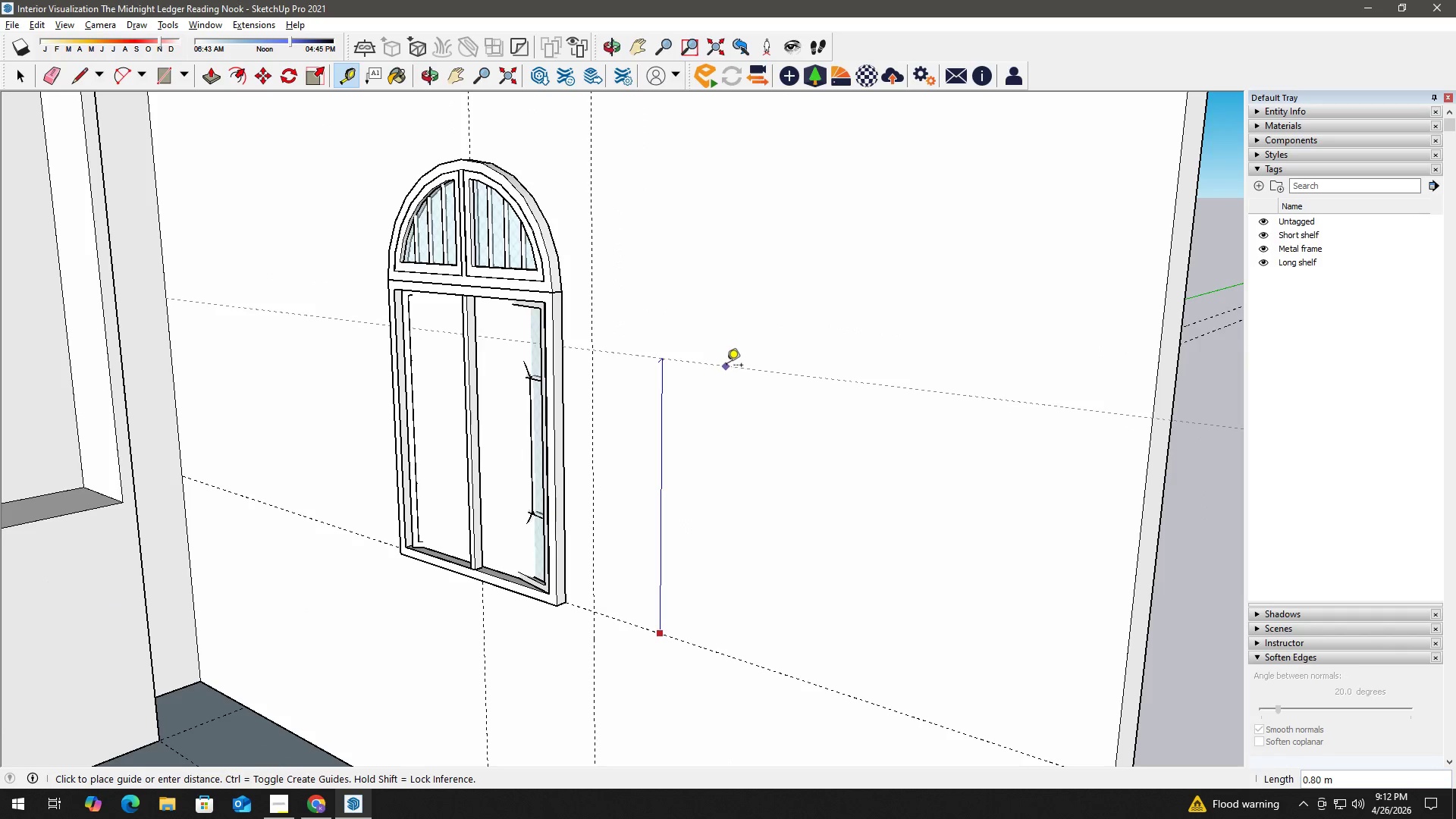 
key(Numpad1)
 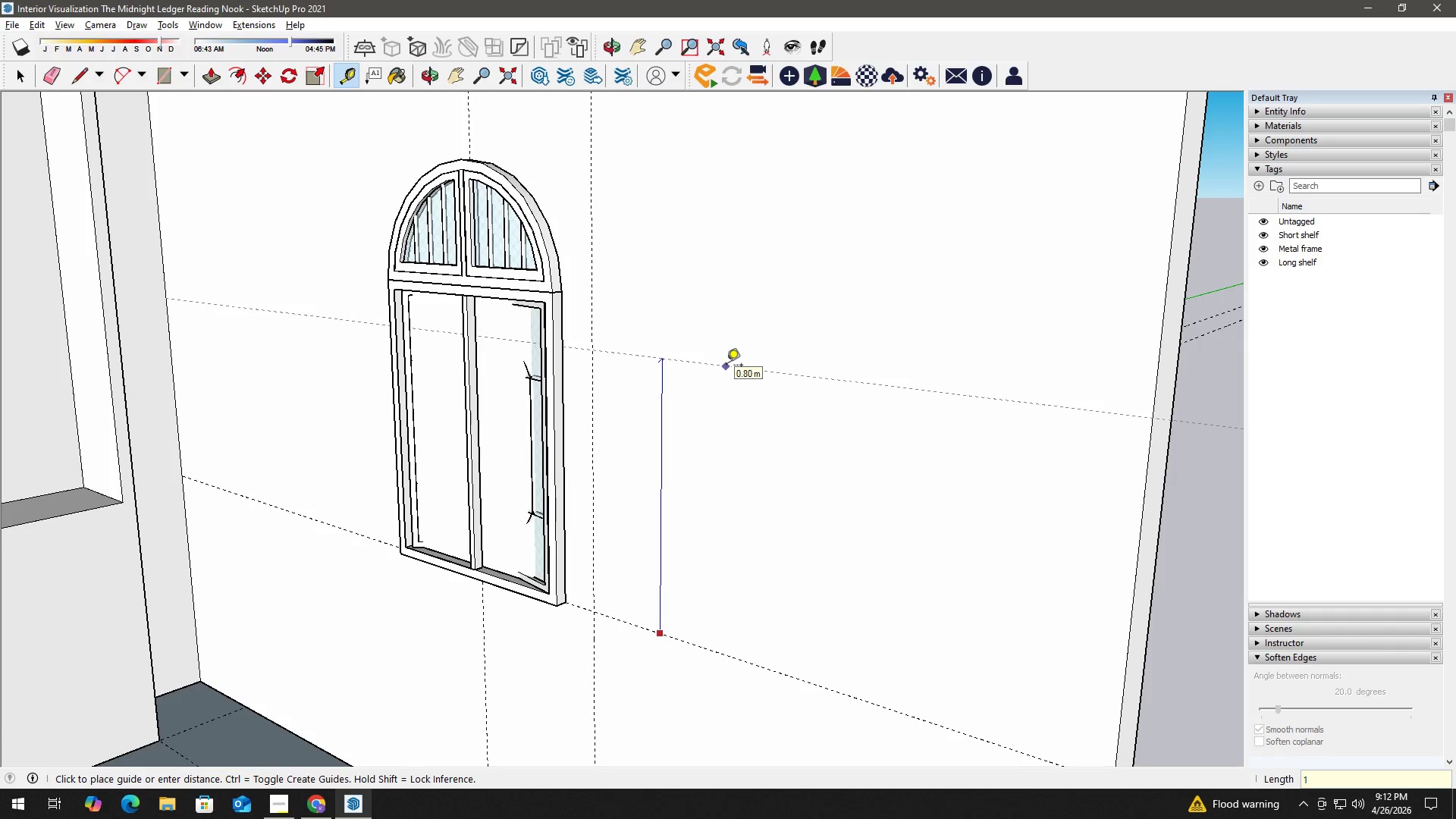 
key(NumpadDecimal)
 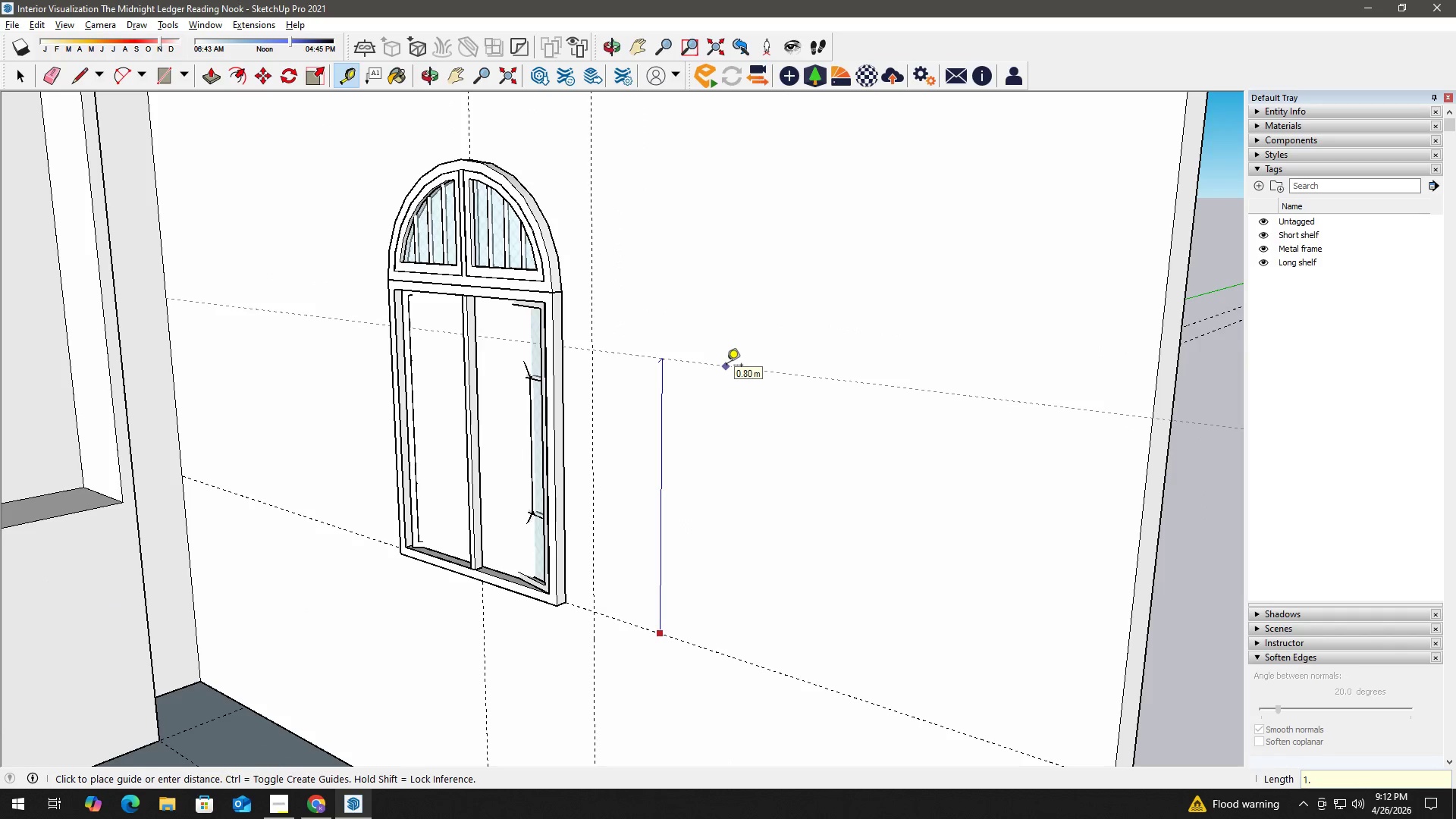 
key(Numpad5)
 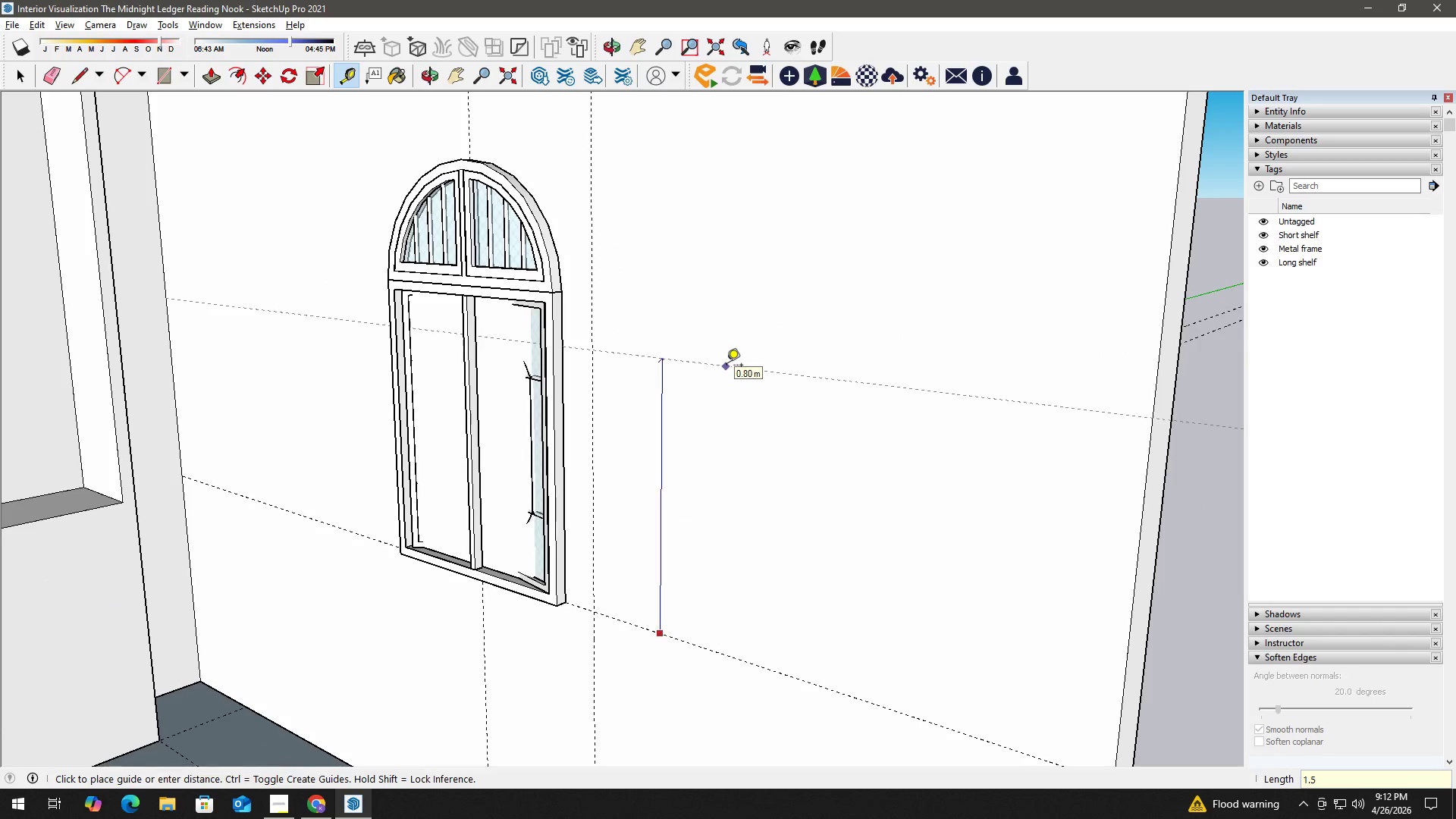 
key(NumpadEnter)
 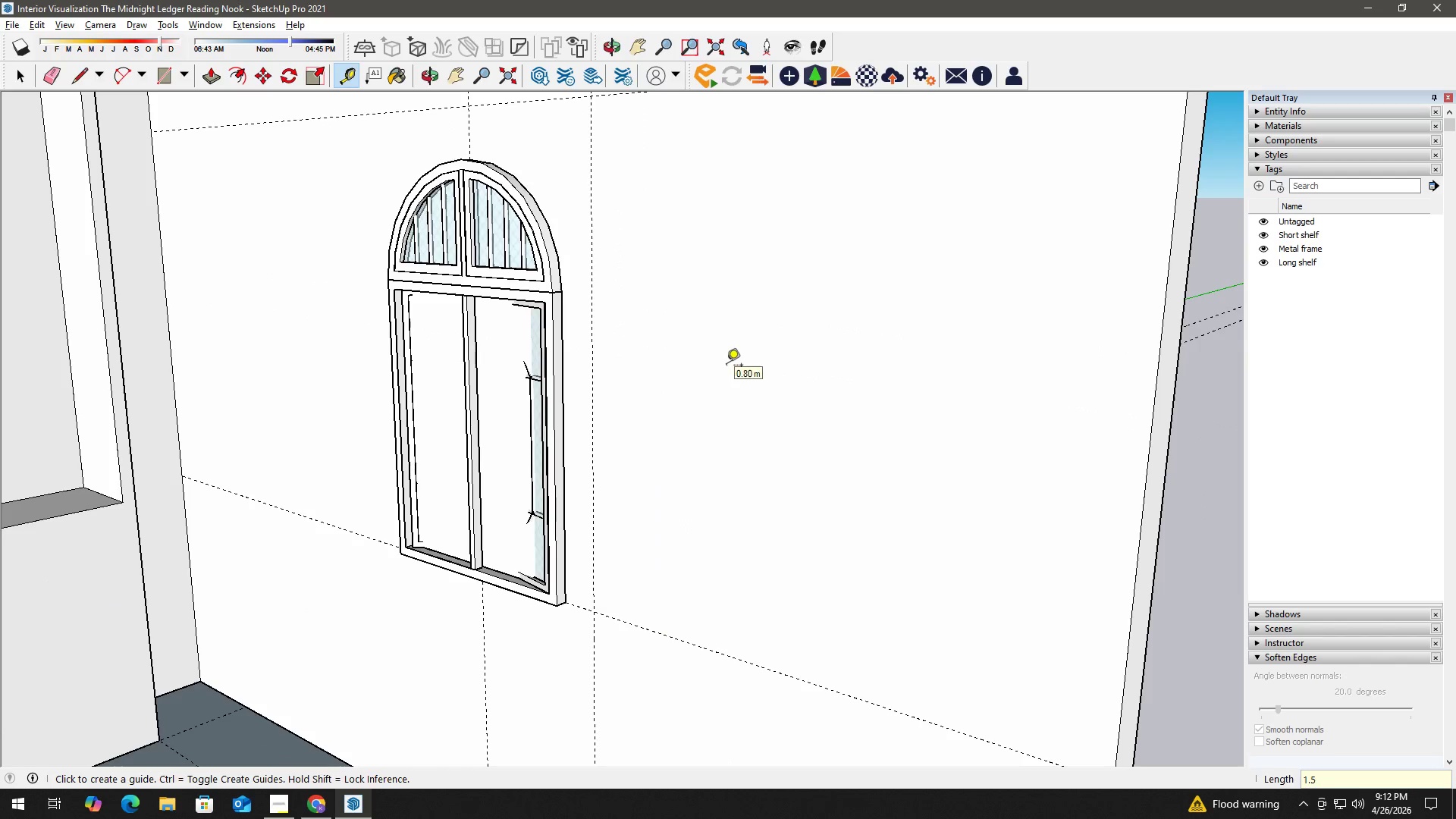 
key(Space)
 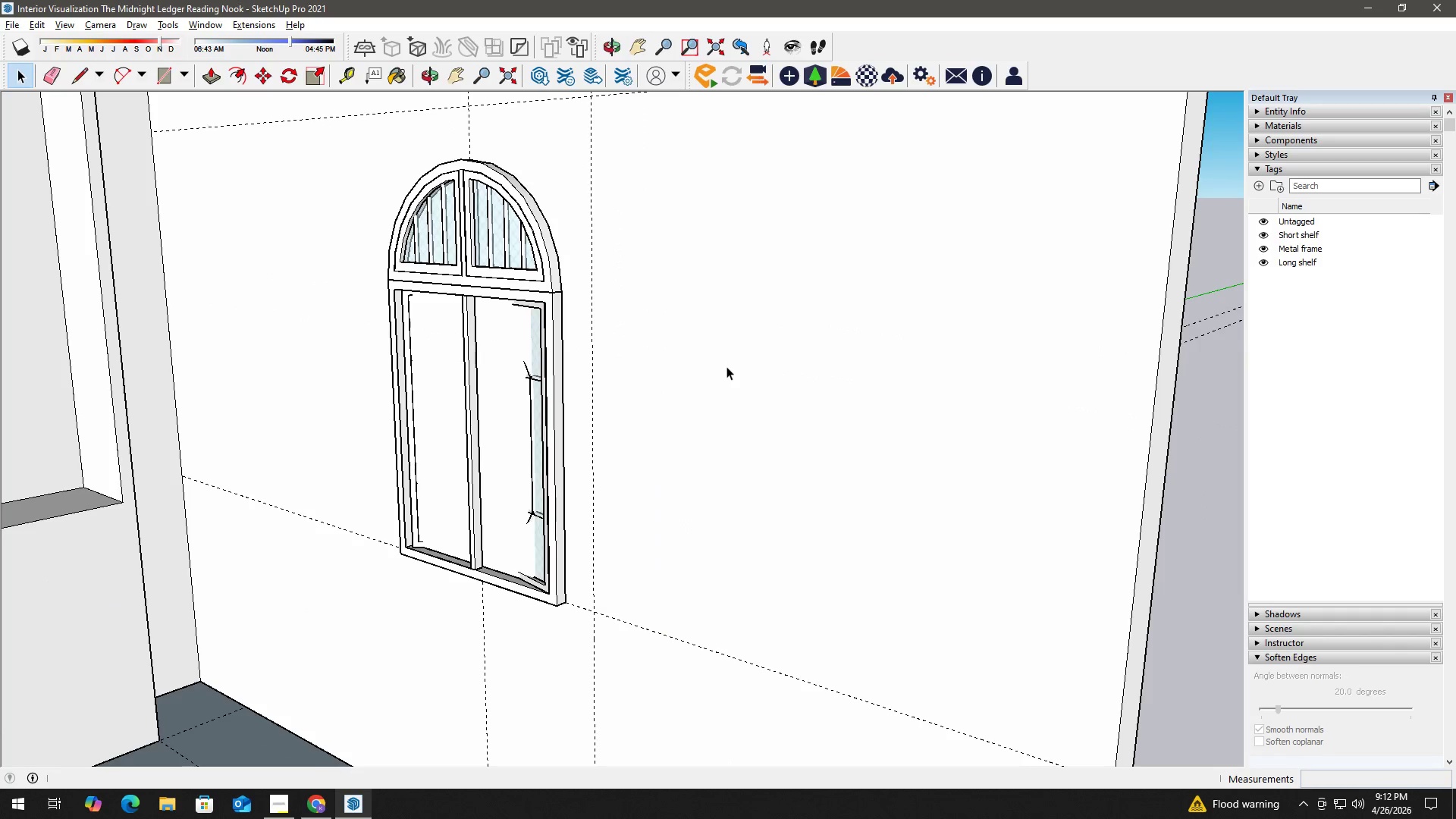 
key(H)
 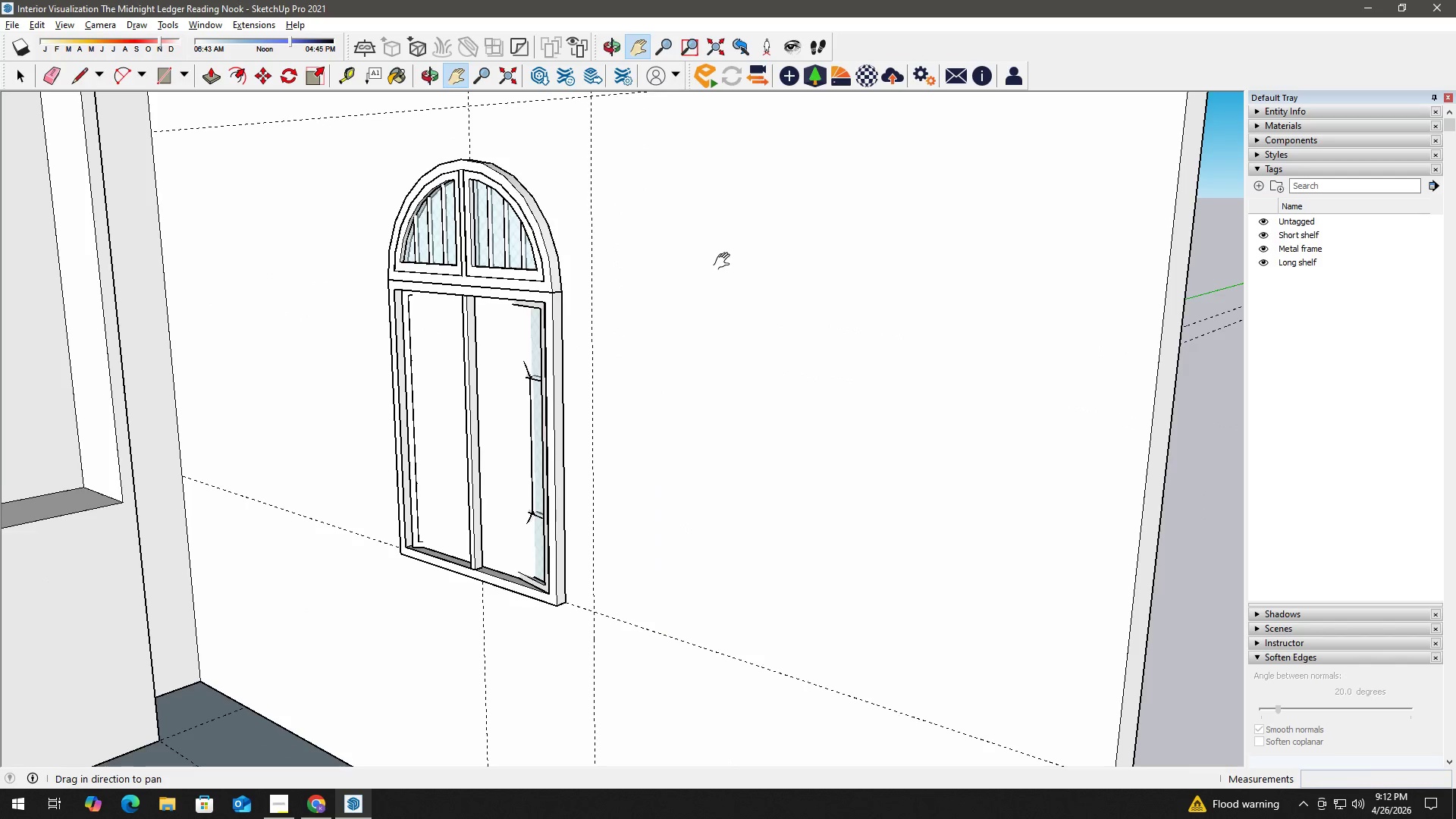 
left_click_drag(start_coordinate=[725, 262], to_coordinate=[779, 445])
 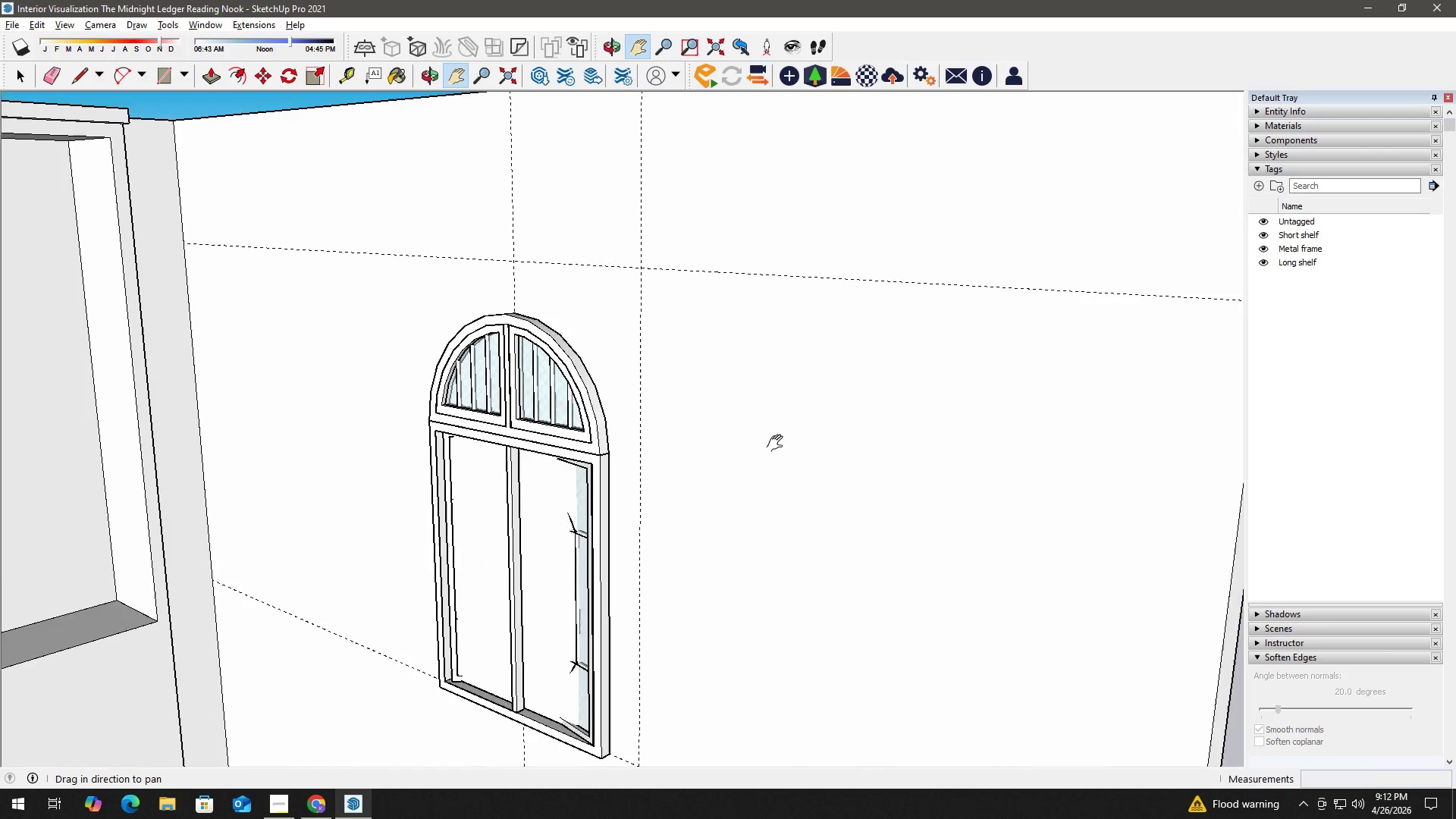 
key(Space)
 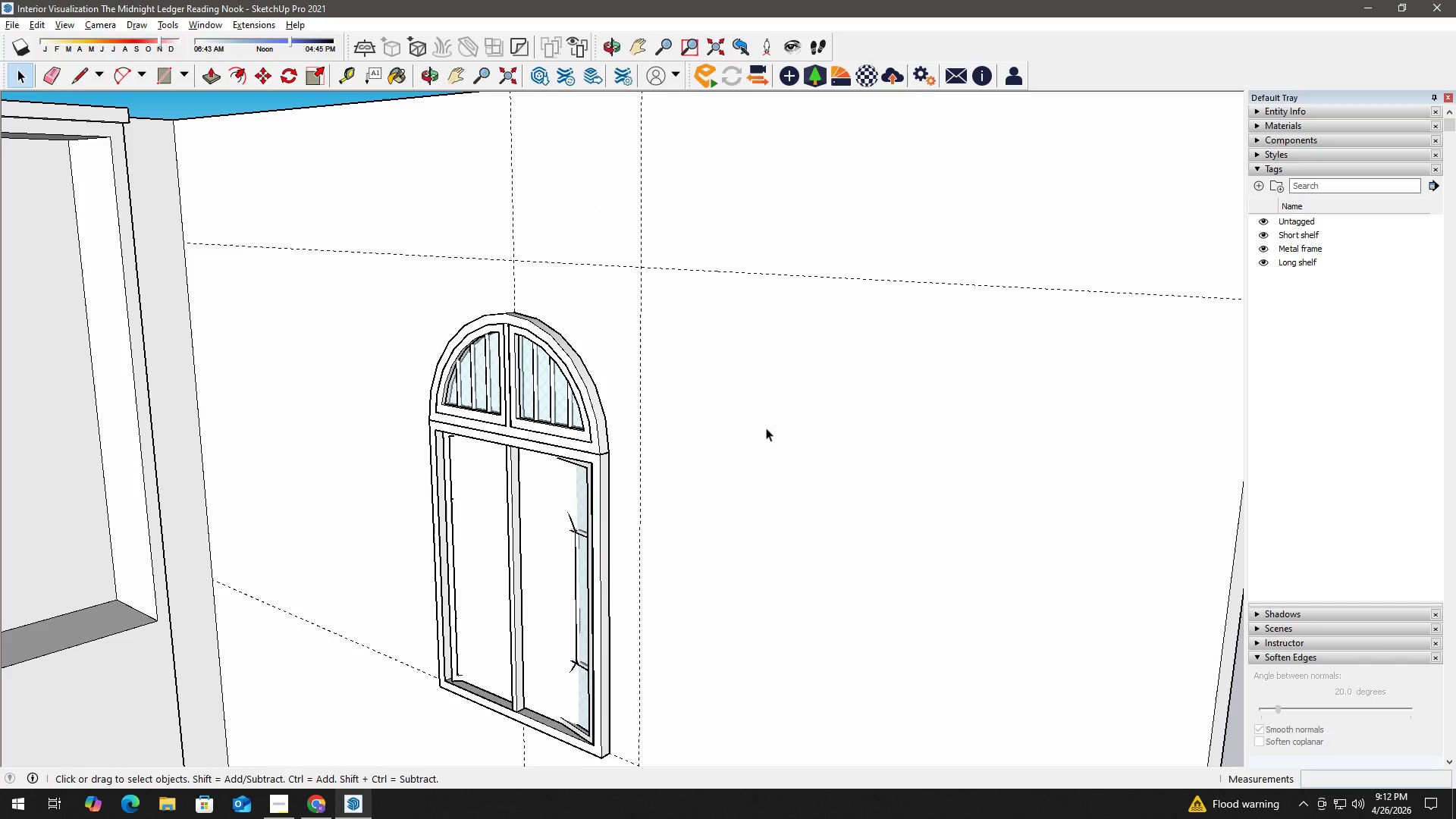 
key(L)
 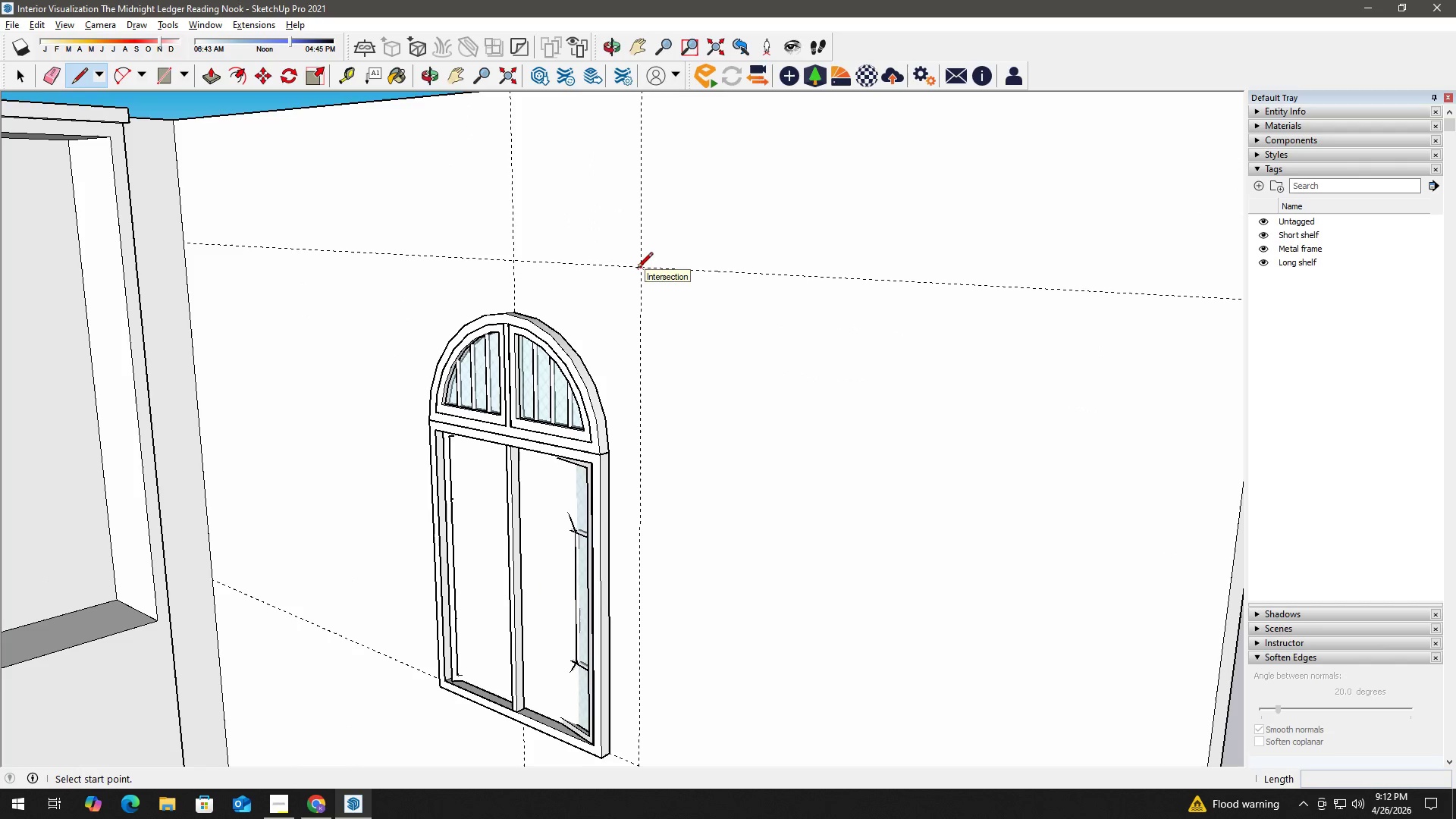 
key(Space)
 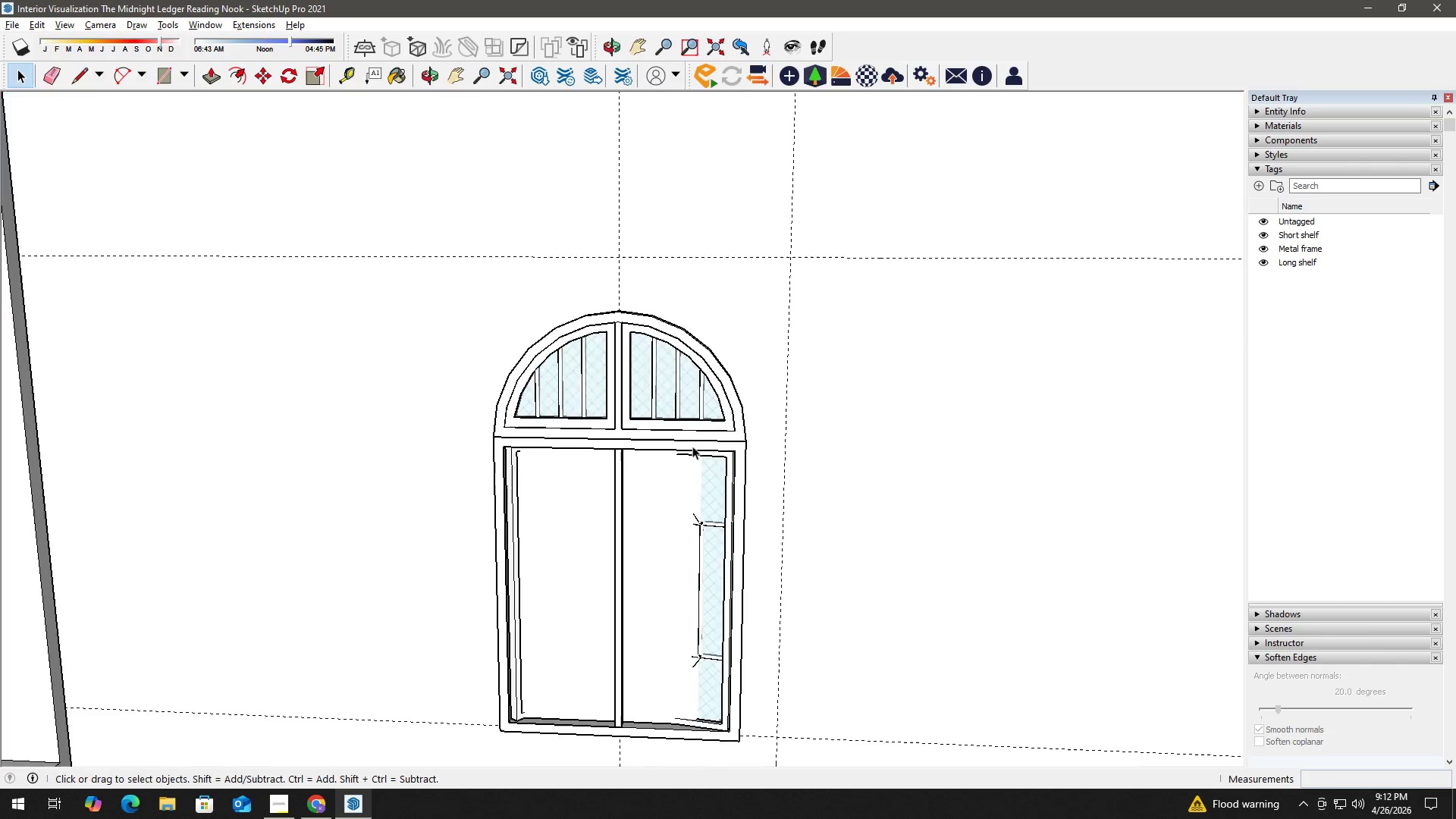 
key(T)
 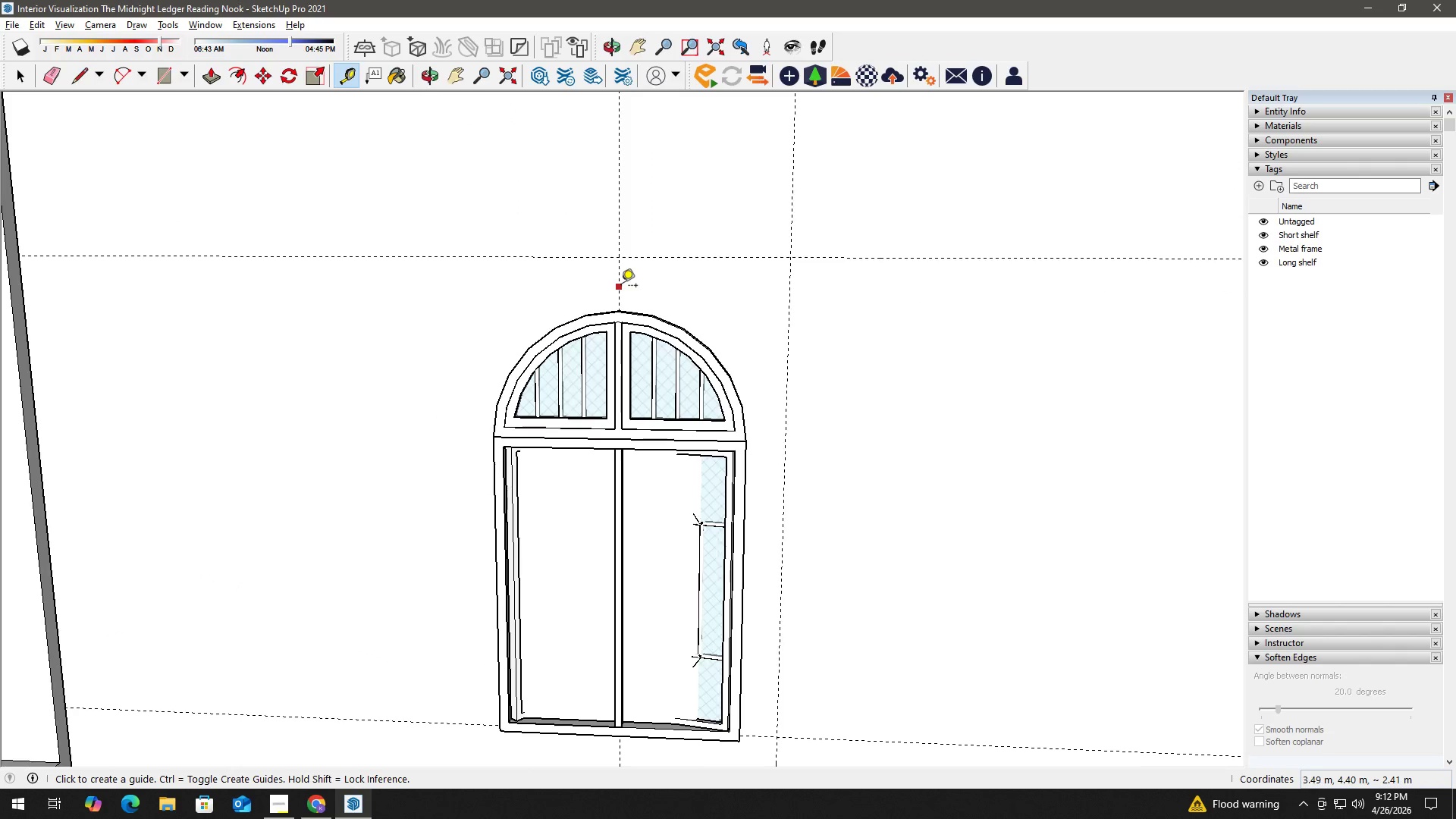 
left_click_drag(start_coordinate=[621, 287], to_coordinate=[628, 287])
 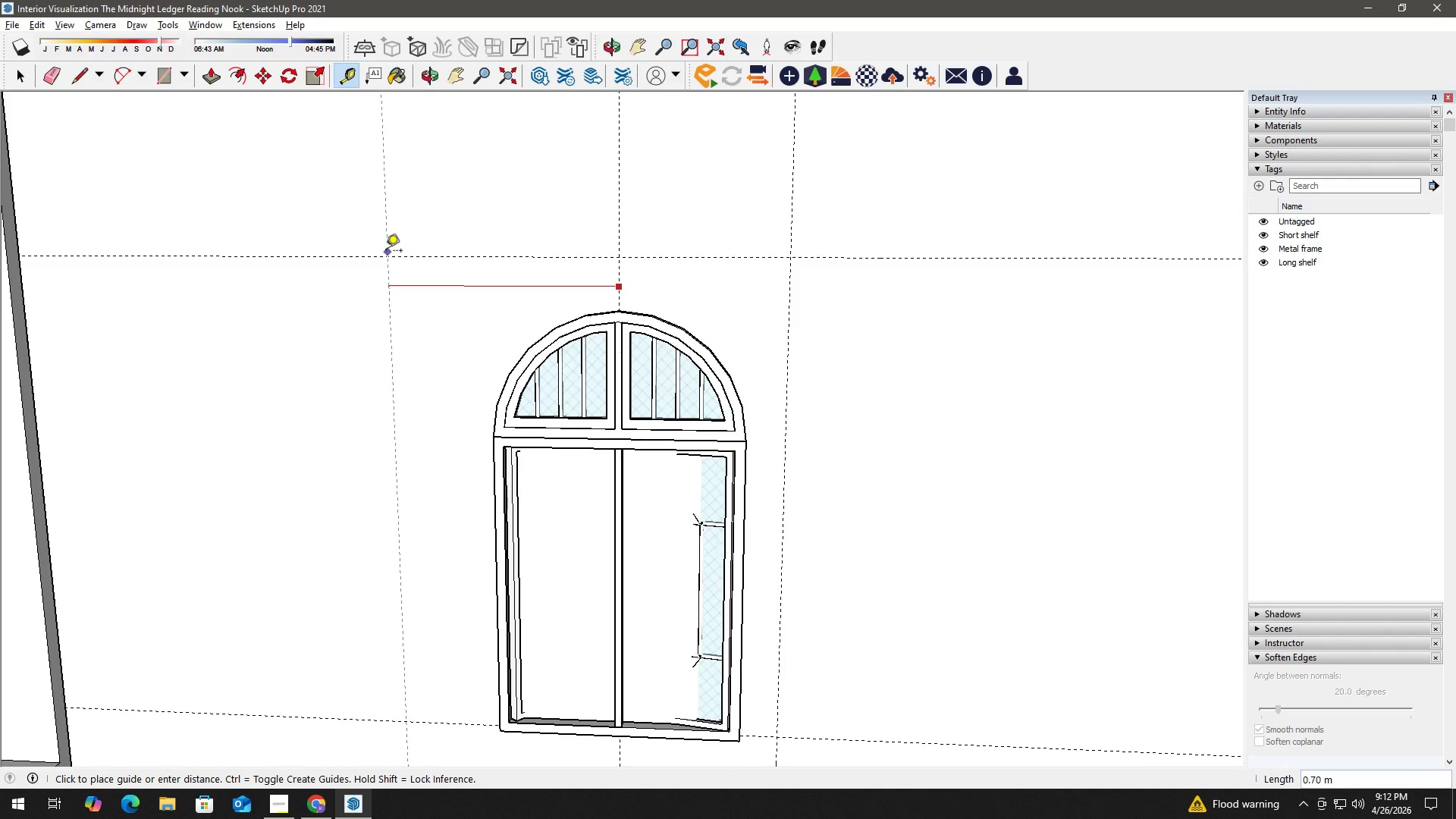 
key(Numpad0)
 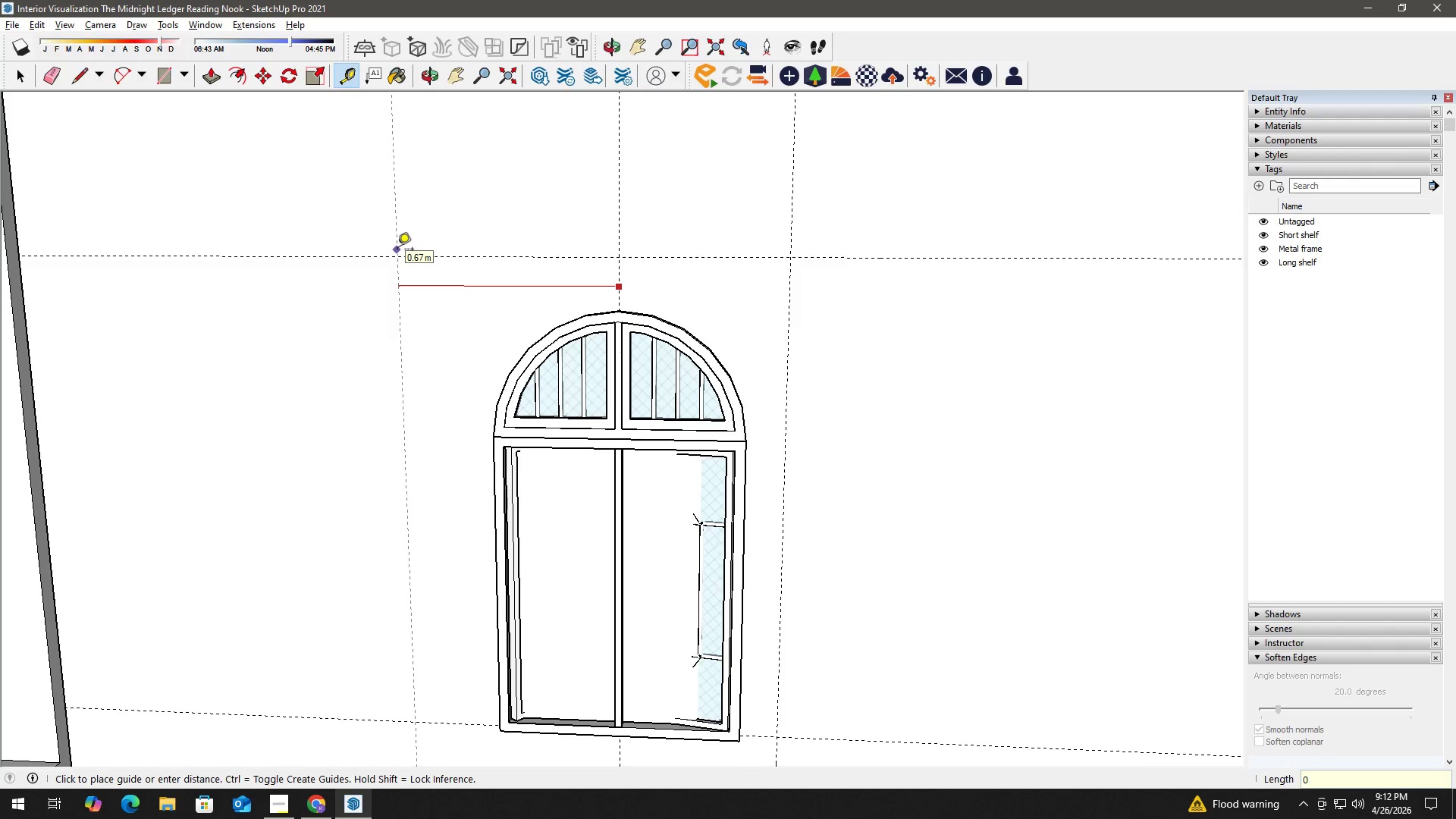 
key(NumpadDecimal)
 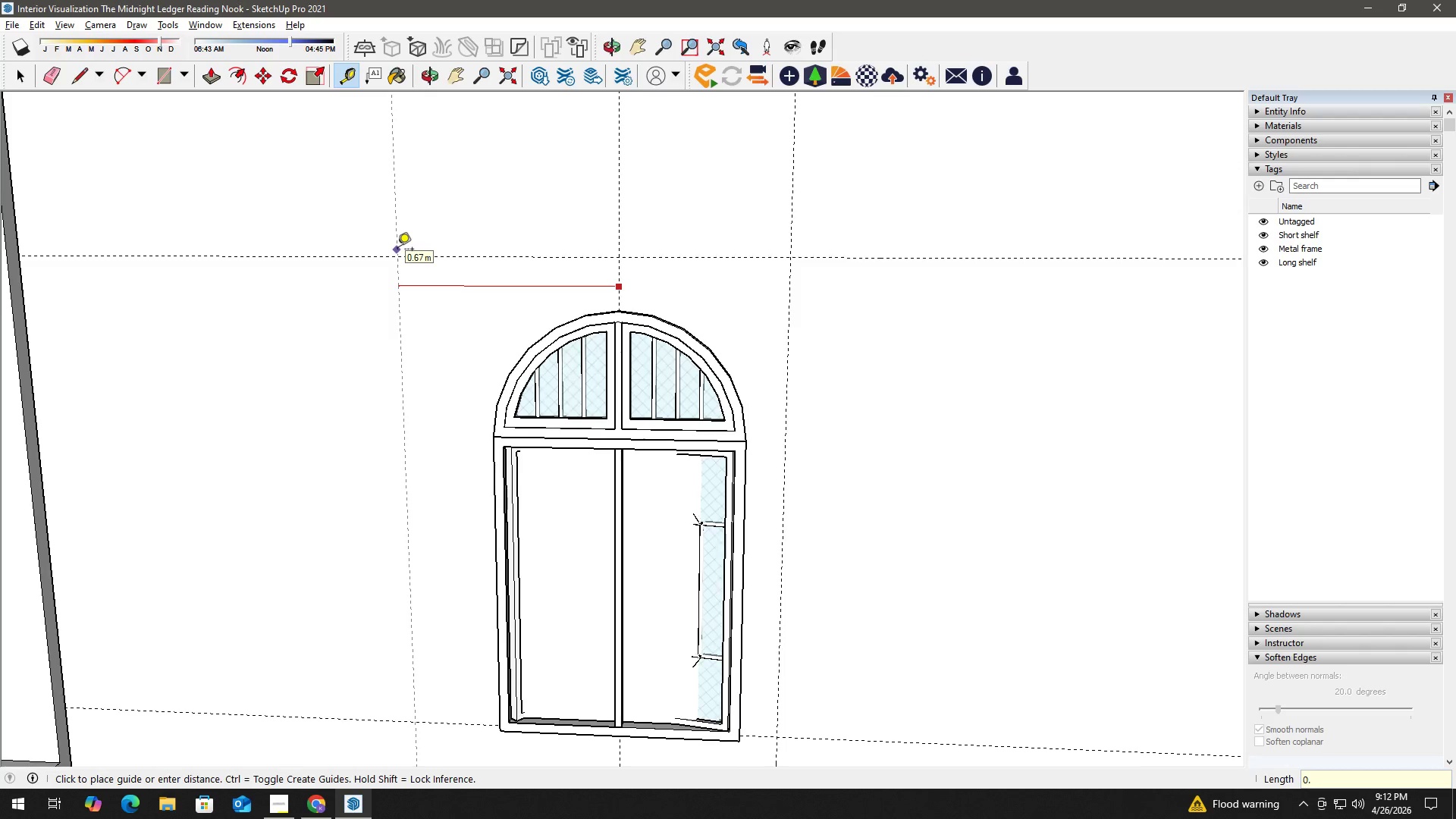 
key(Numpad5)
 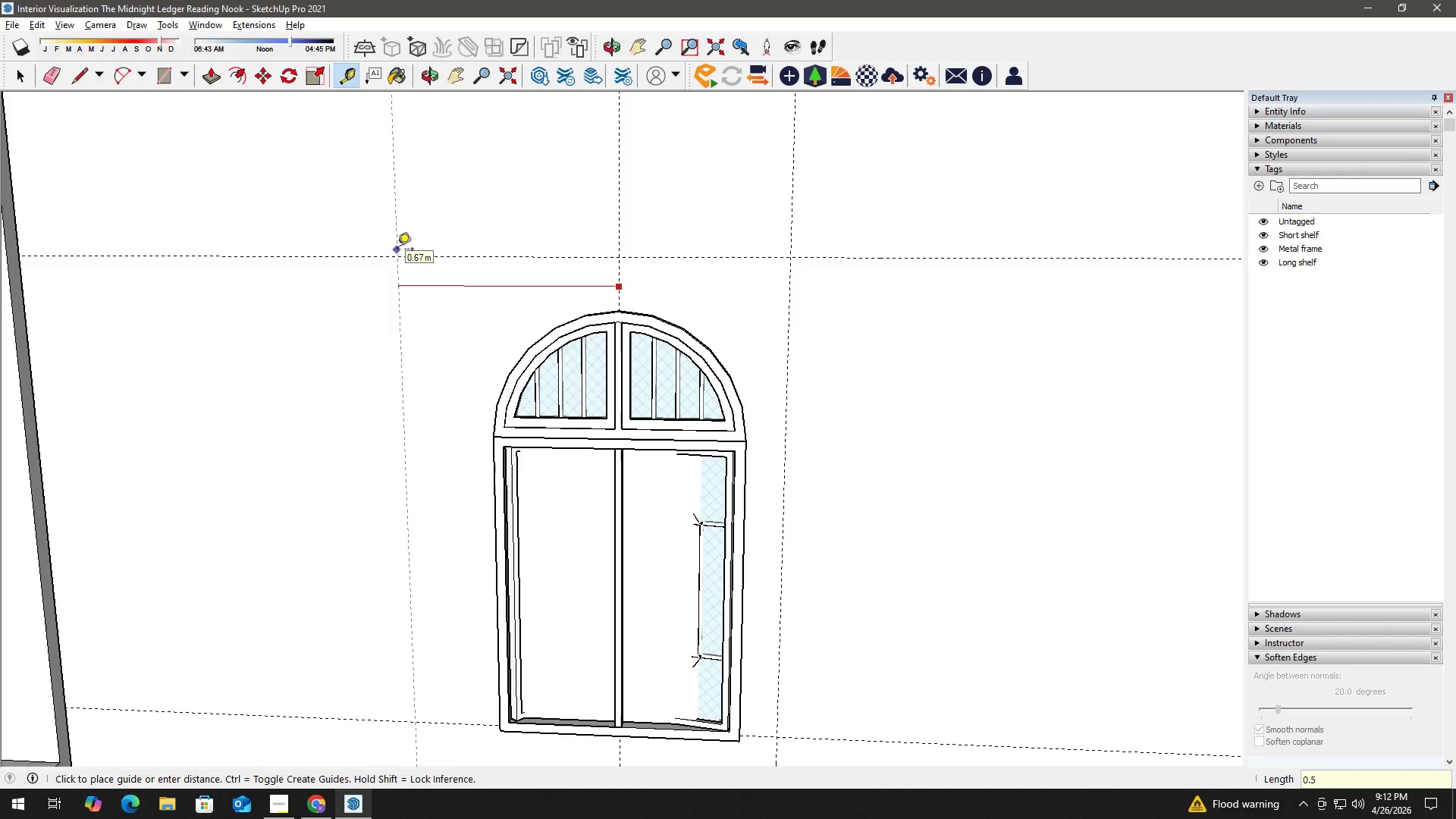 
key(NumpadEnter)
 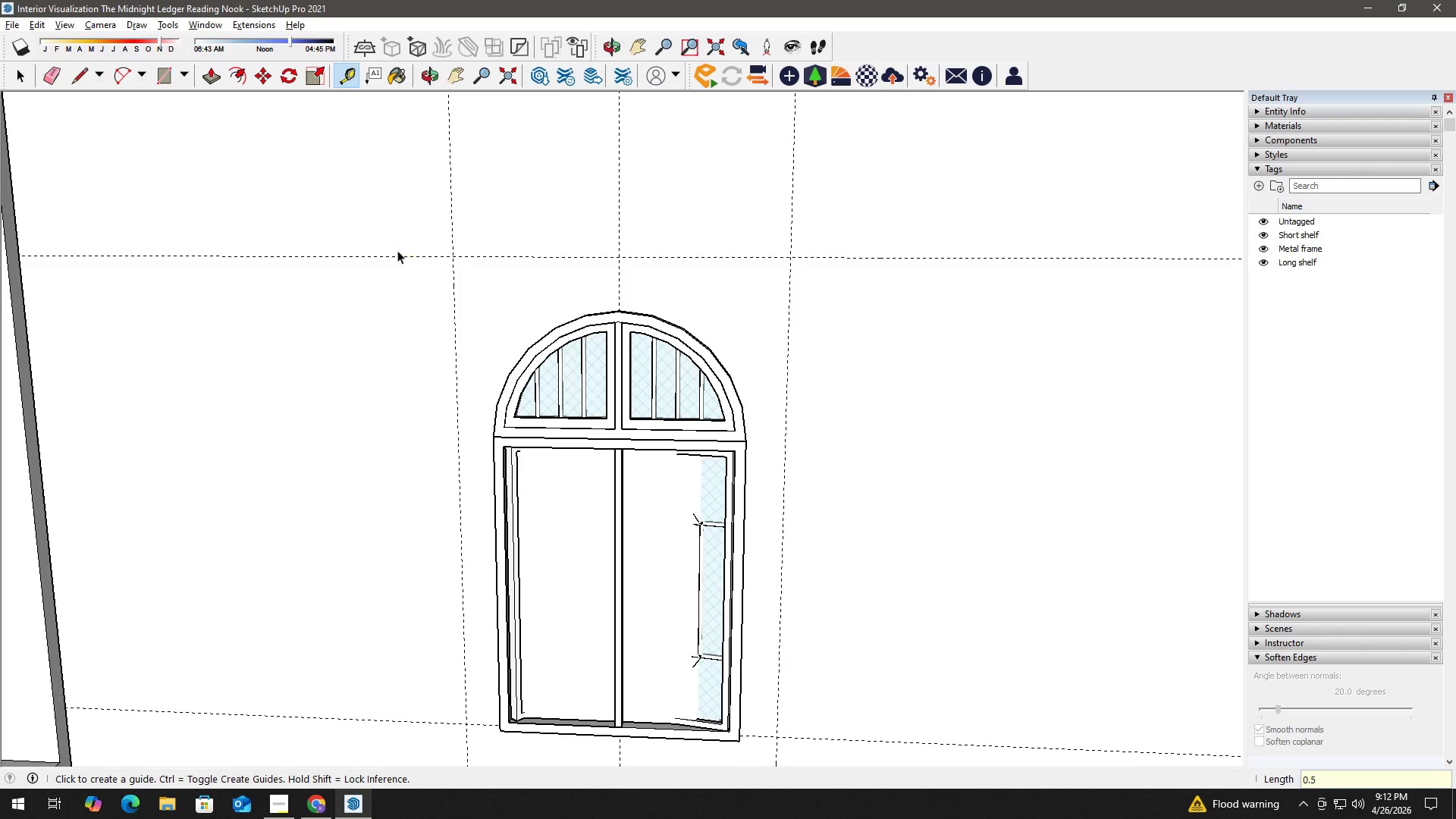 
key(Space)
 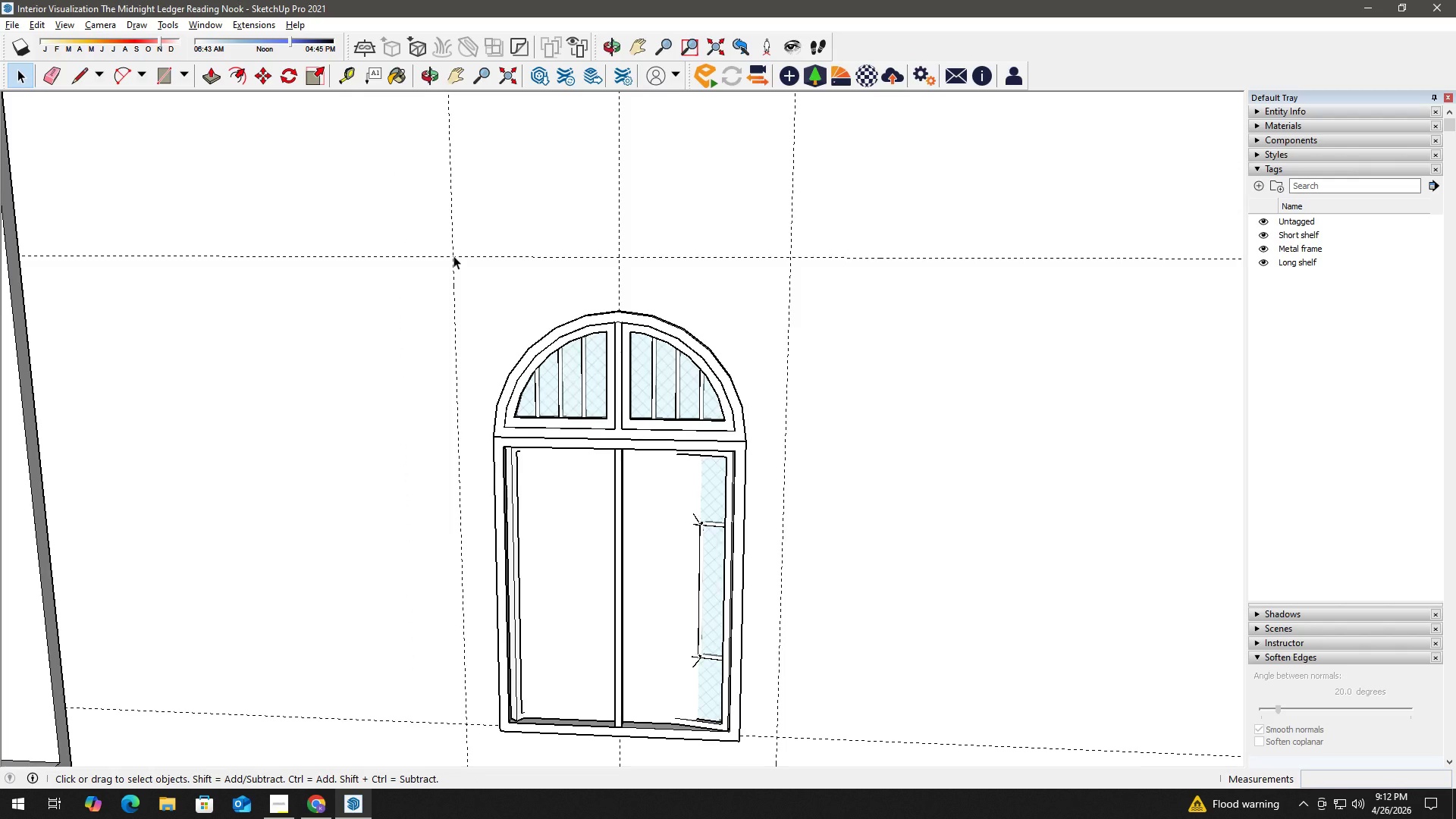 
key(L)
 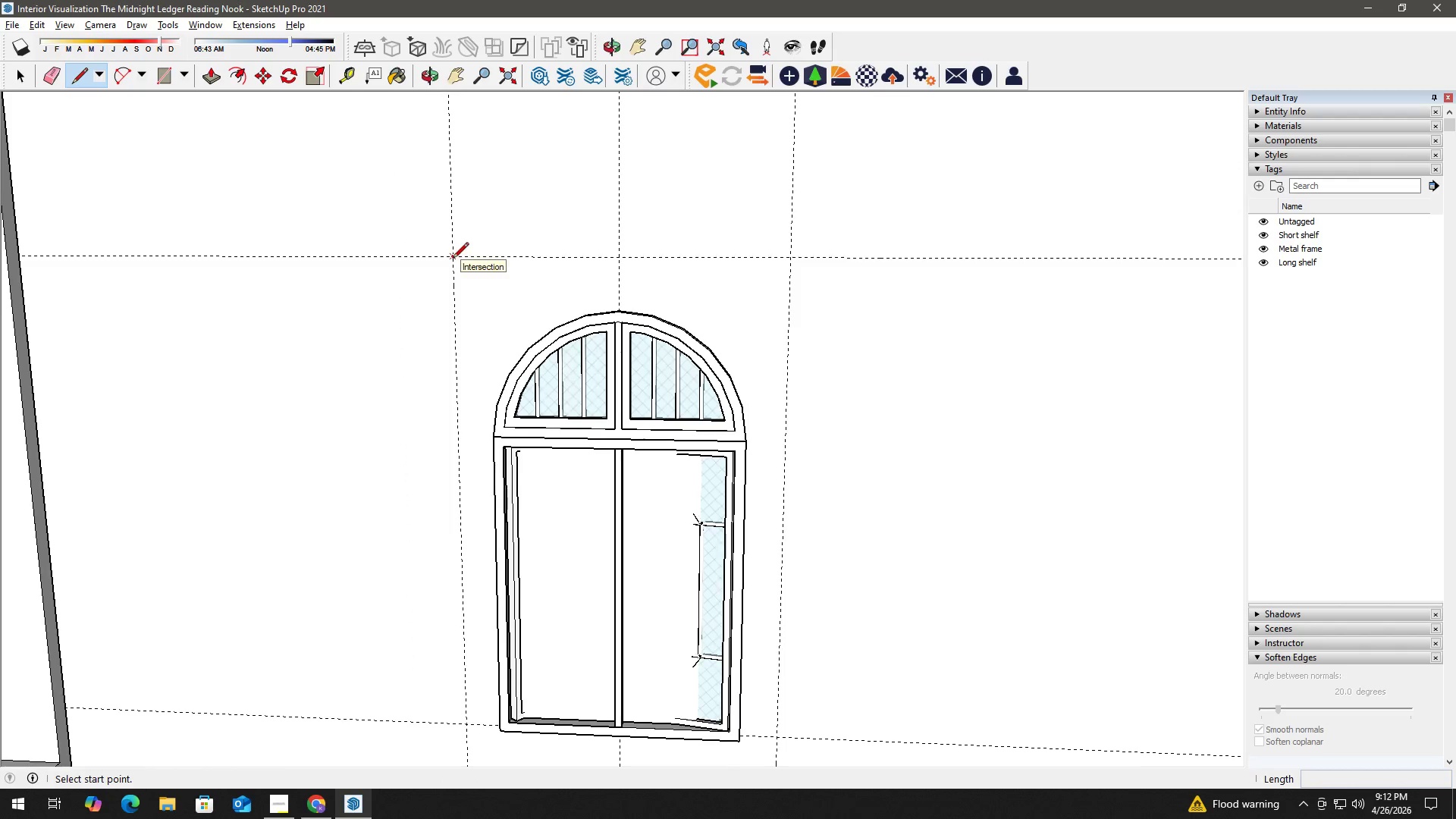 
key(Space)
 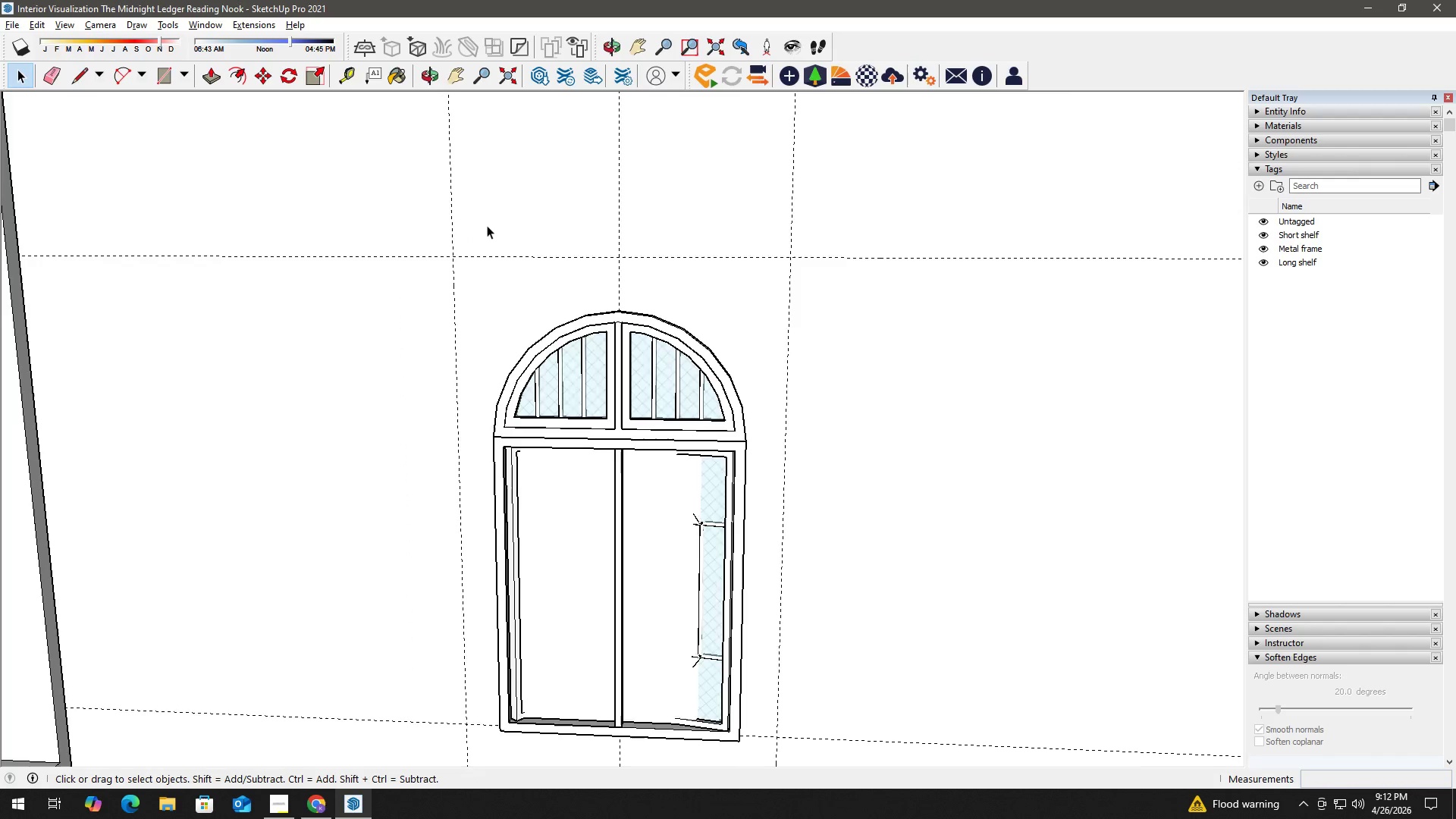 
double_click([487, 225])
 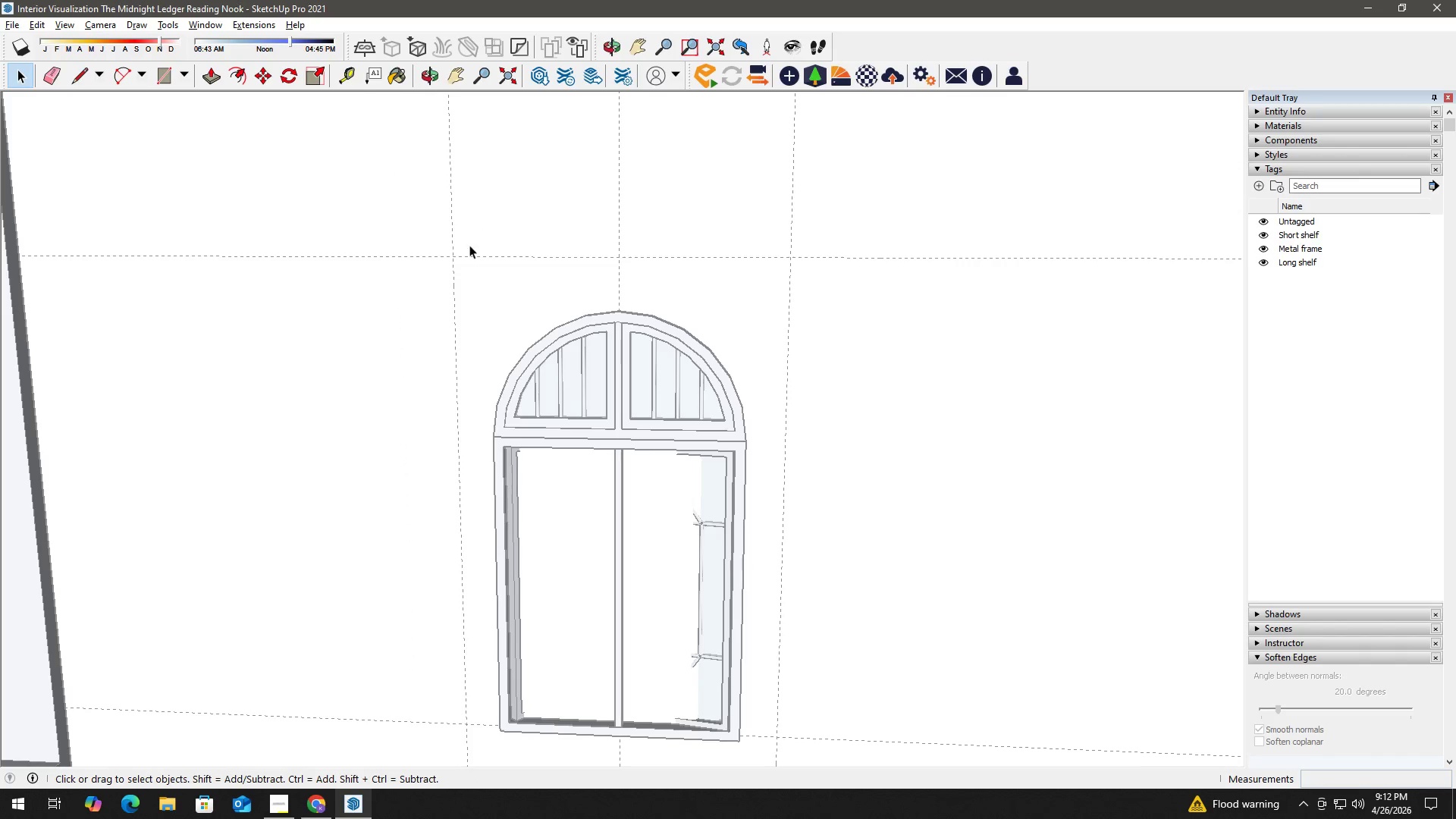 
key(R)
 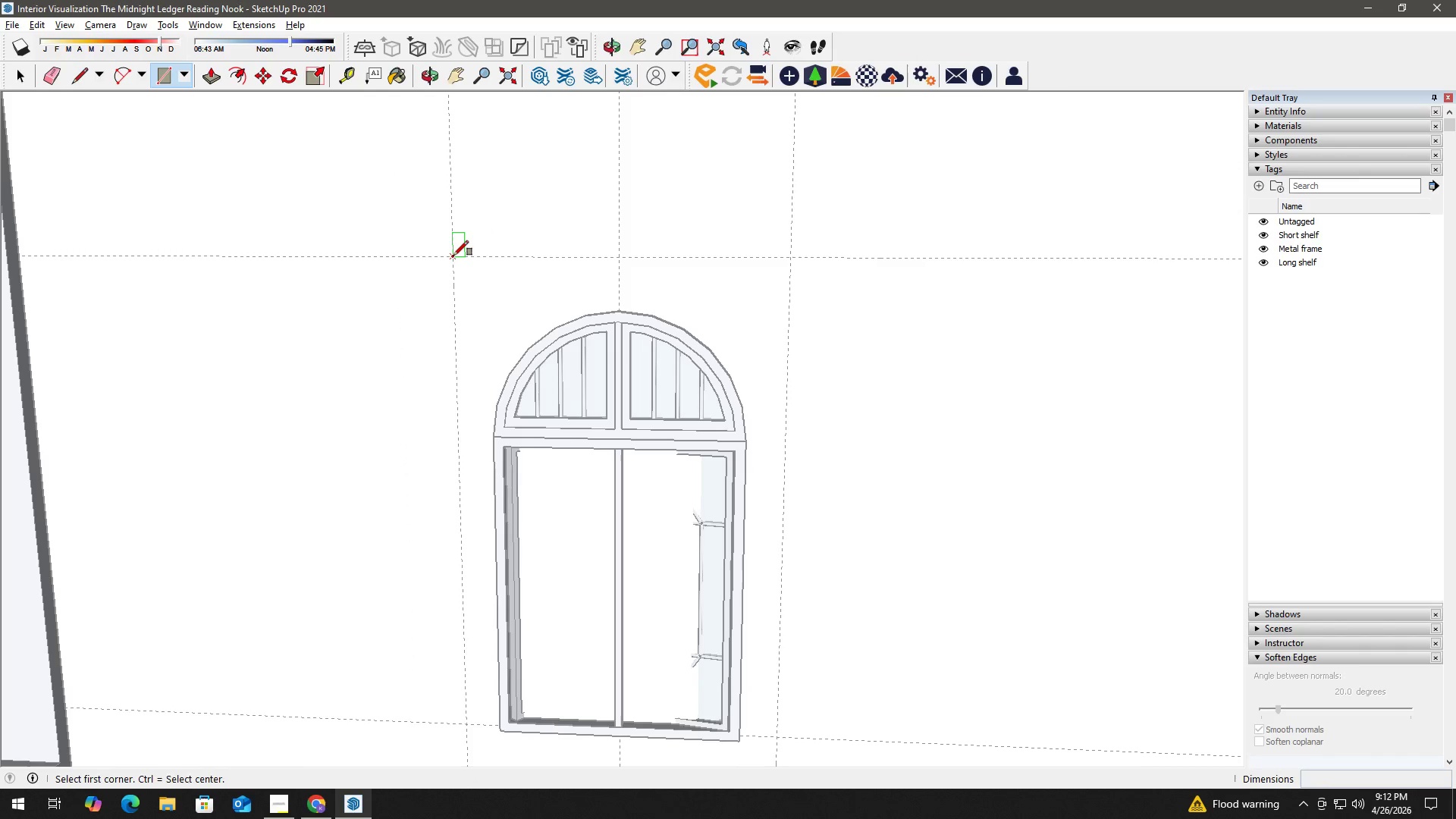 
left_click_drag(start_coordinate=[453, 256], to_coordinate=[459, 260])
 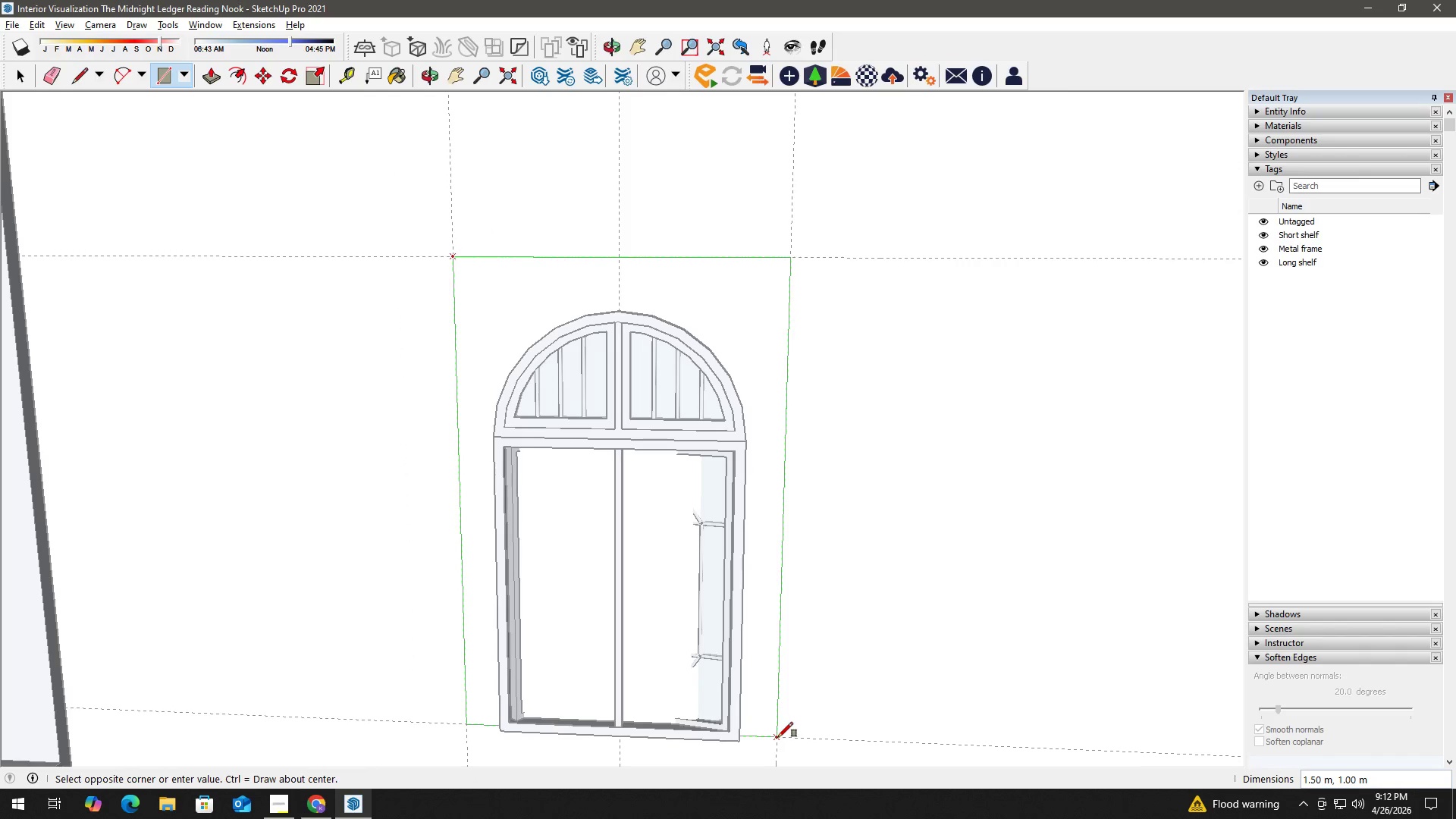 
left_click([778, 736])
 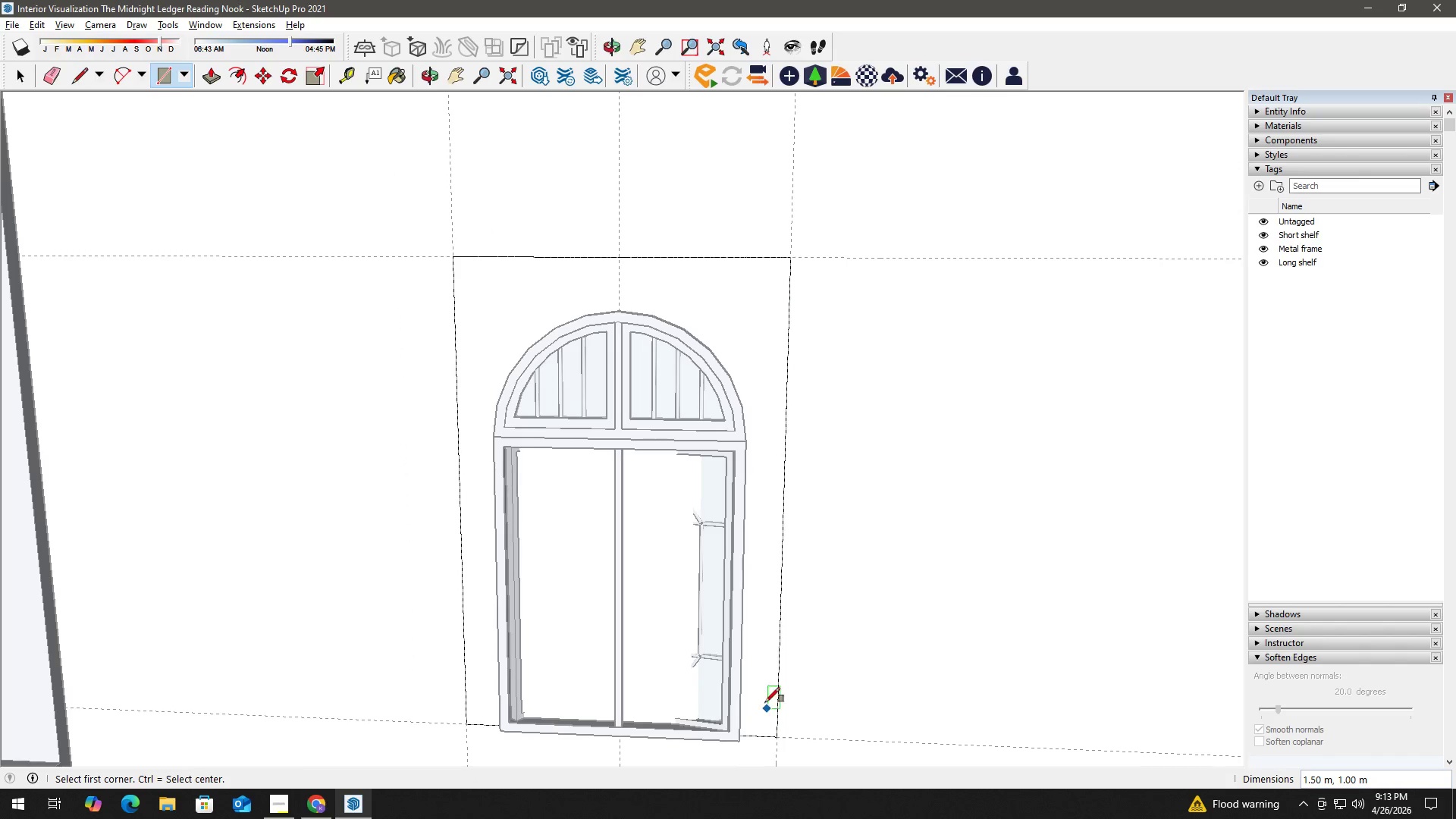 
key(Space)
 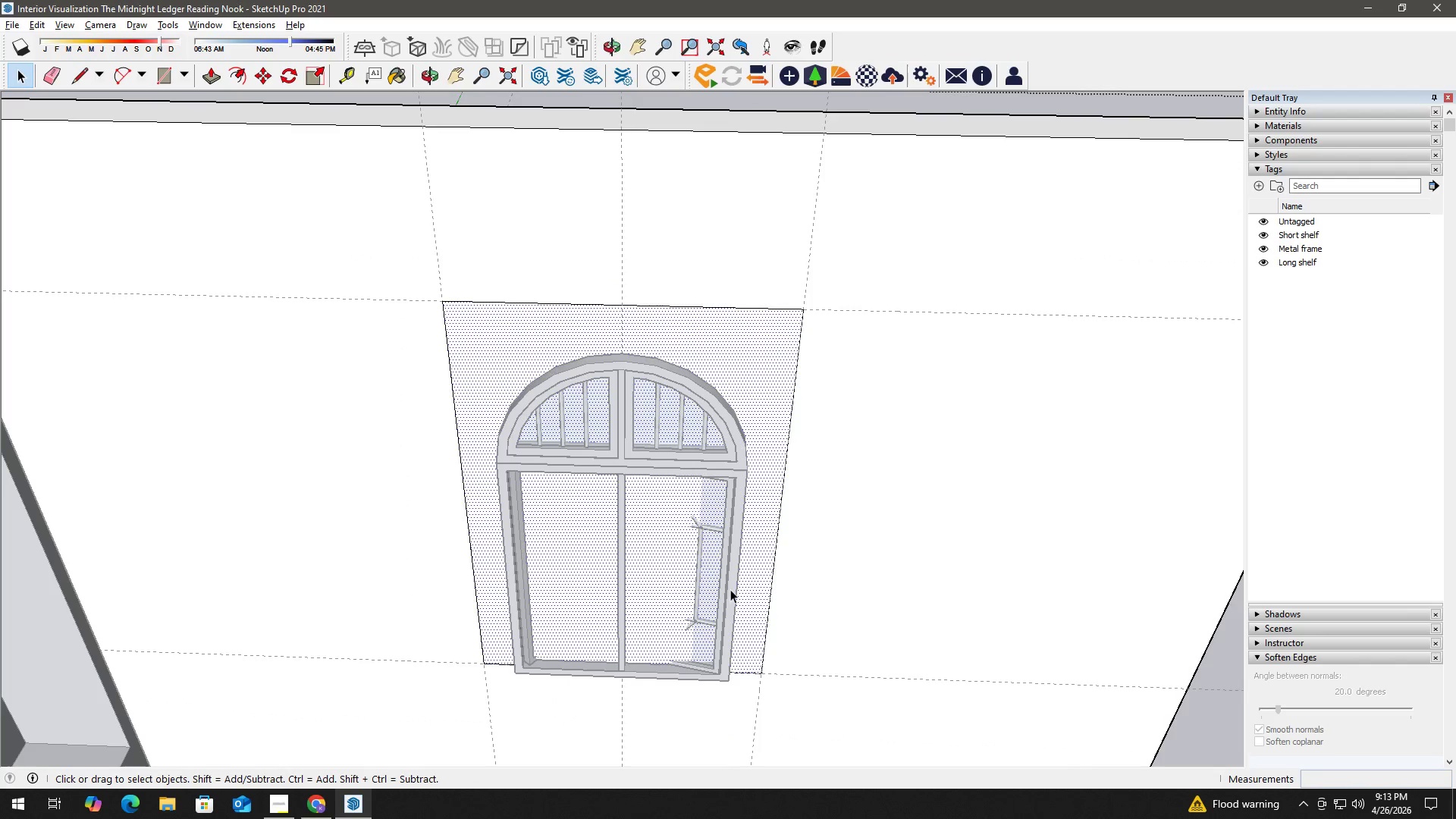 
scroll: coordinate [723, 363], scroll_direction: up, amount: 1.0
 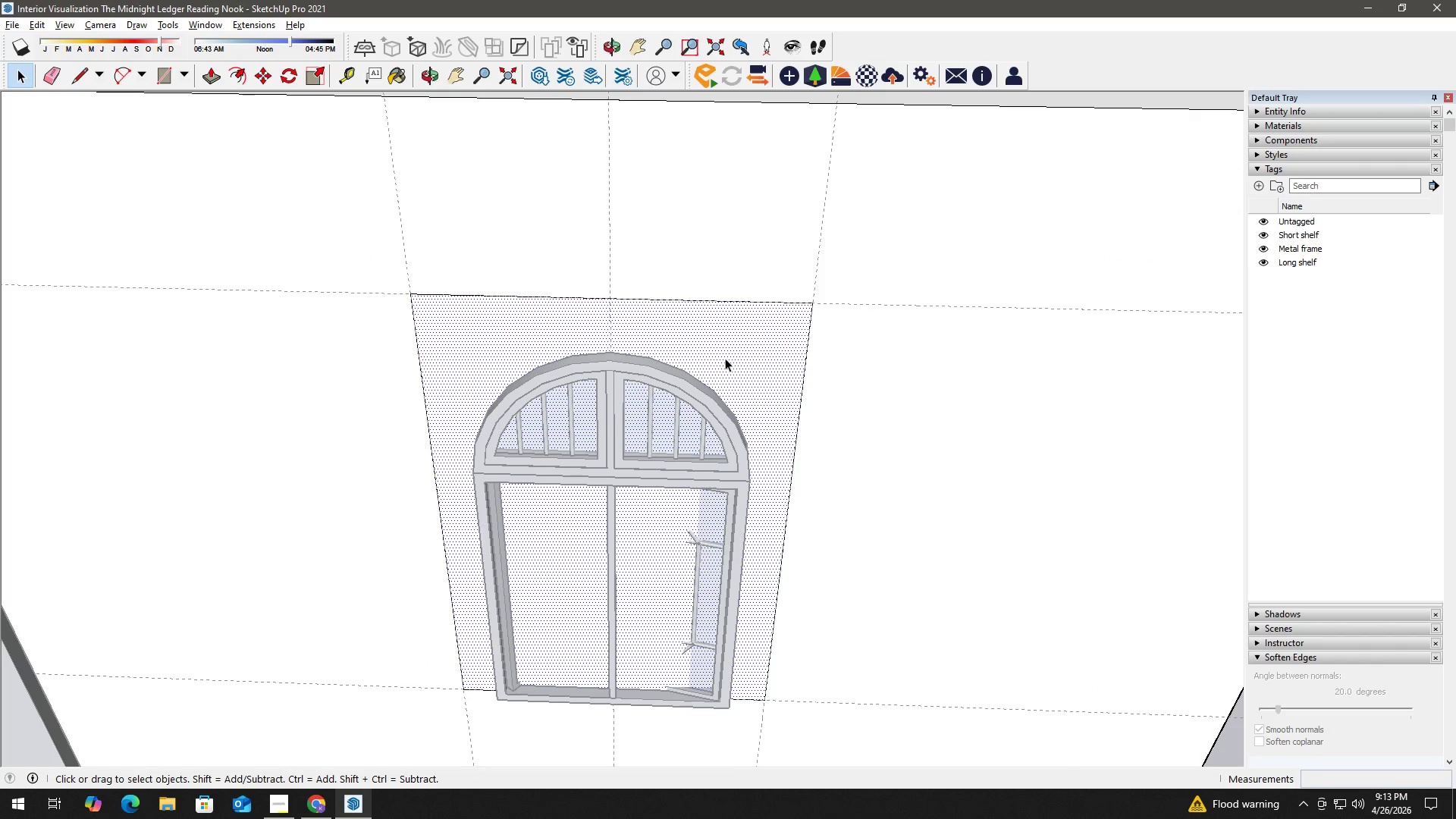 
key(P)
 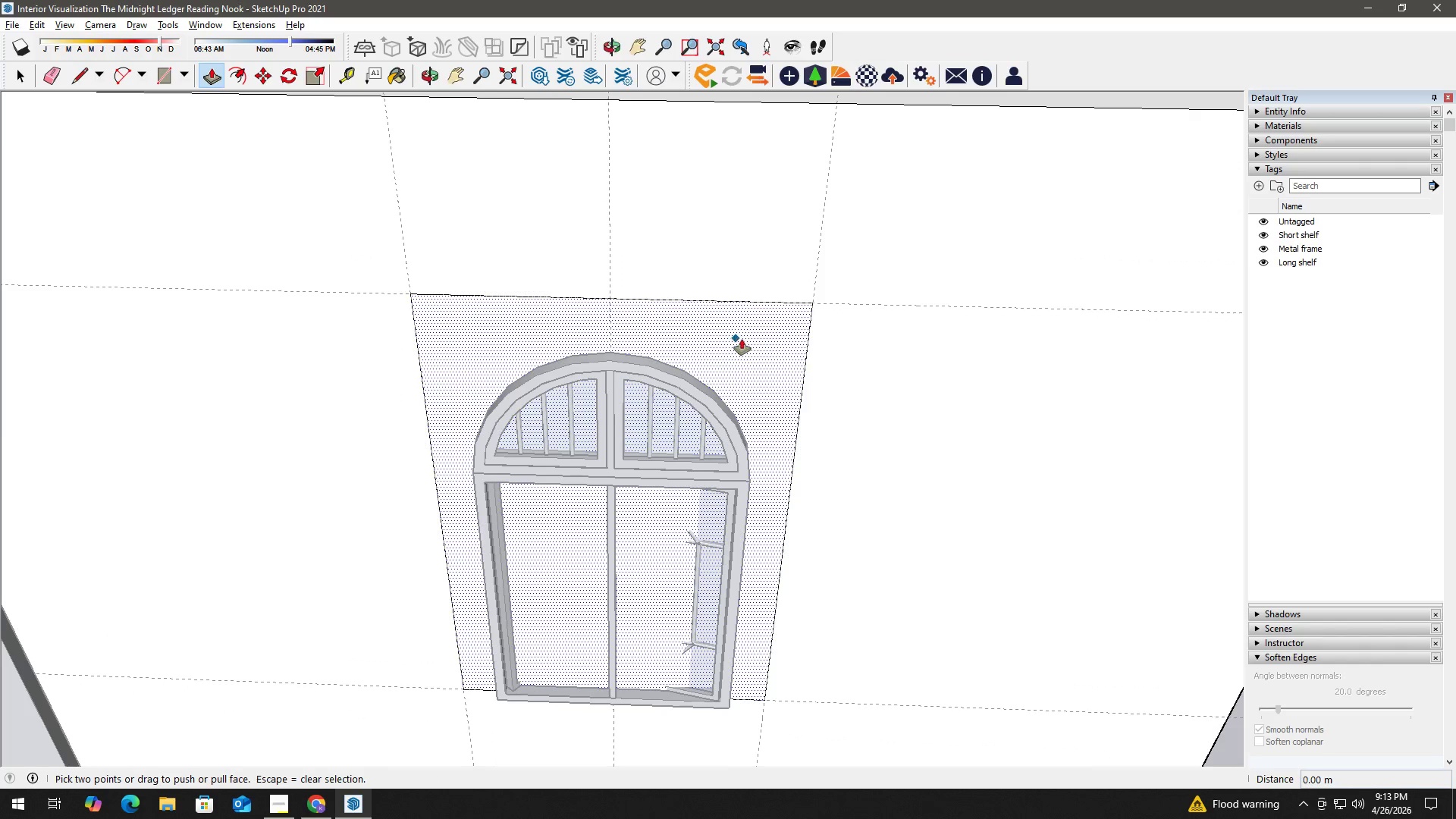 
left_click_drag(start_coordinate=[746, 339], to_coordinate=[714, 315])
 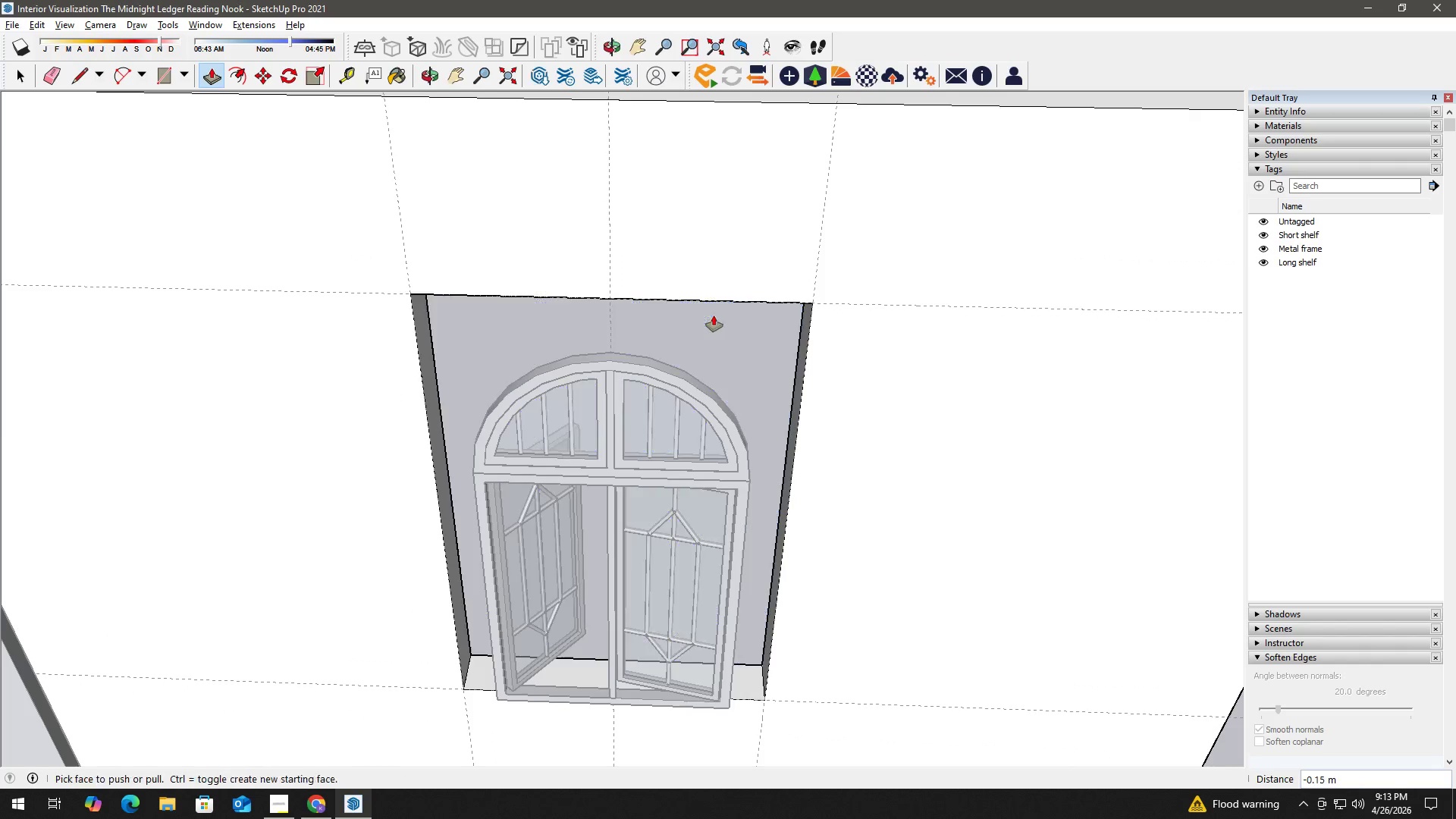 
key(Space)
 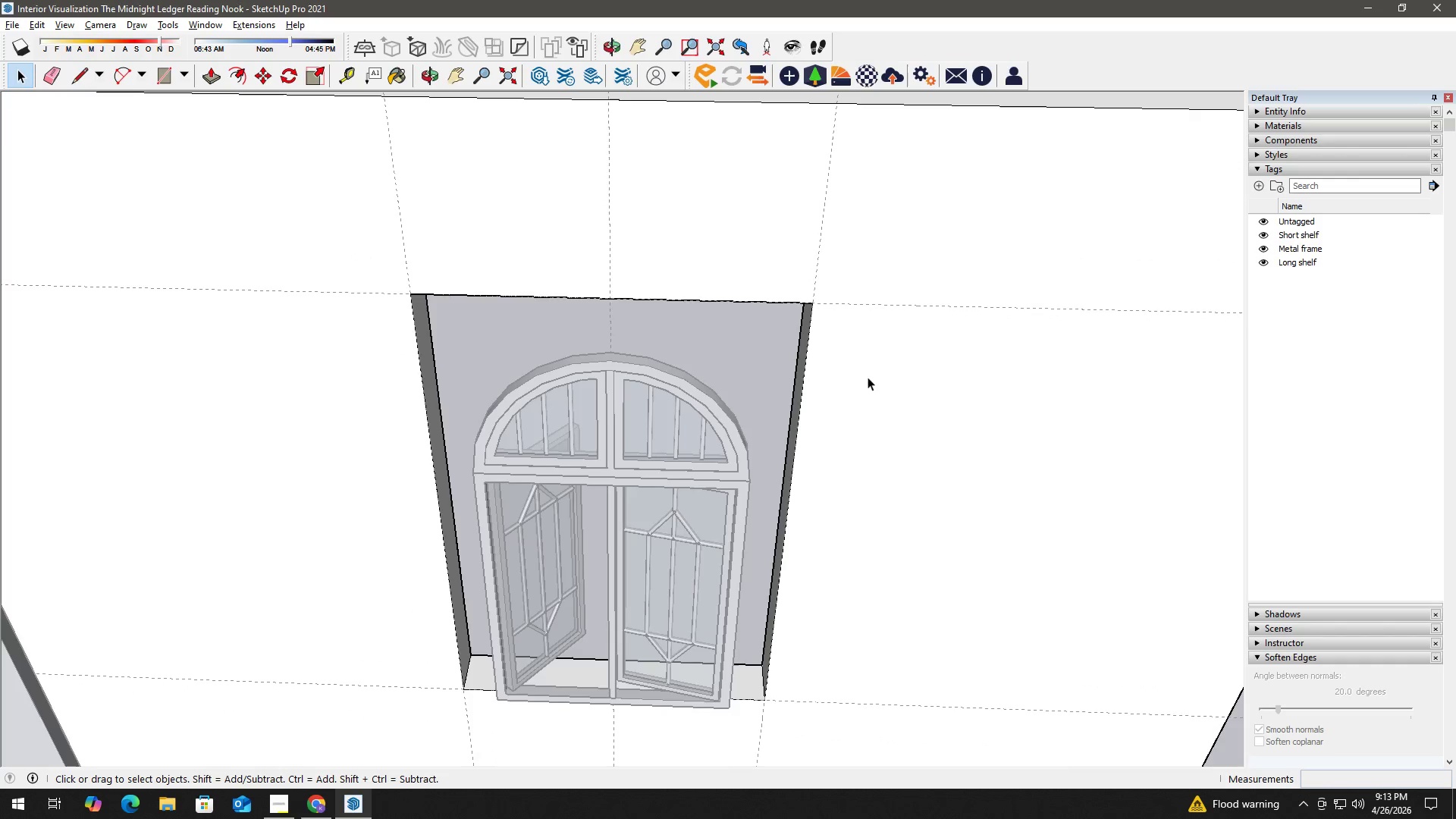 
key(Escape)
 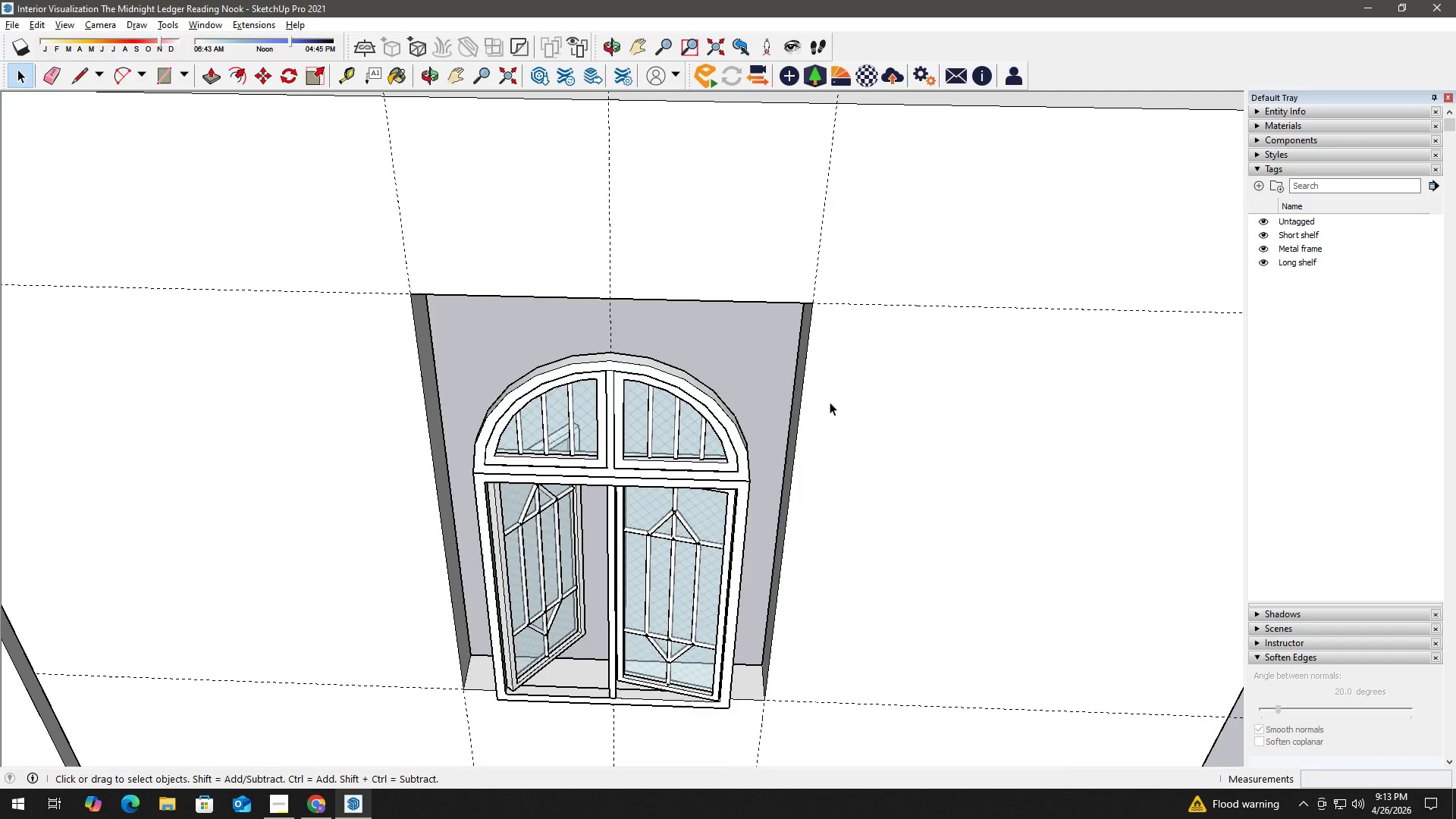 
key(Escape)
 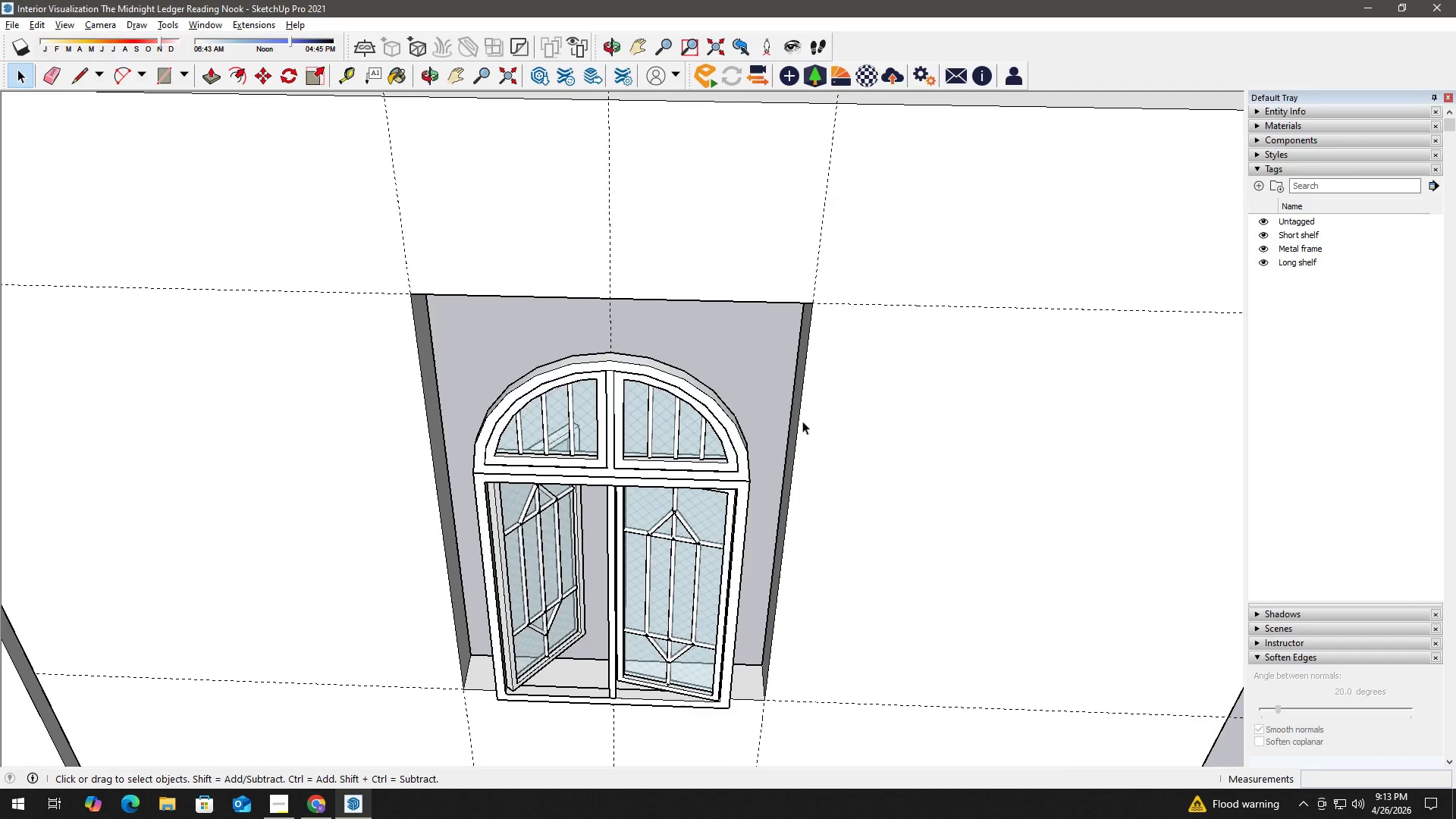 
key(Escape)
 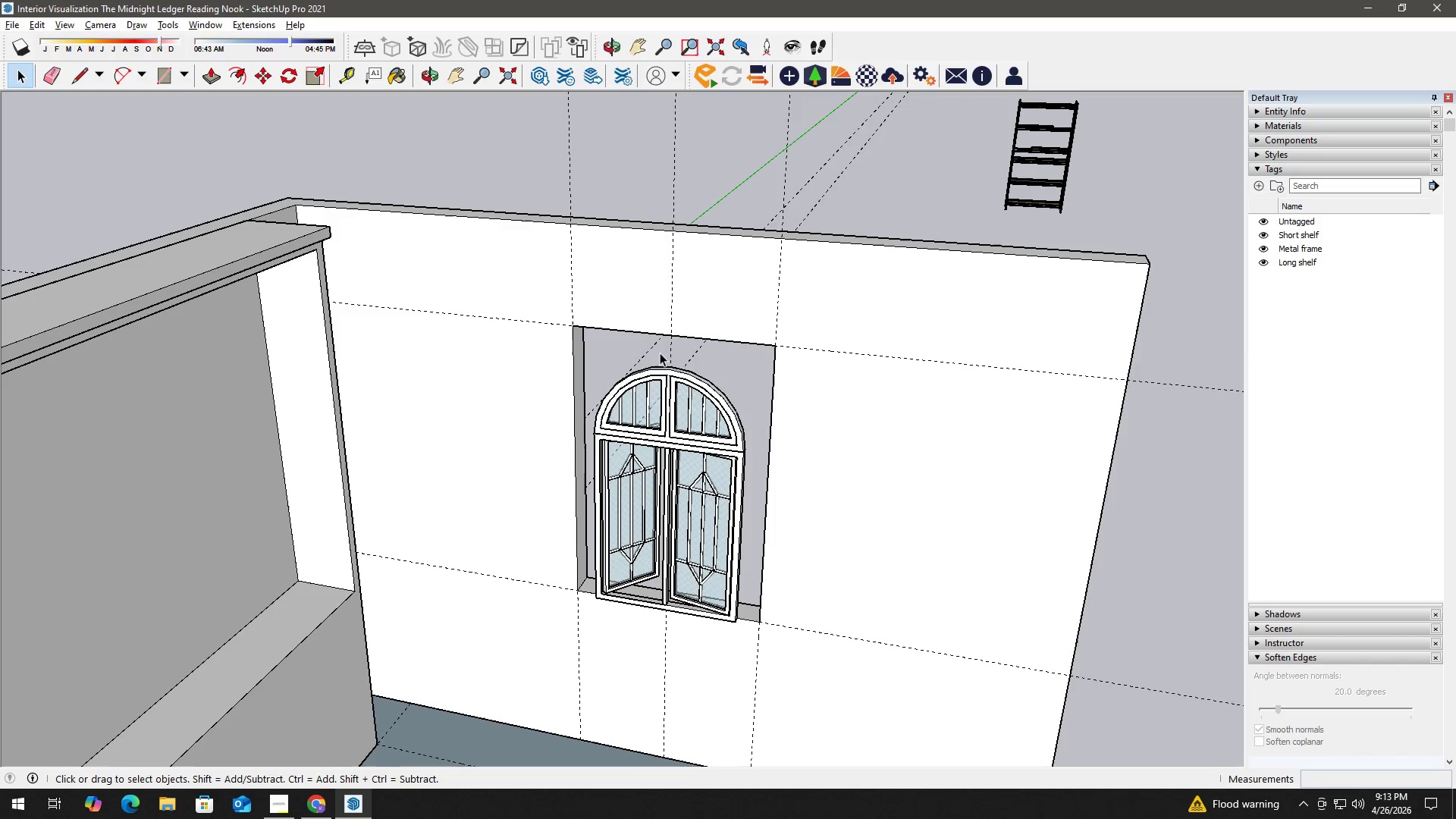 
scroll: coordinate [629, 384], scroll_direction: down, amount: 8.0
 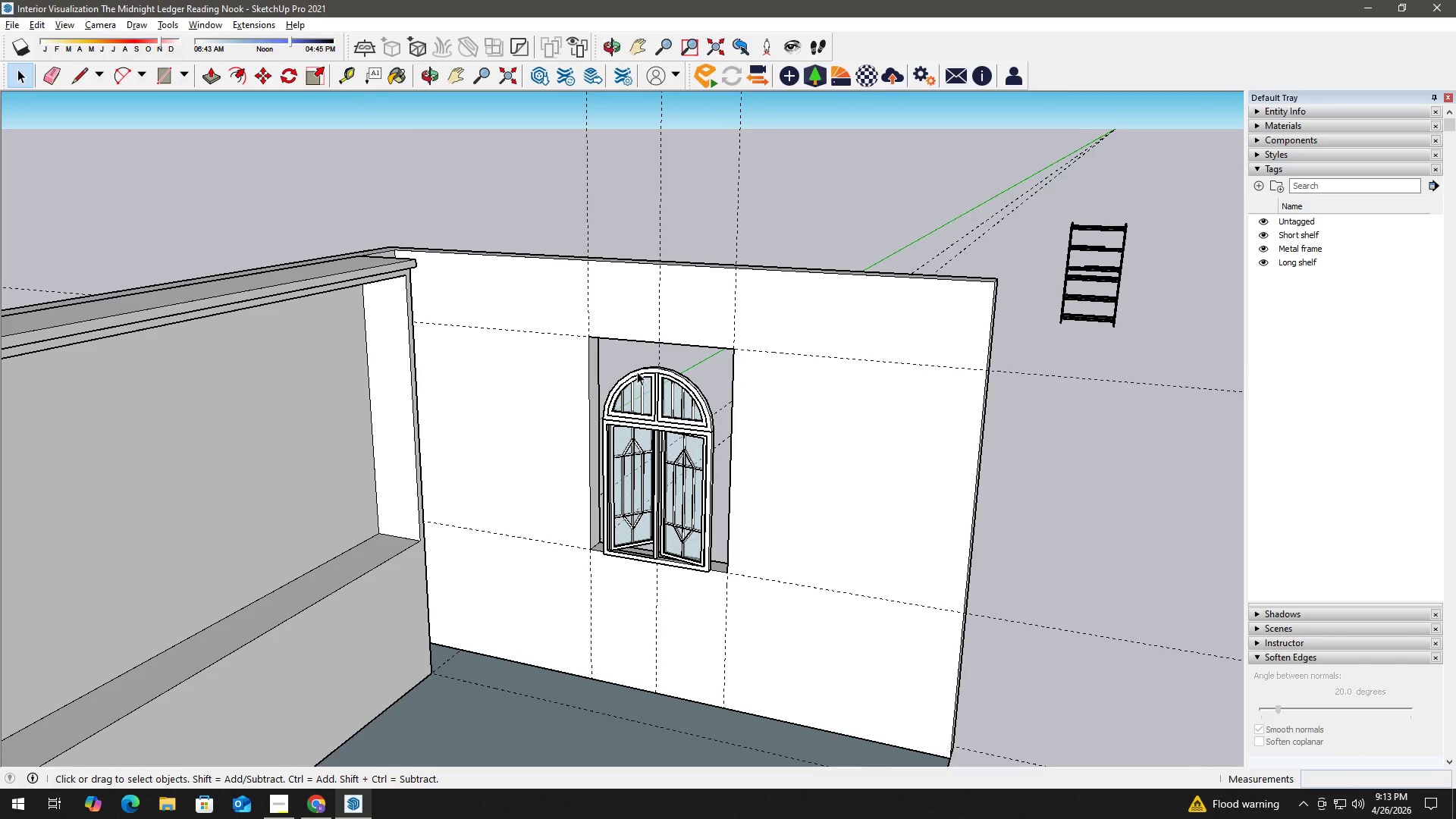 
wait(11.37)
 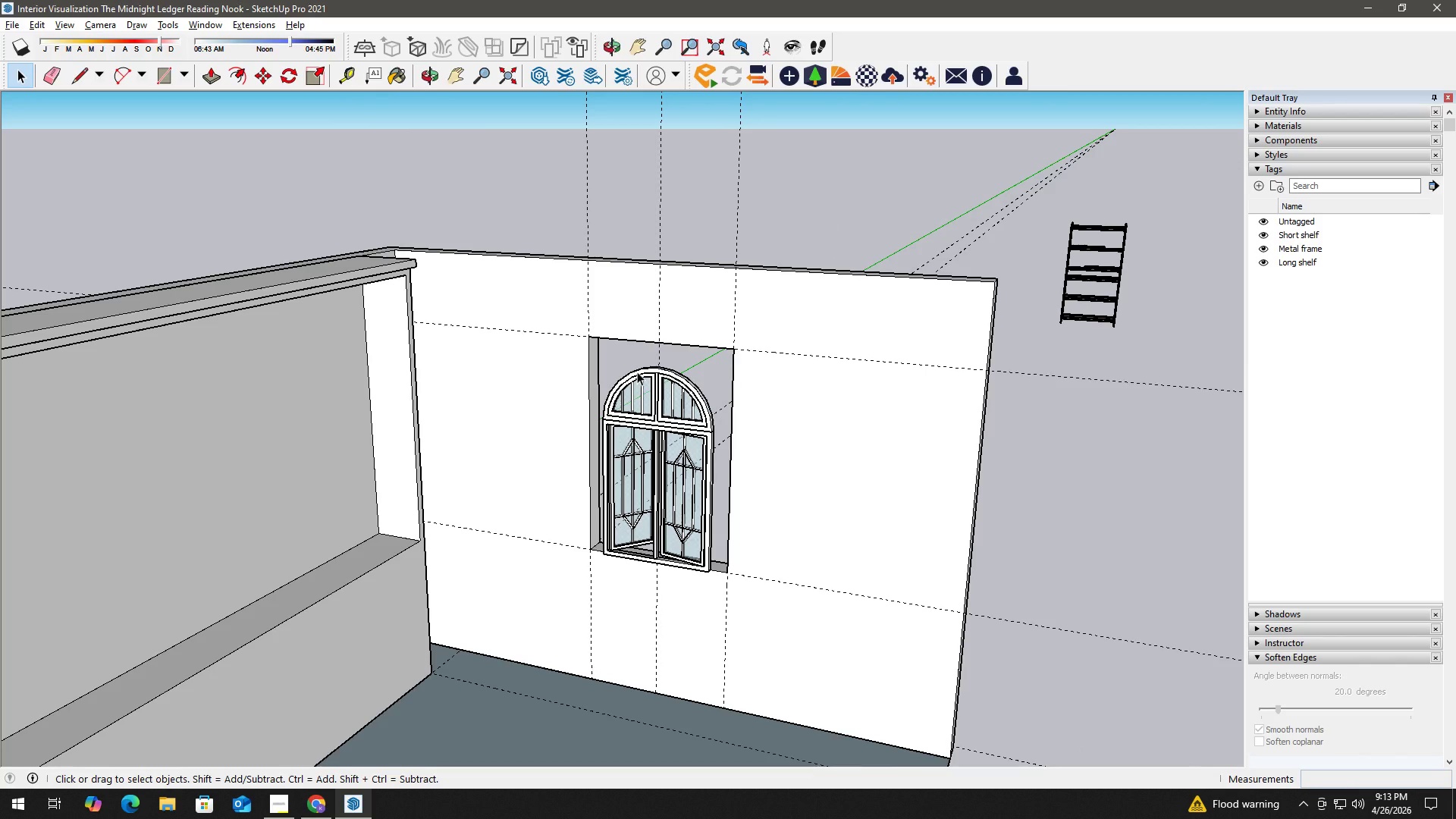 
scroll: coordinate [636, 600], scroll_direction: up, amount: 7.0
 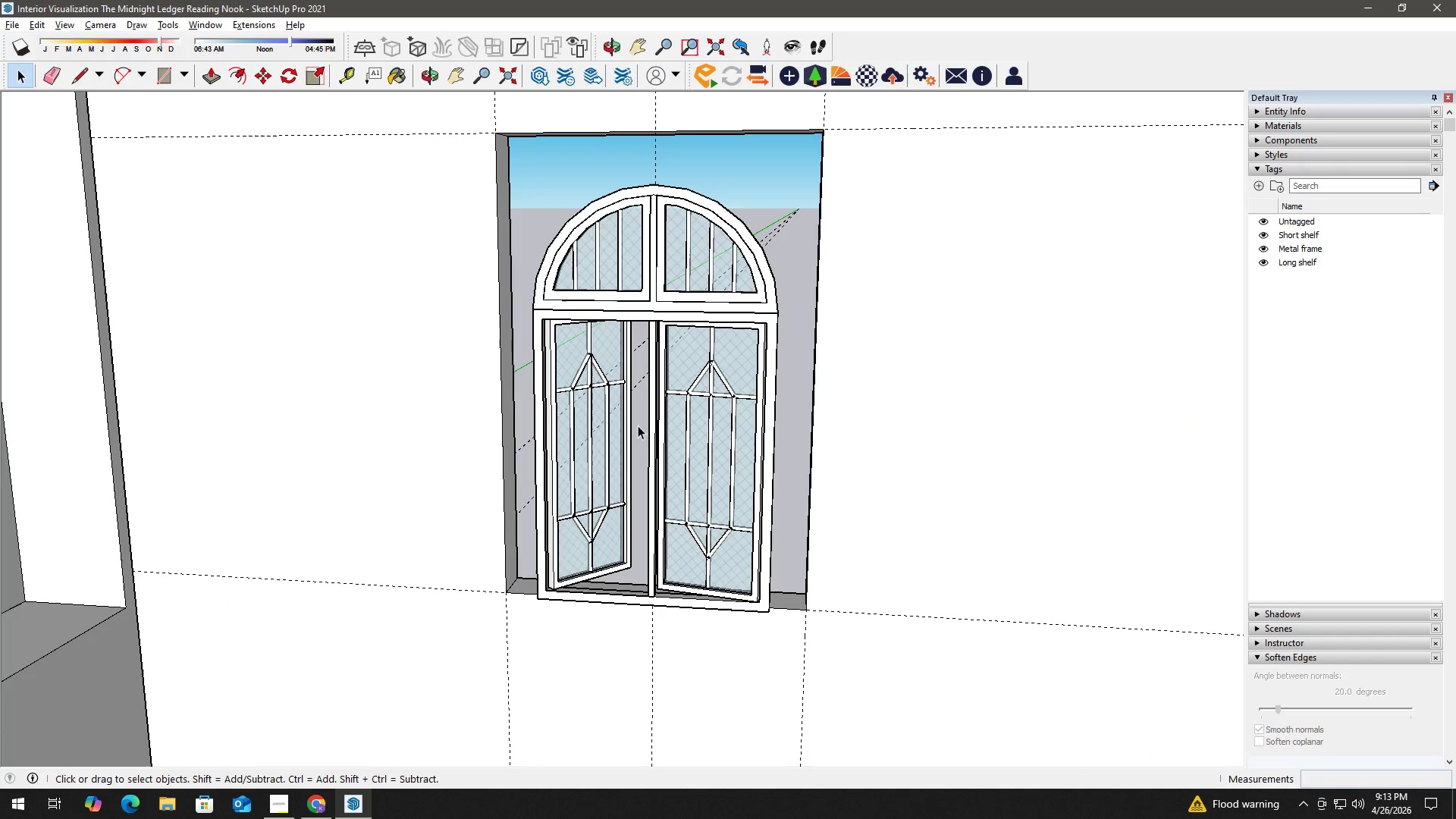 
key(C)
 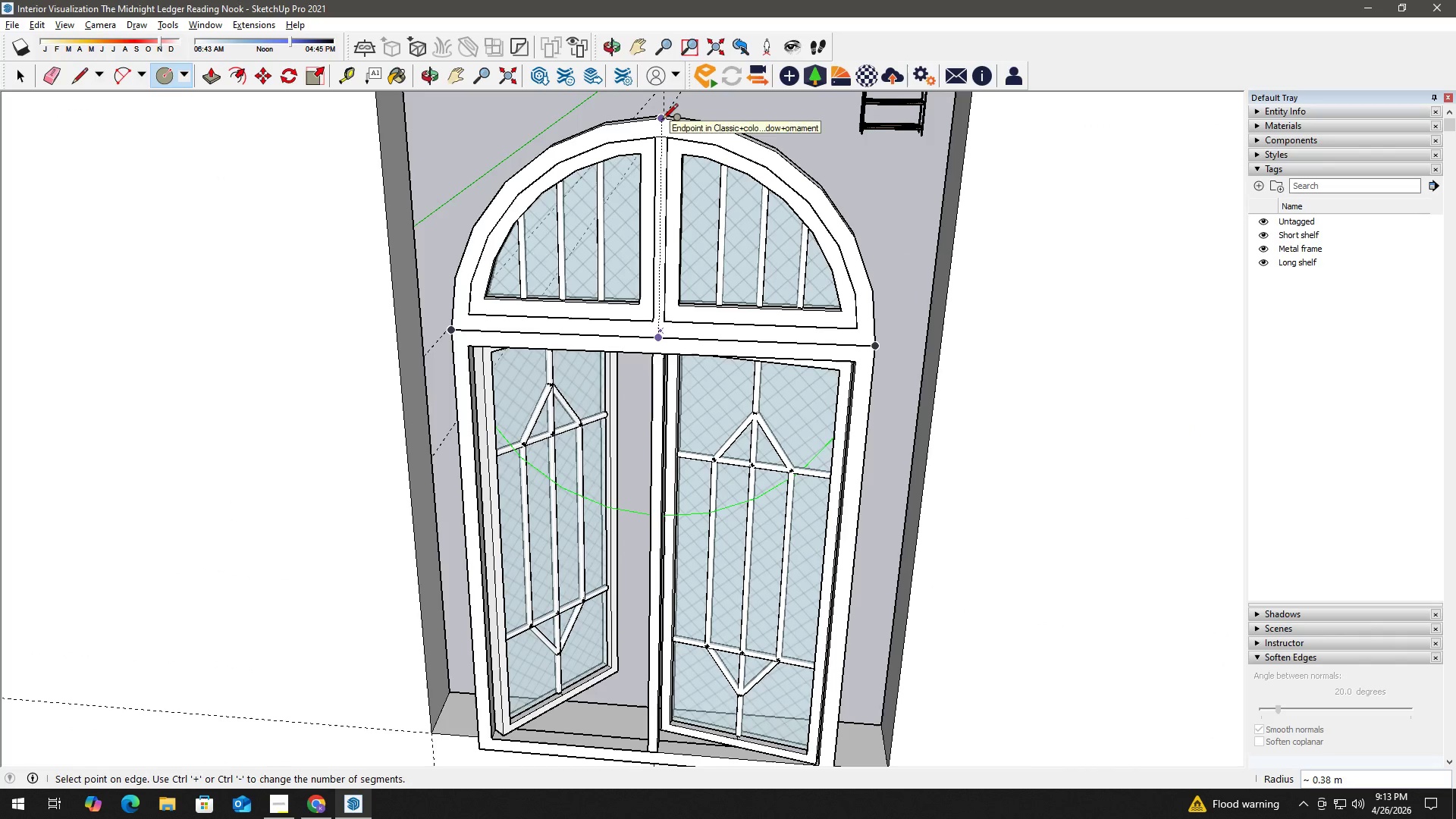 
scroll: coordinate [653, 316], scroll_direction: up, amount: 5.0
 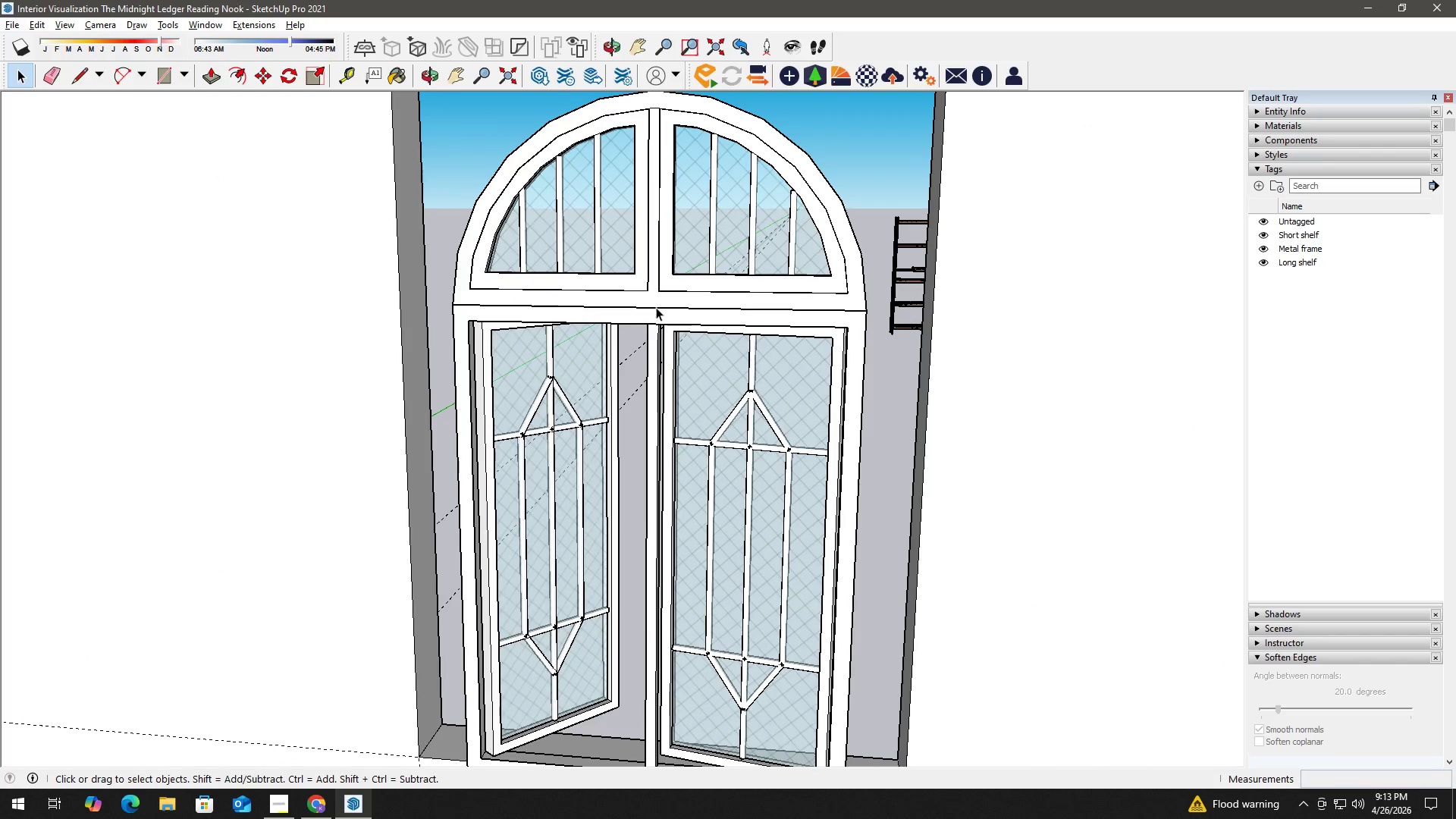 
key(Space)
 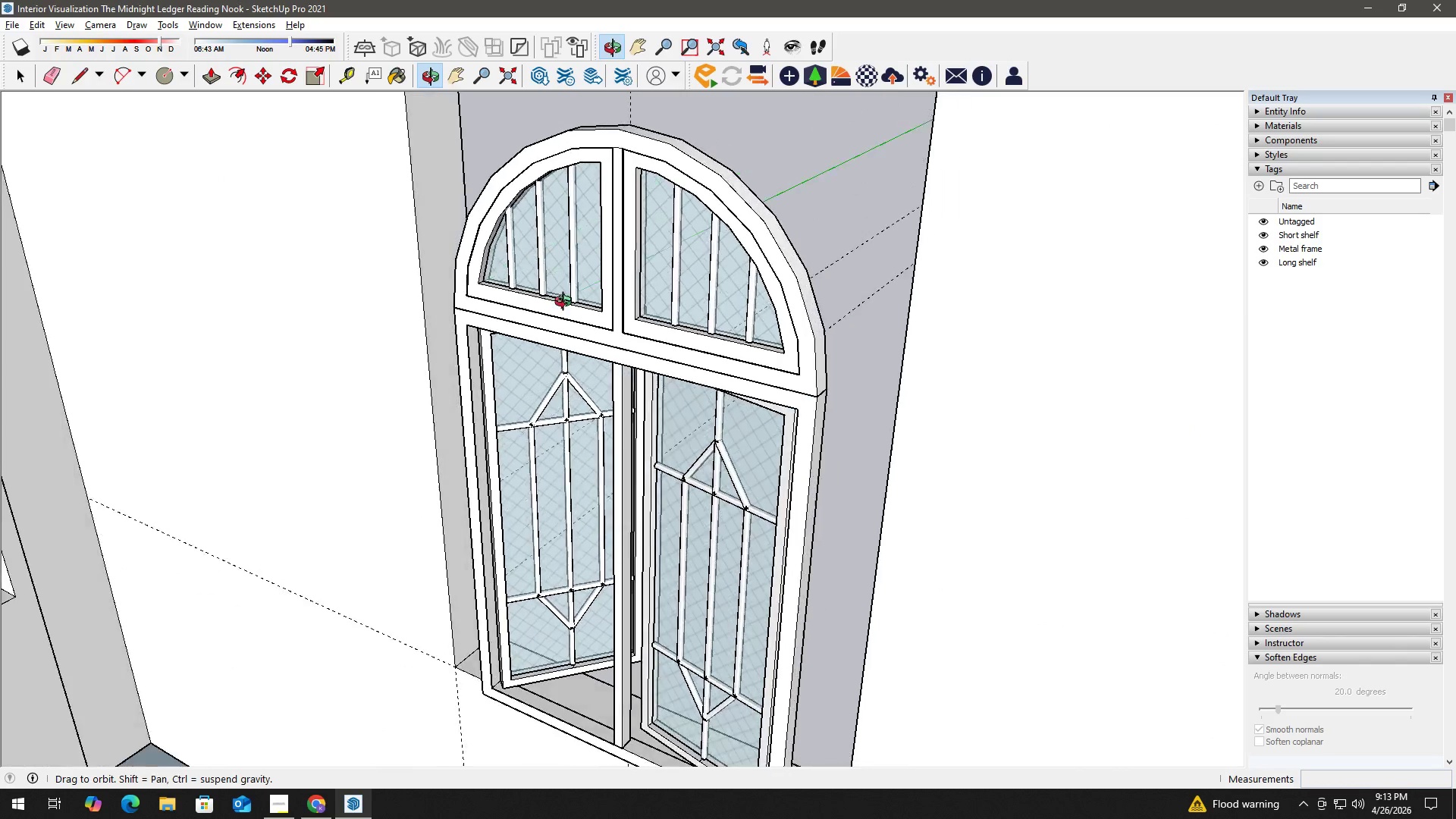 
scroll: coordinate [585, 334], scroll_direction: down, amount: 6.0
 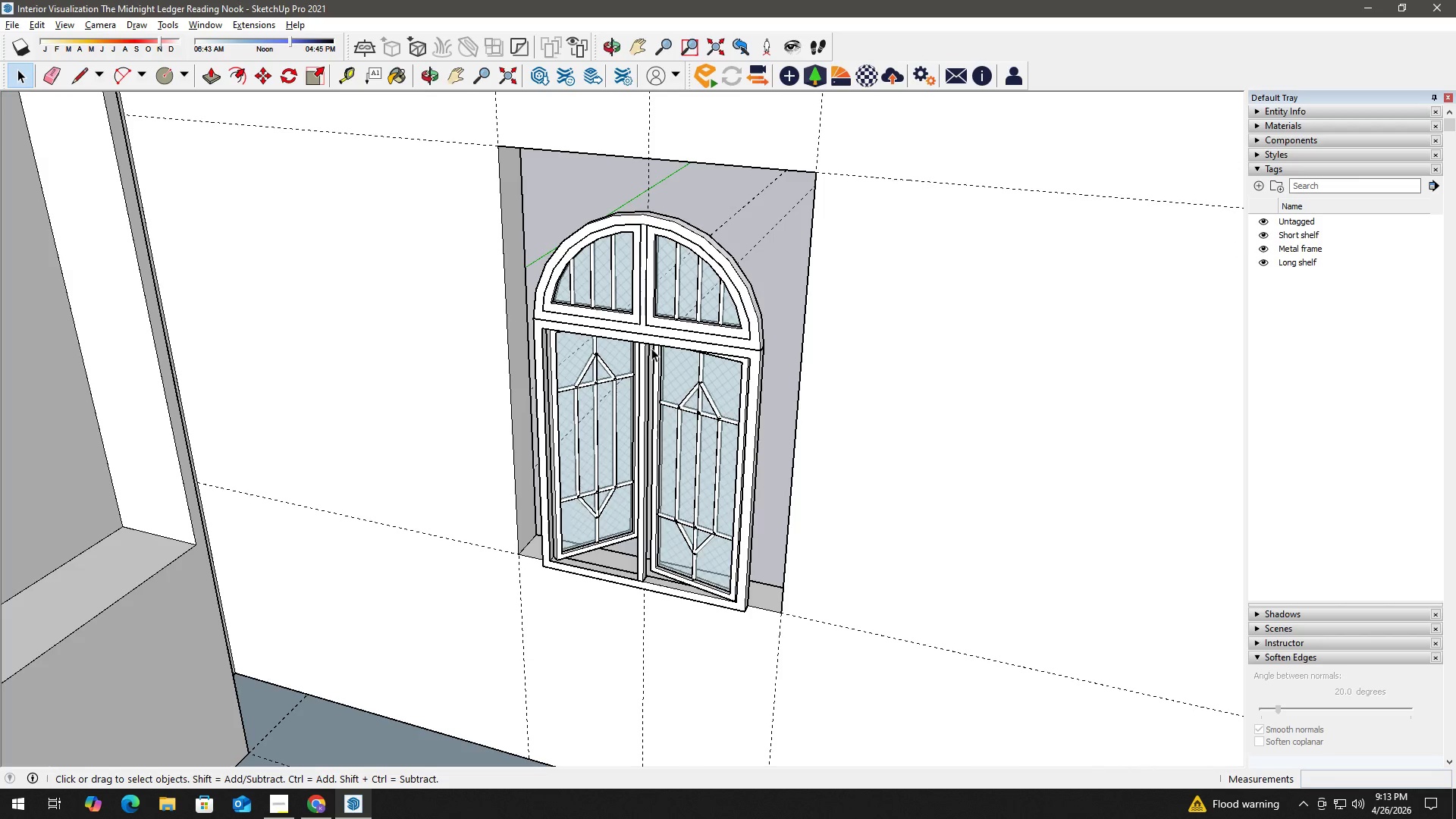 
key(Control+Z)
 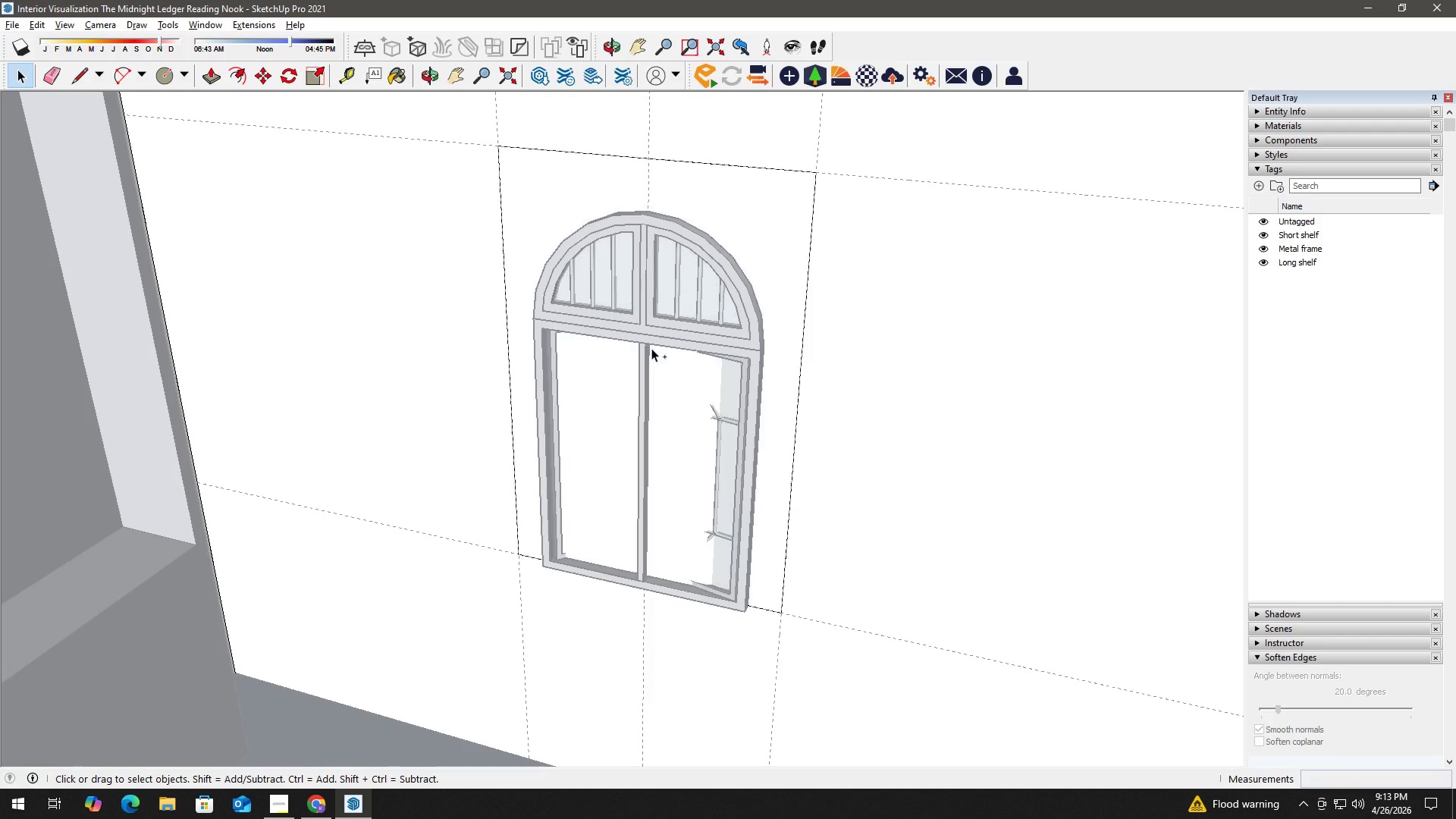 
key(Control+Z)
 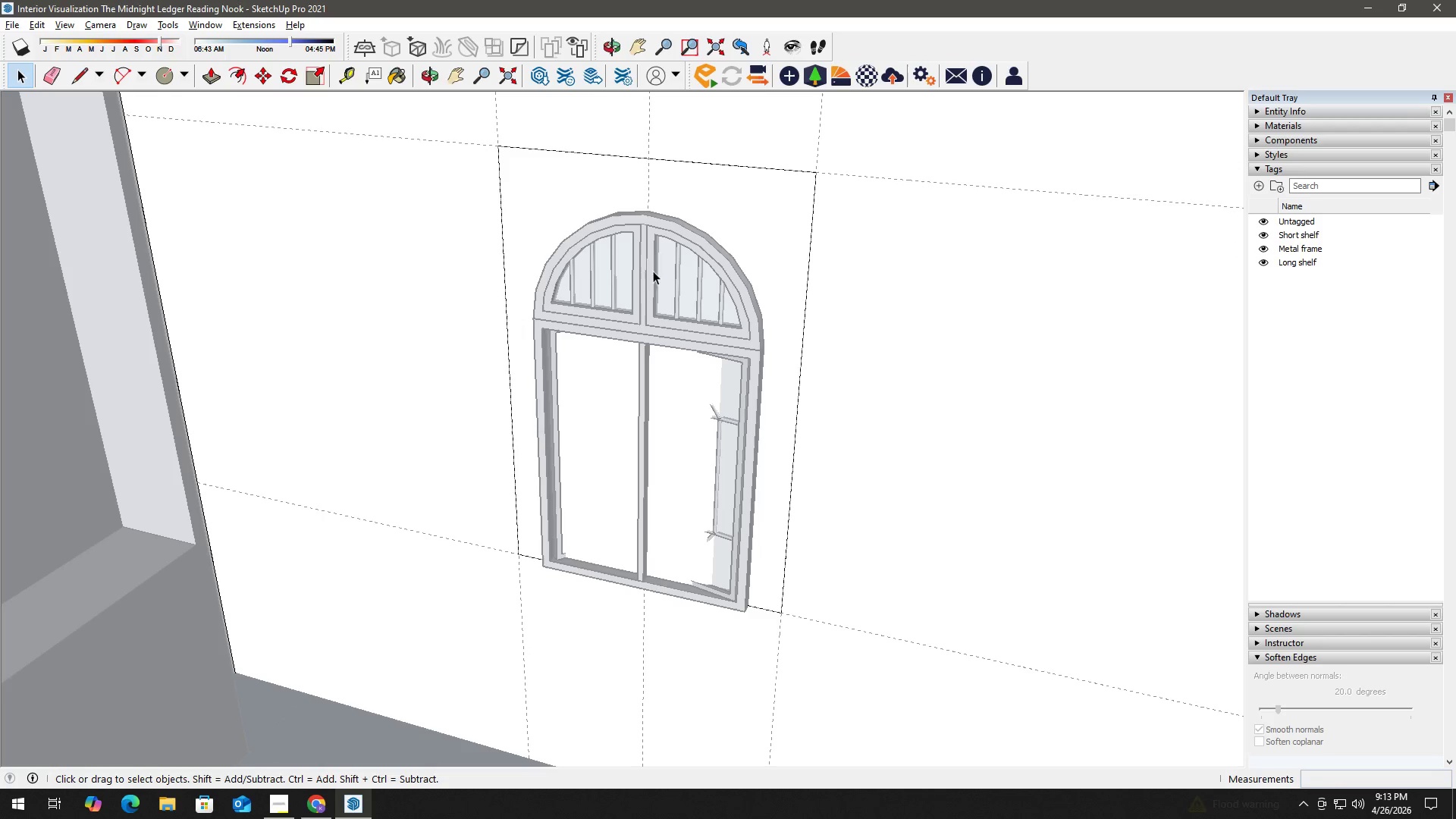 
scroll: coordinate [637, 280], scroll_direction: up, amount: 3.0
 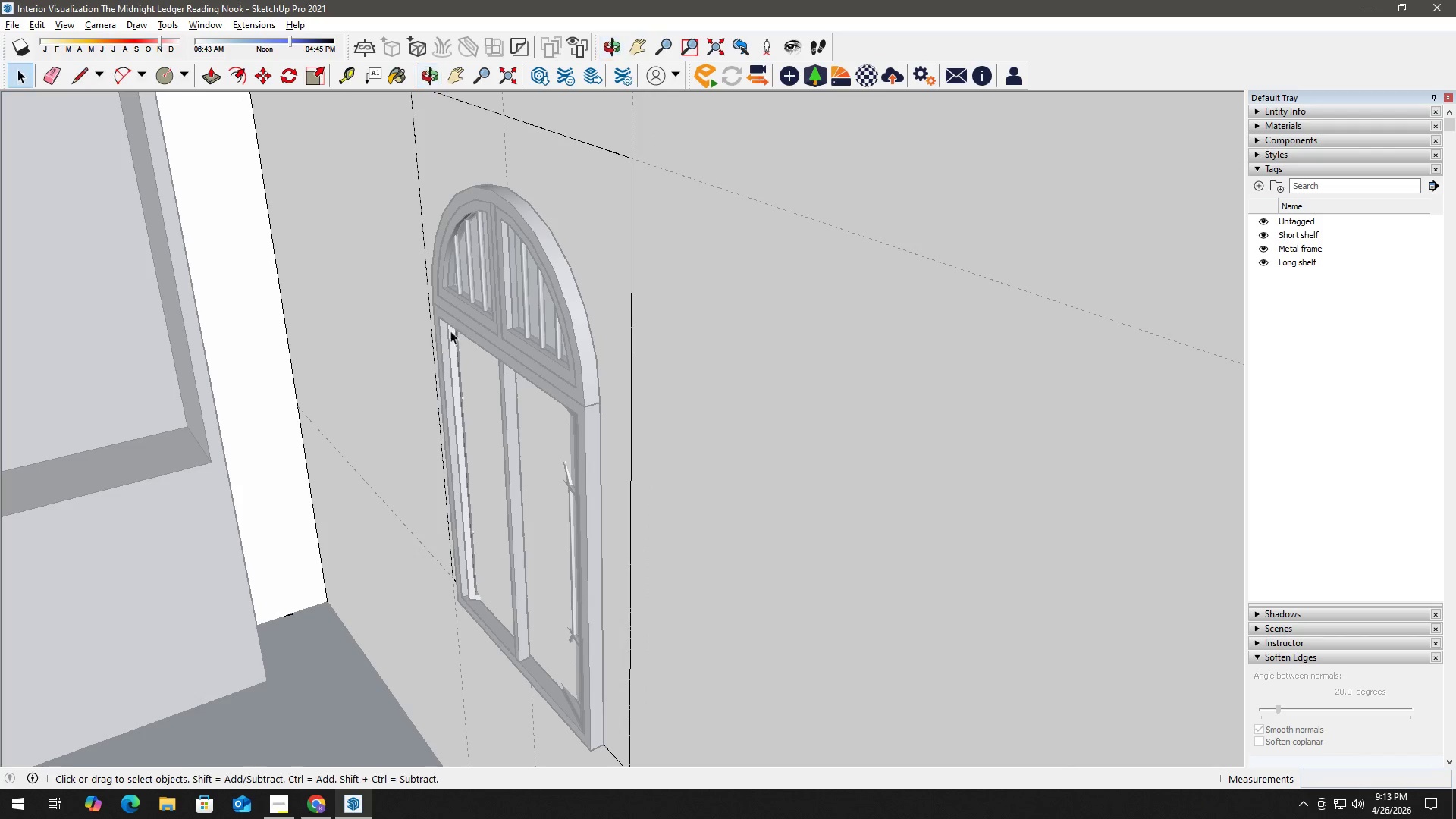 
key(C)
 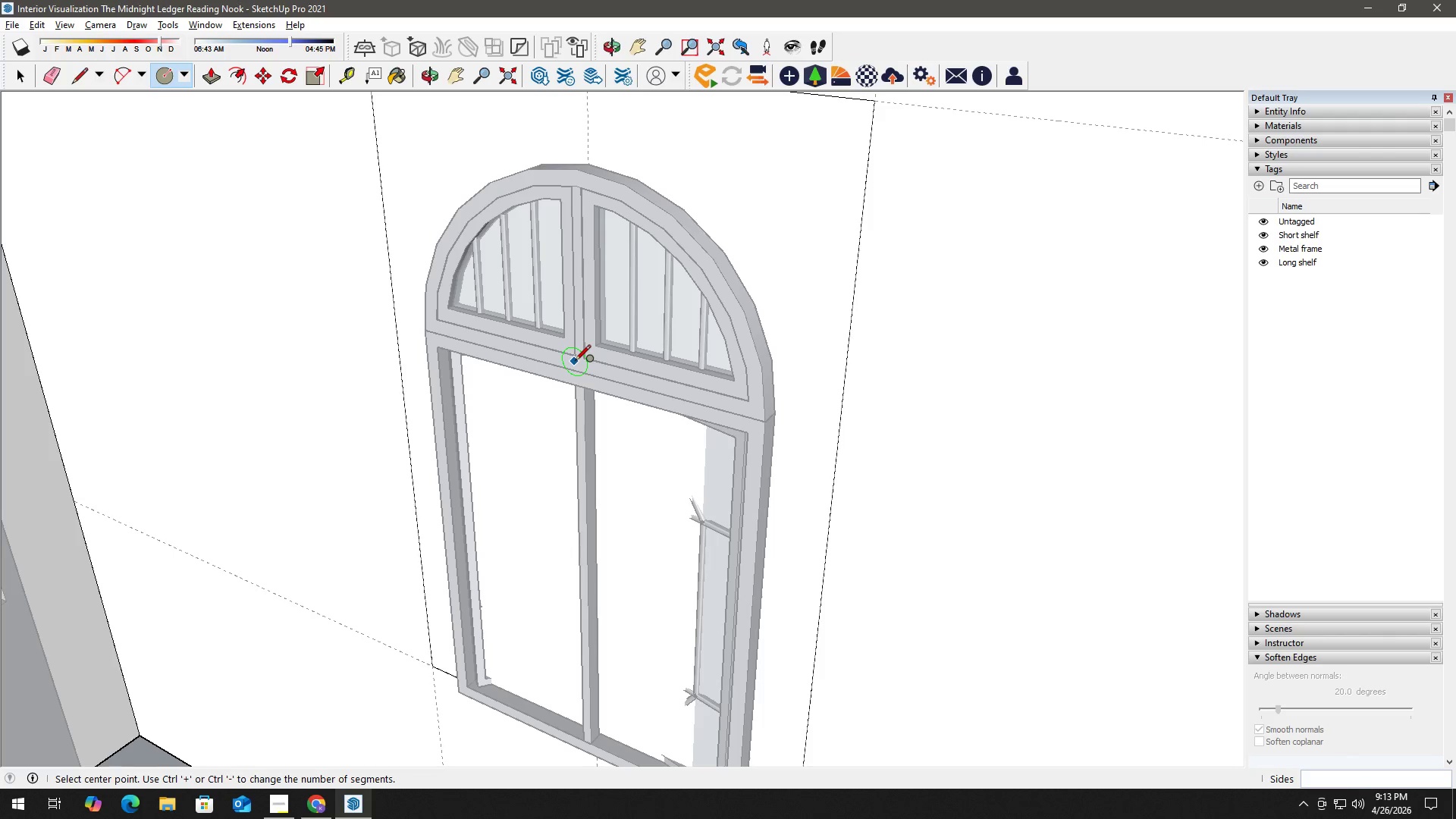 
scroll: coordinate [495, 333], scroll_direction: up, amount: 2.0
 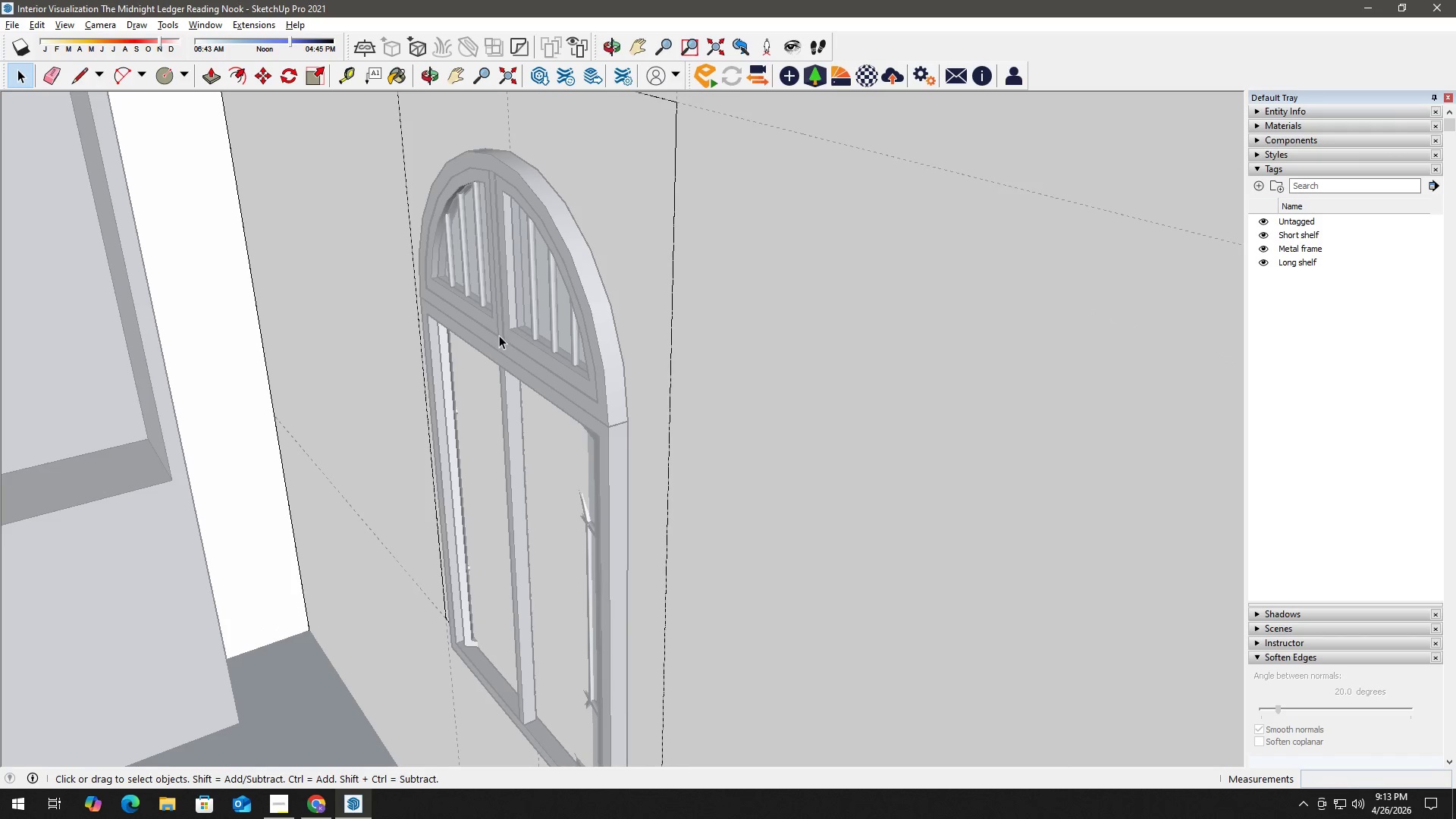 
left_click_drag(start_coordinate=[574, 359], to_coordinate=[574, 350])
 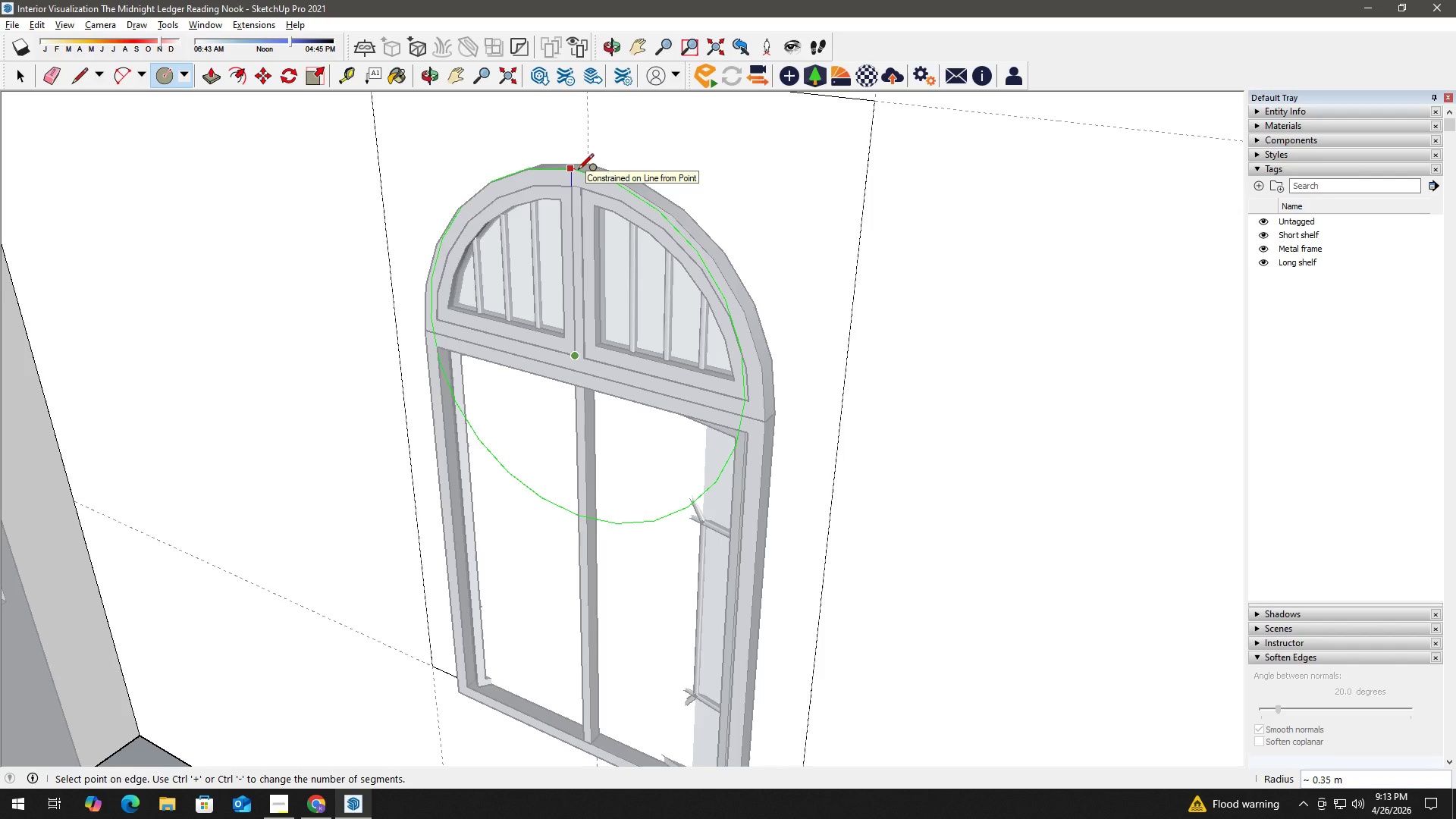 
key(Space)
 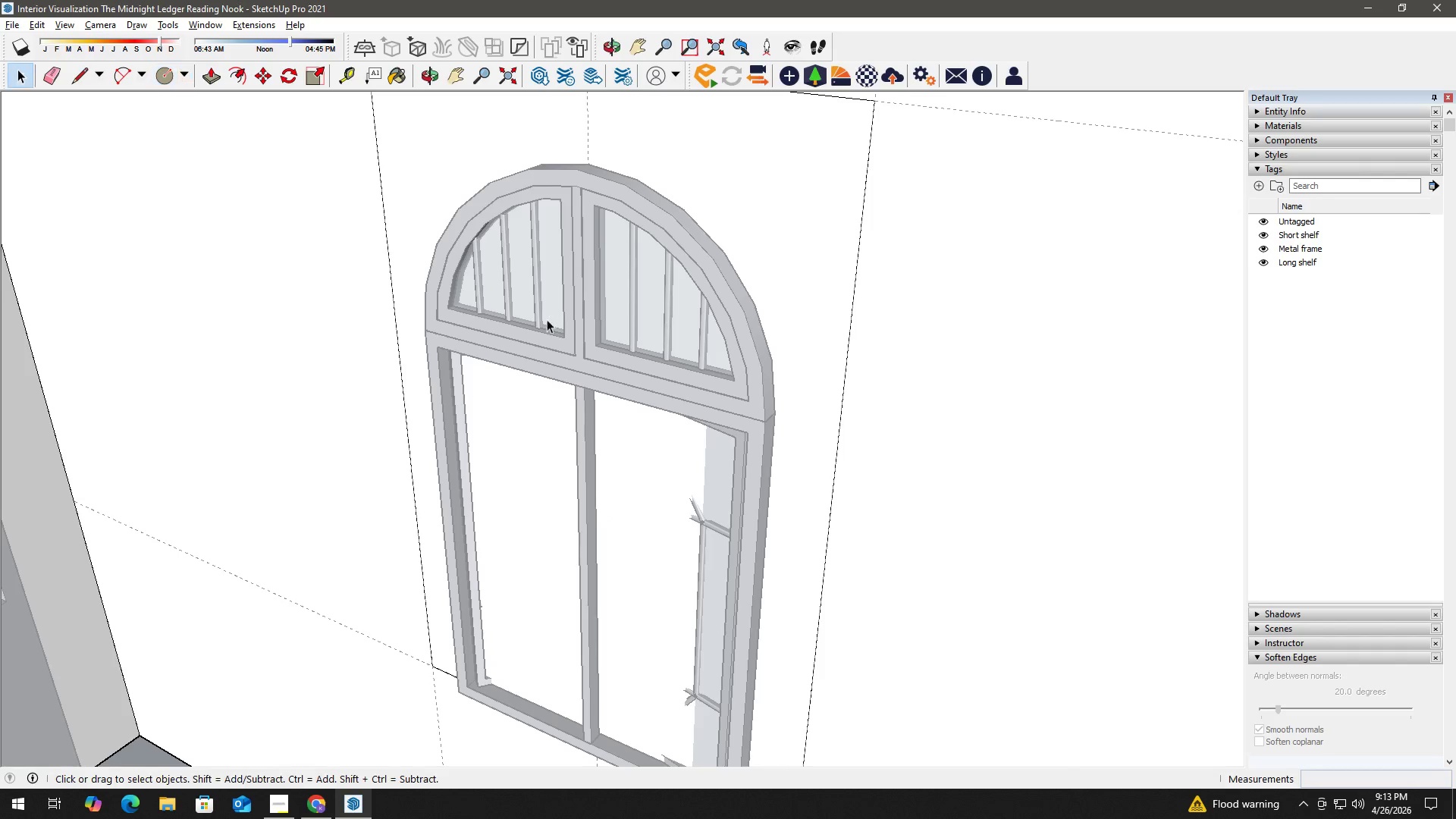 
key(C)
 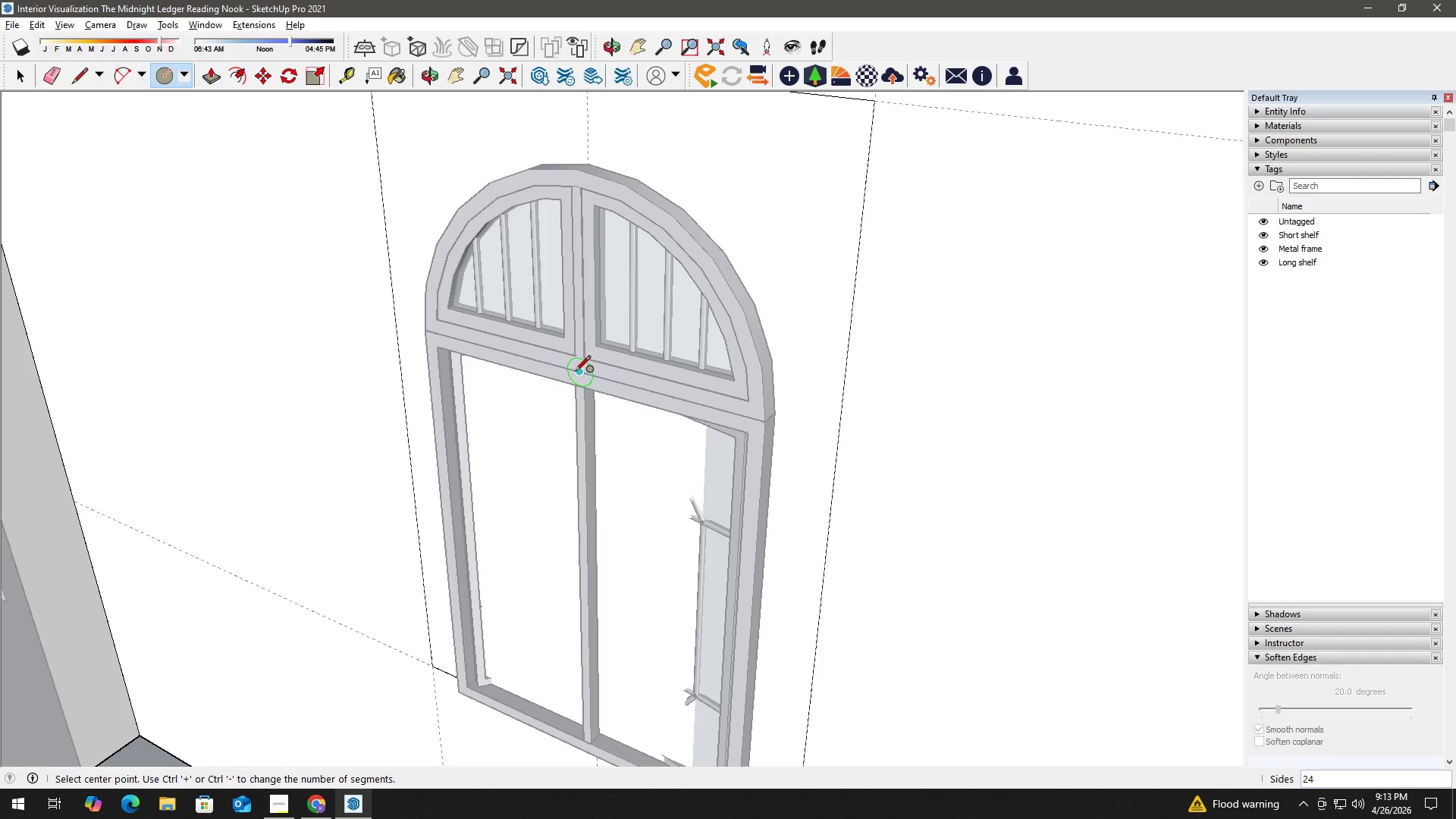 
left_click_drag(start_coordinate=[575, 372], to_coordinate=[576, 369])
 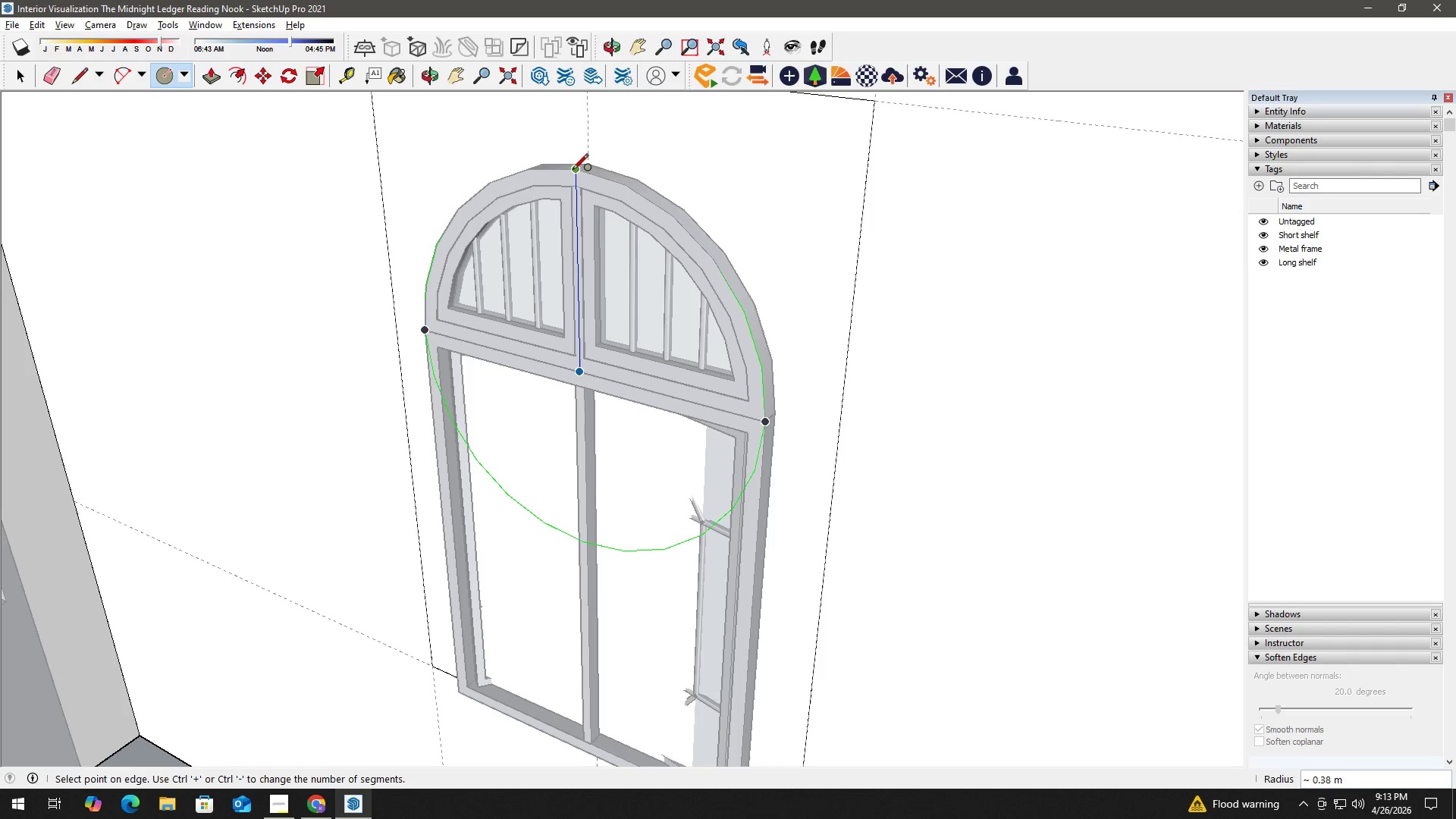 
left_click([573, 170])
 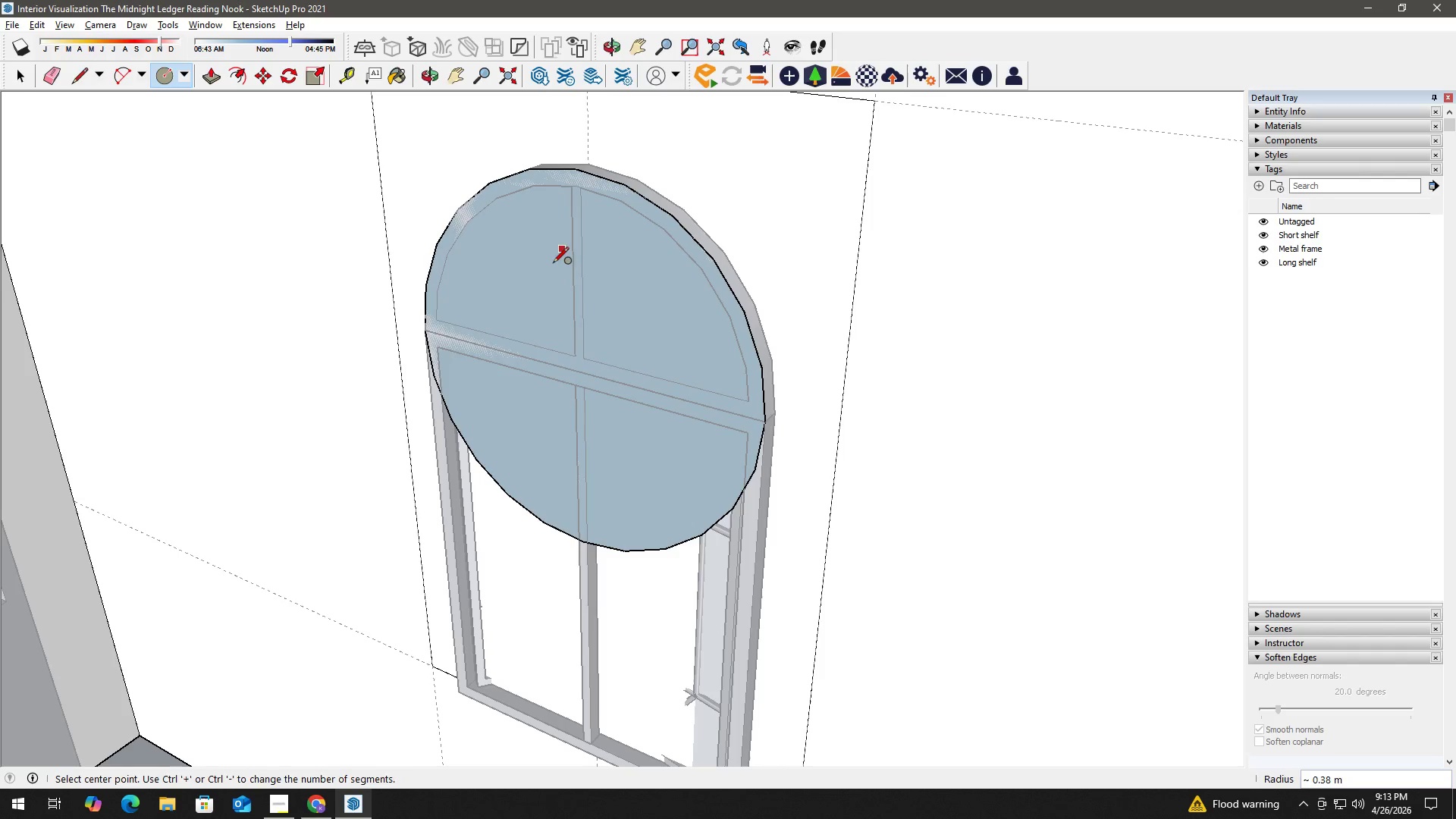 
hold_key(key=Space, duration=3.8)
 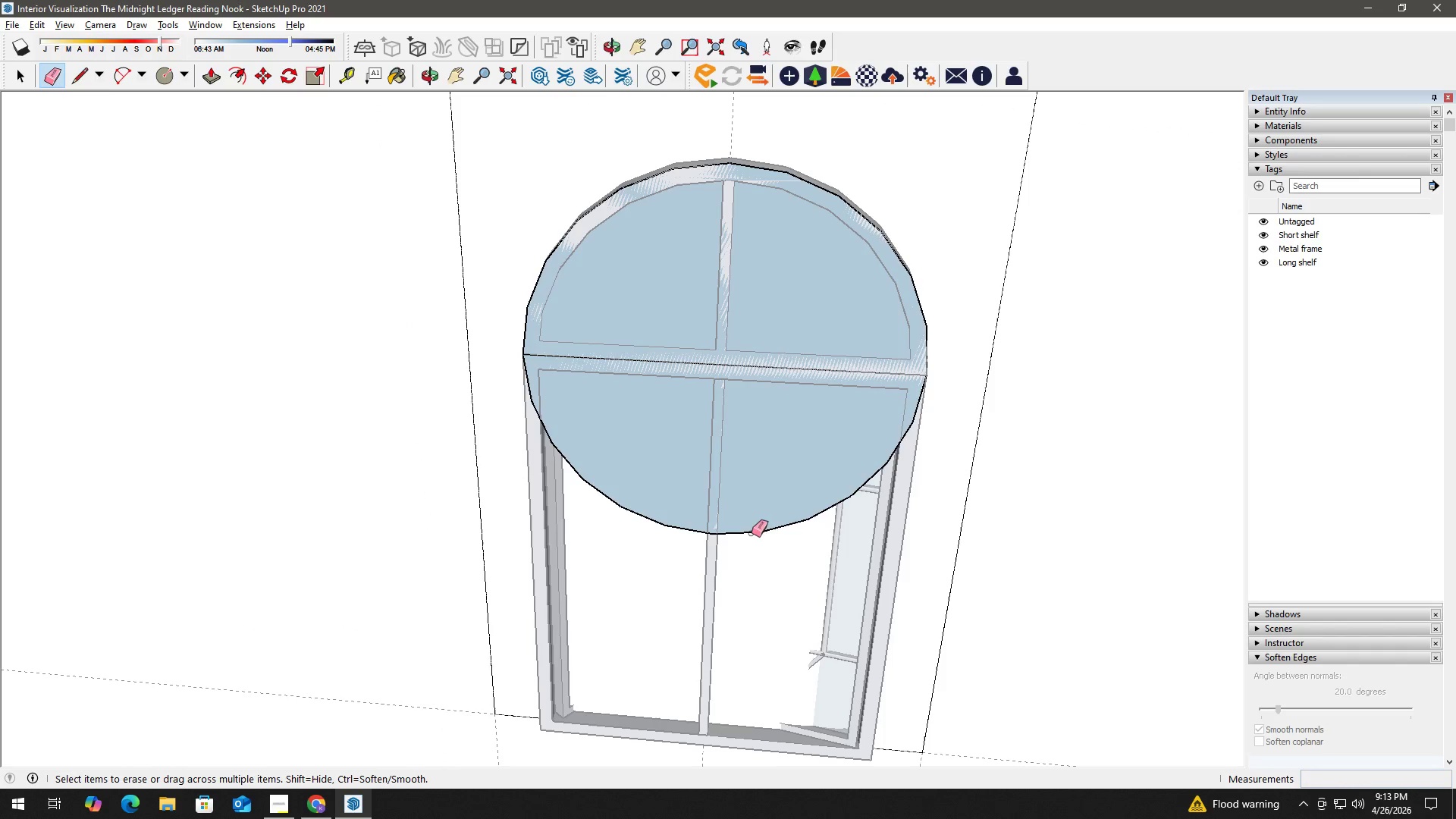 
key(L)
 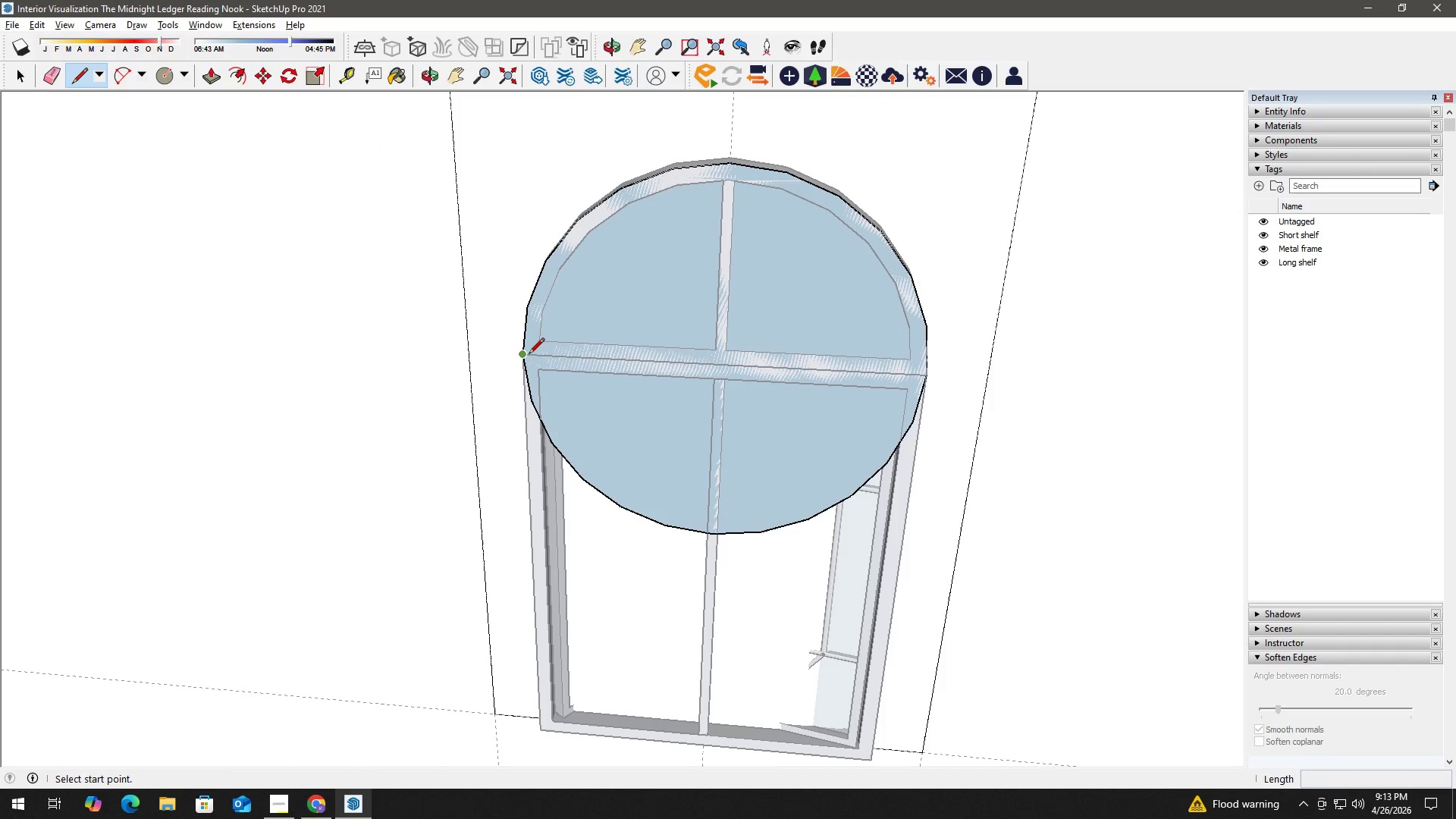 
left_click_drag(start_coordinate=[528, 355], to_coordinate=[532, 354])
 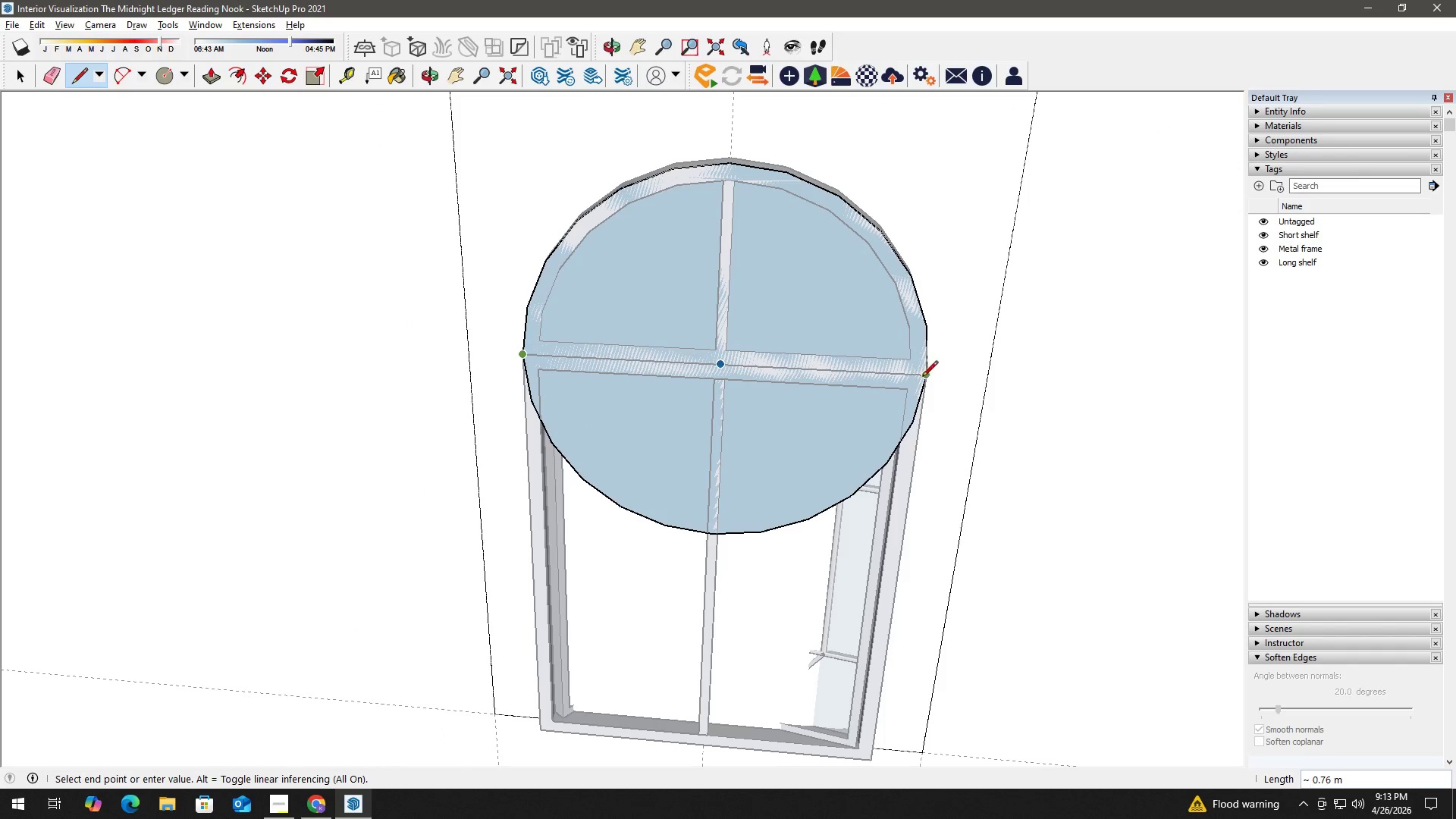 
left_click([924, 378])
 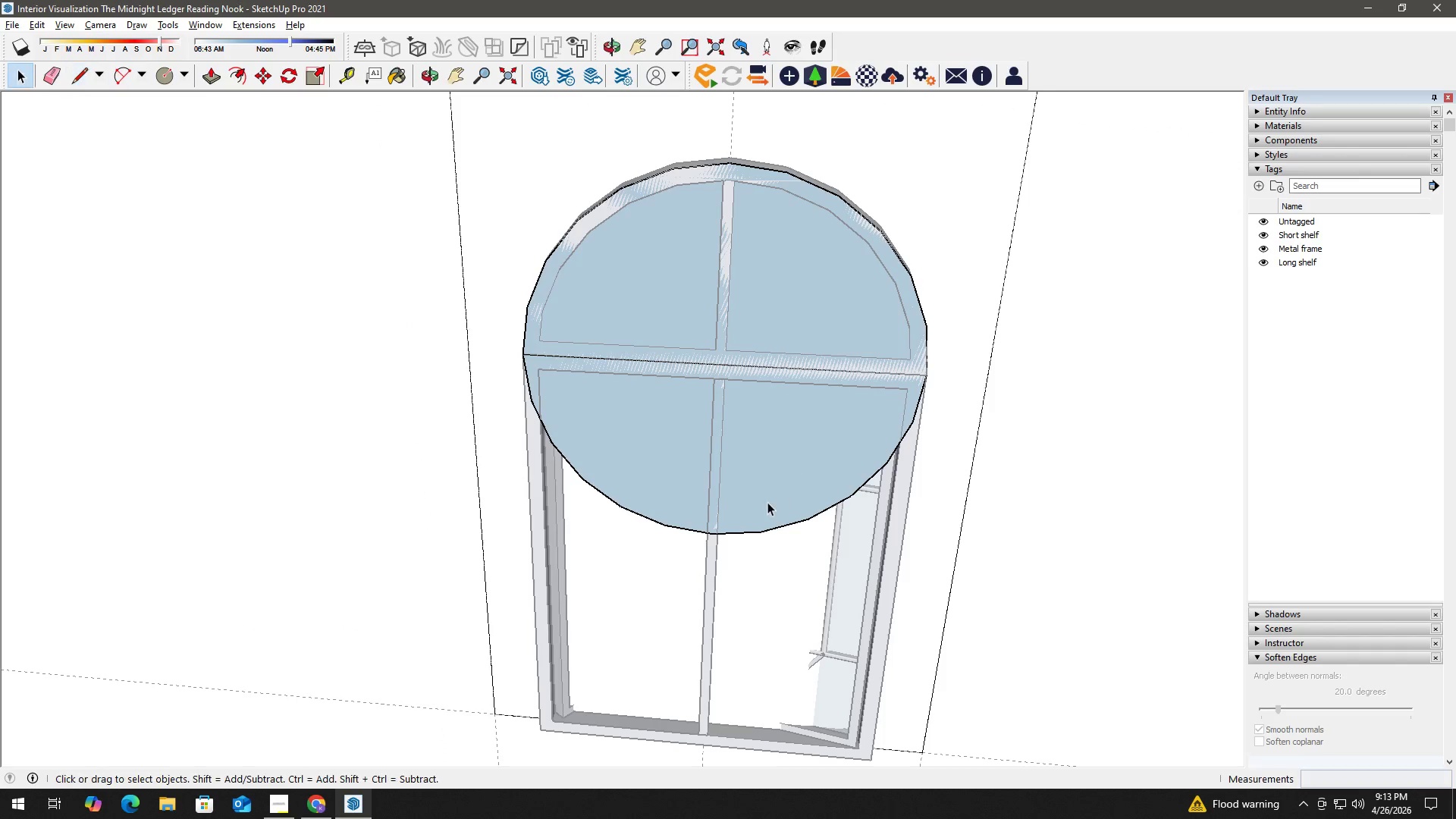 
key(E)
 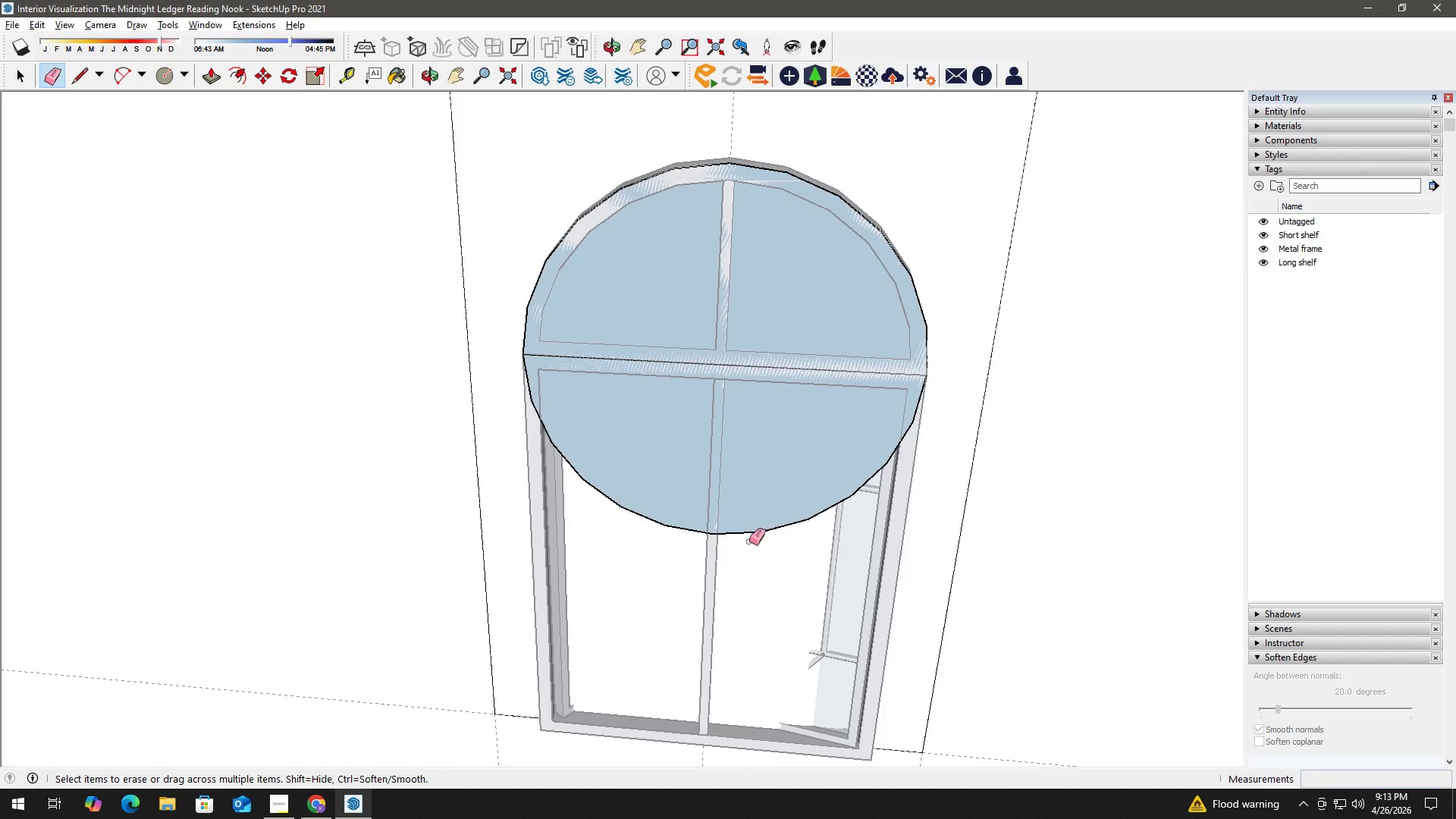 
left_click_drag(start_coordinate=[749, 541], to_coordinate=[753, 513])
 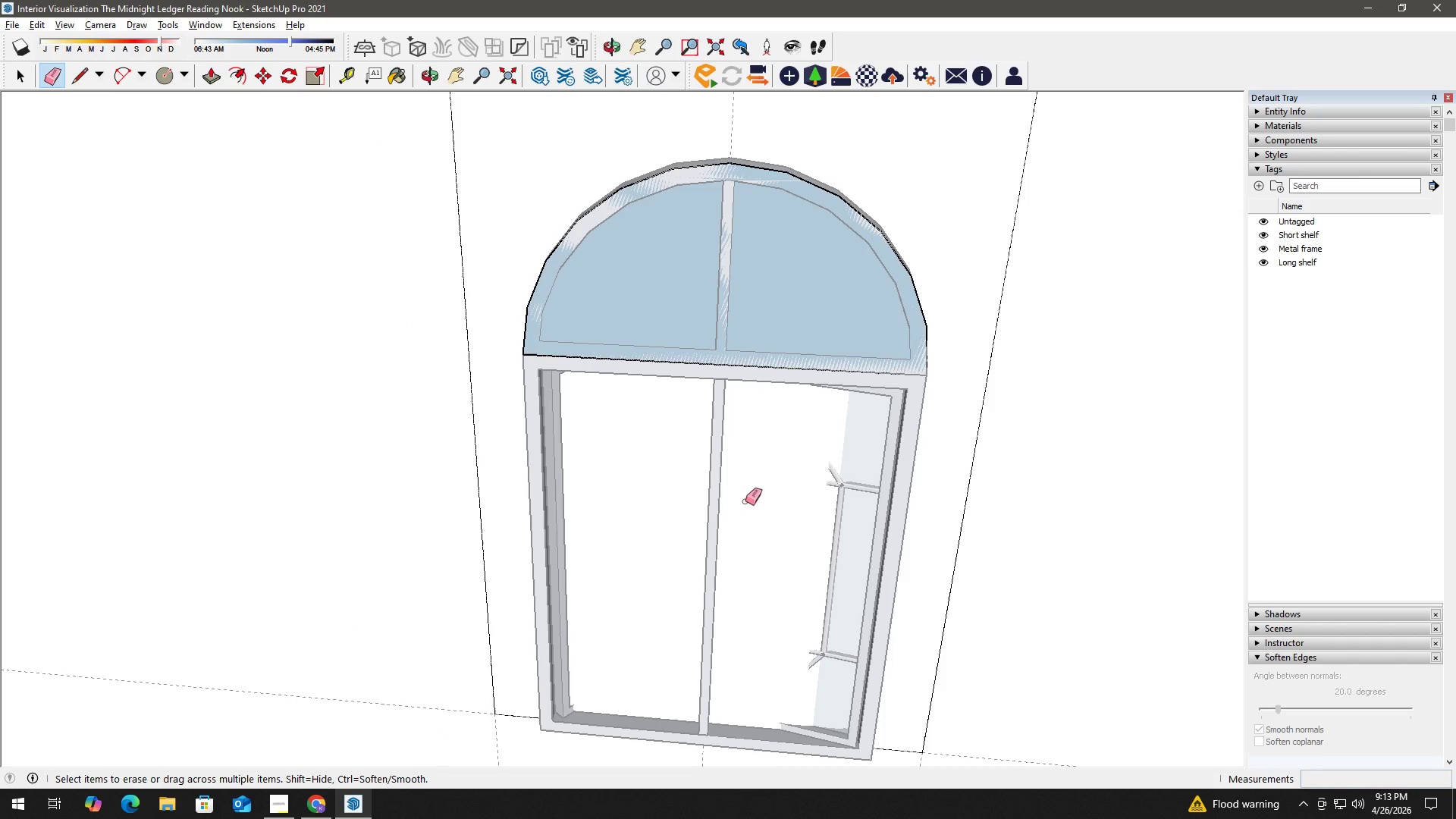 
key(Space)
 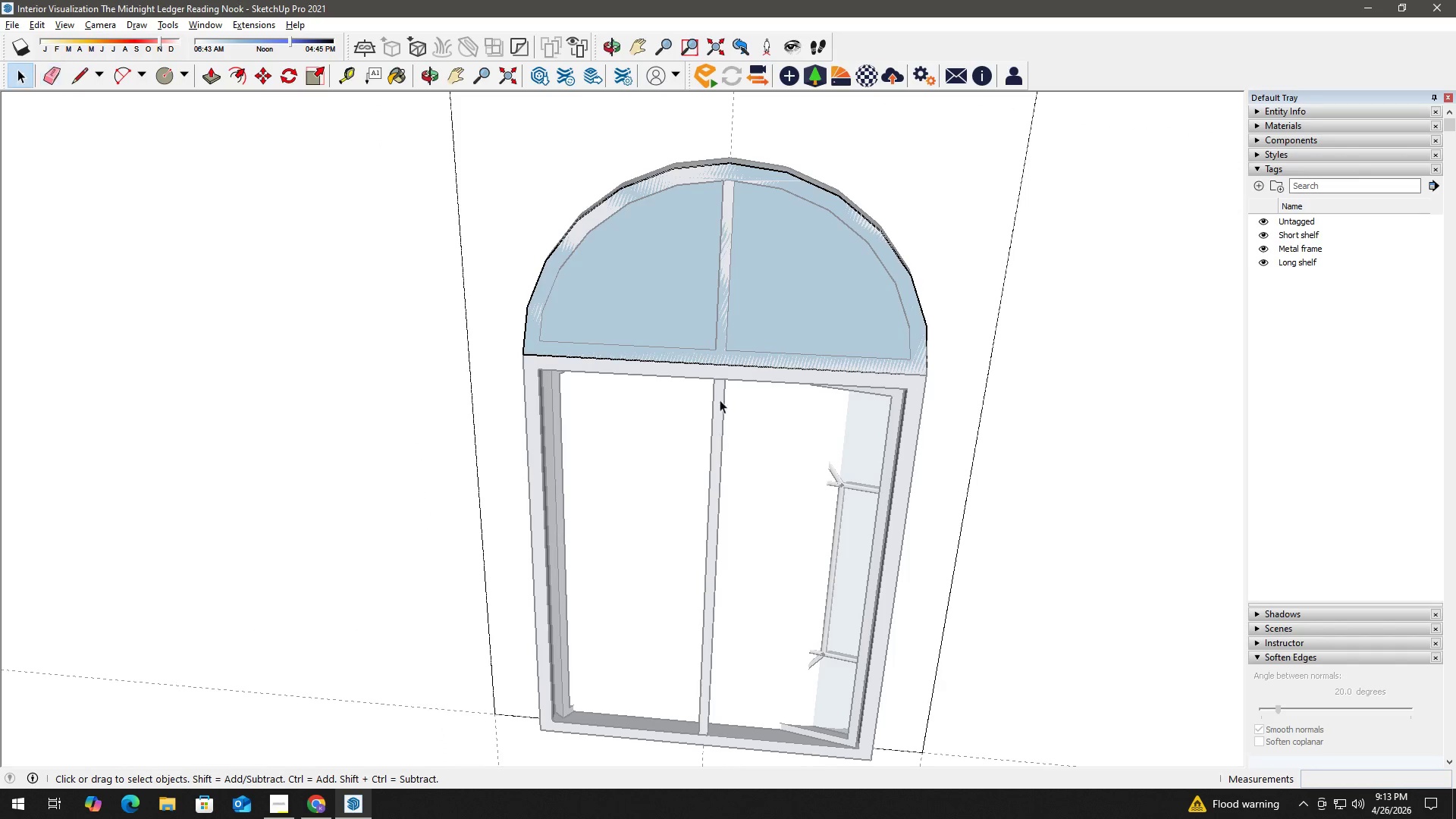 
double_click([745, 288])
 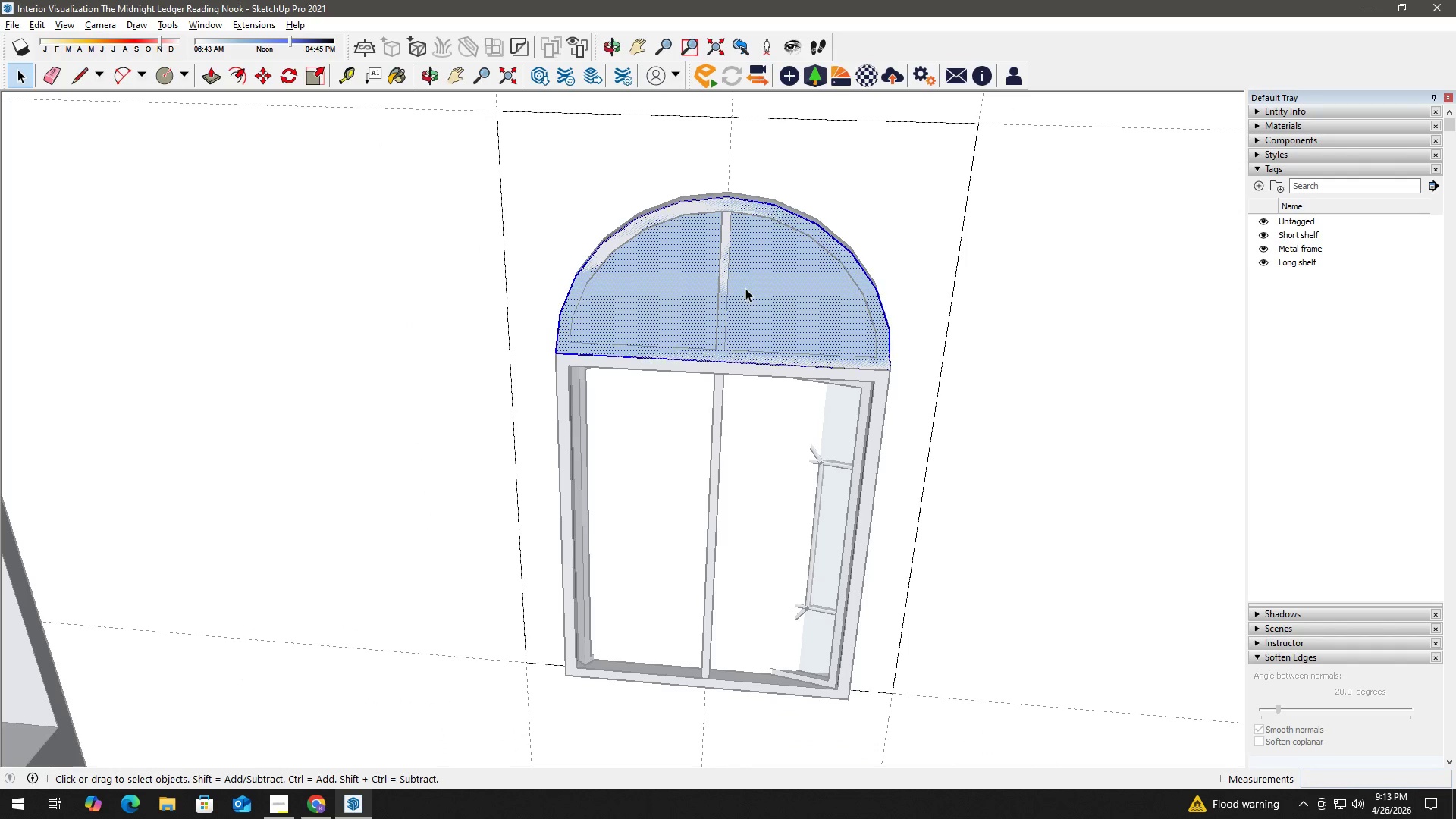 
scroll: coordinate [717, 344], scroll_direction: down, amount: 2.0
 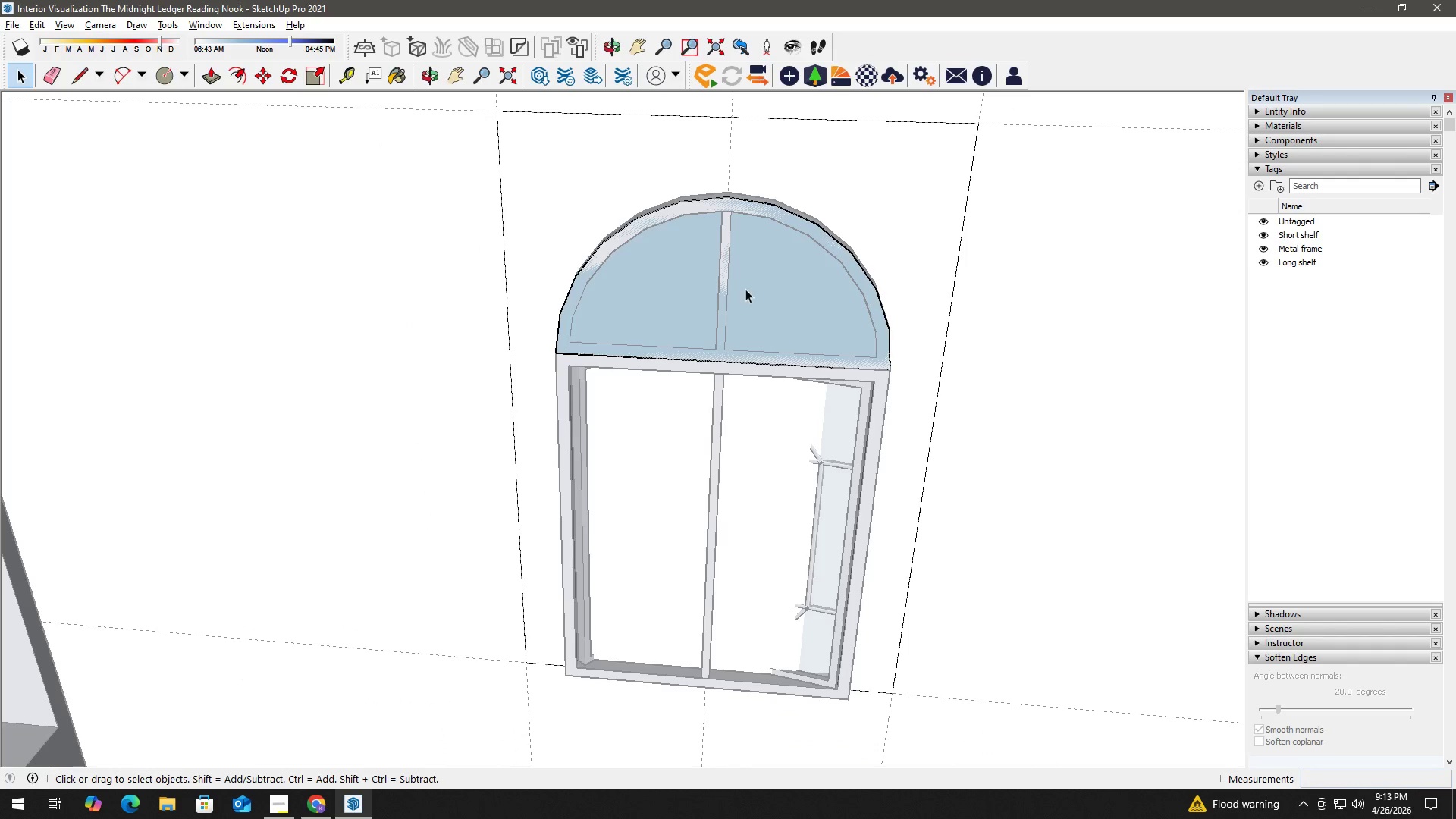 
triple_click([745, 288])
 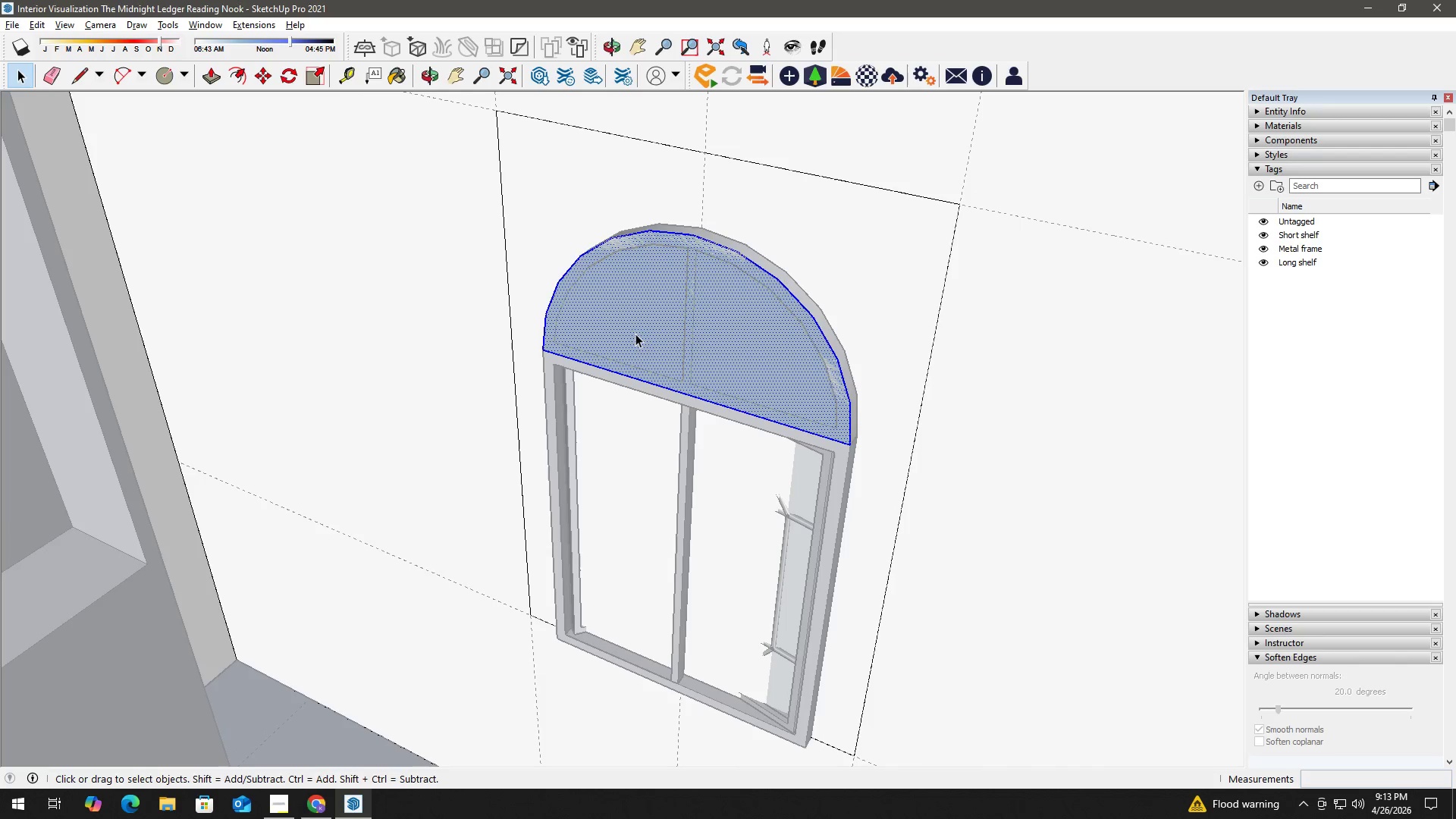 
scroll: coordinate [685, 291], scroll_direction: up, amount: 4.0
 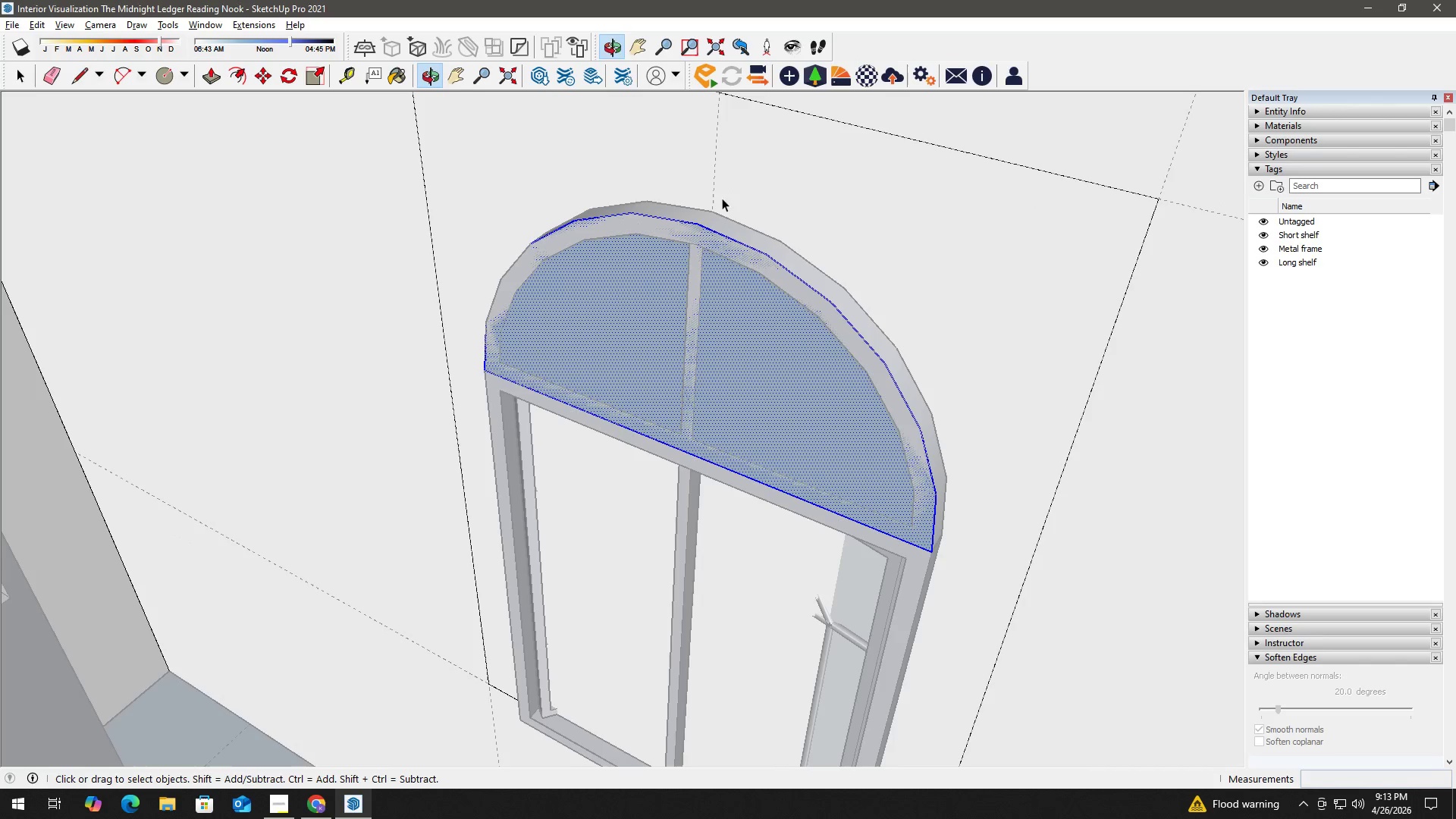 
key(M)
 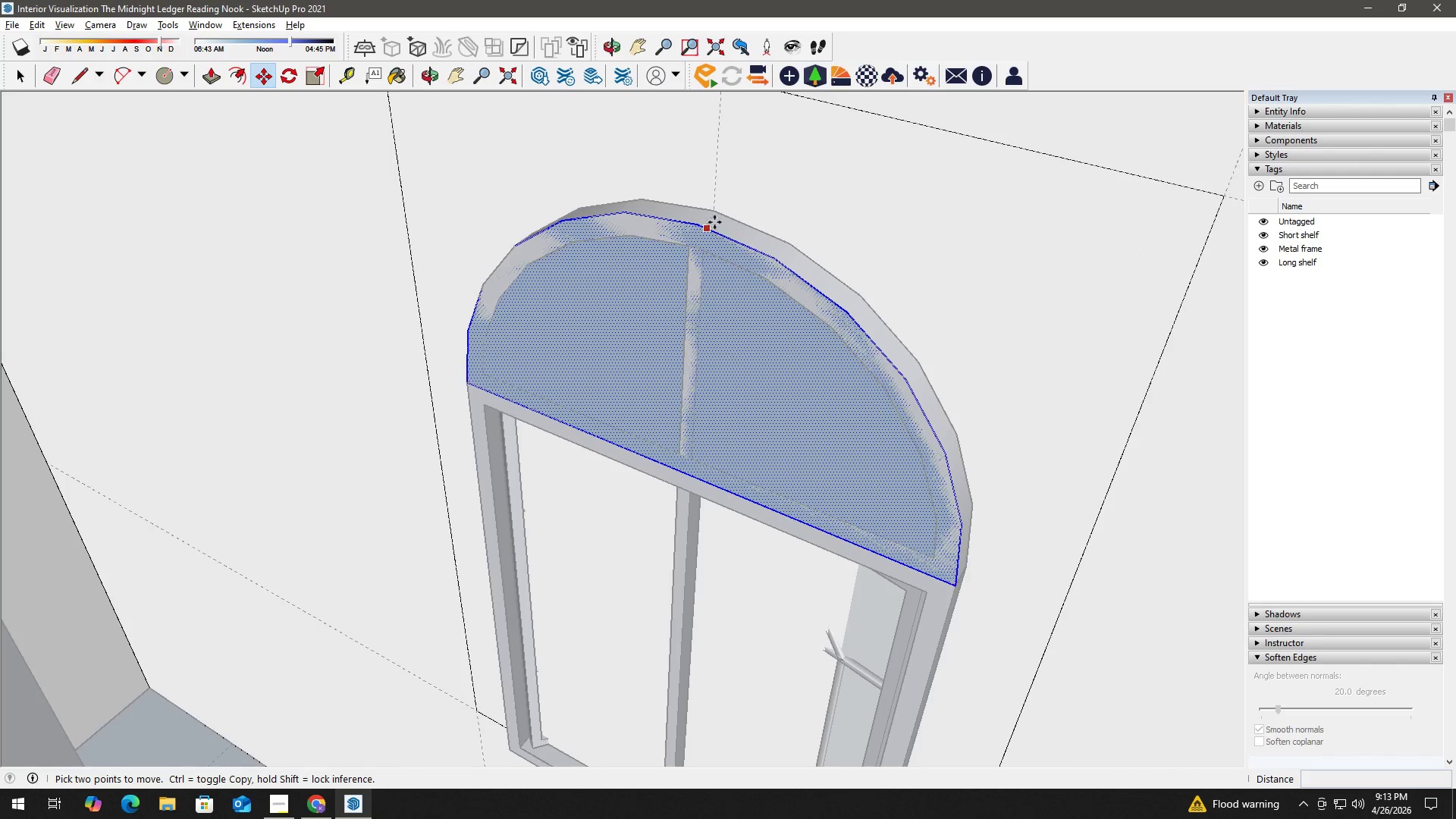 
scroll: coordinate [711, 221], scroll_direction: up, amount: 4.0
 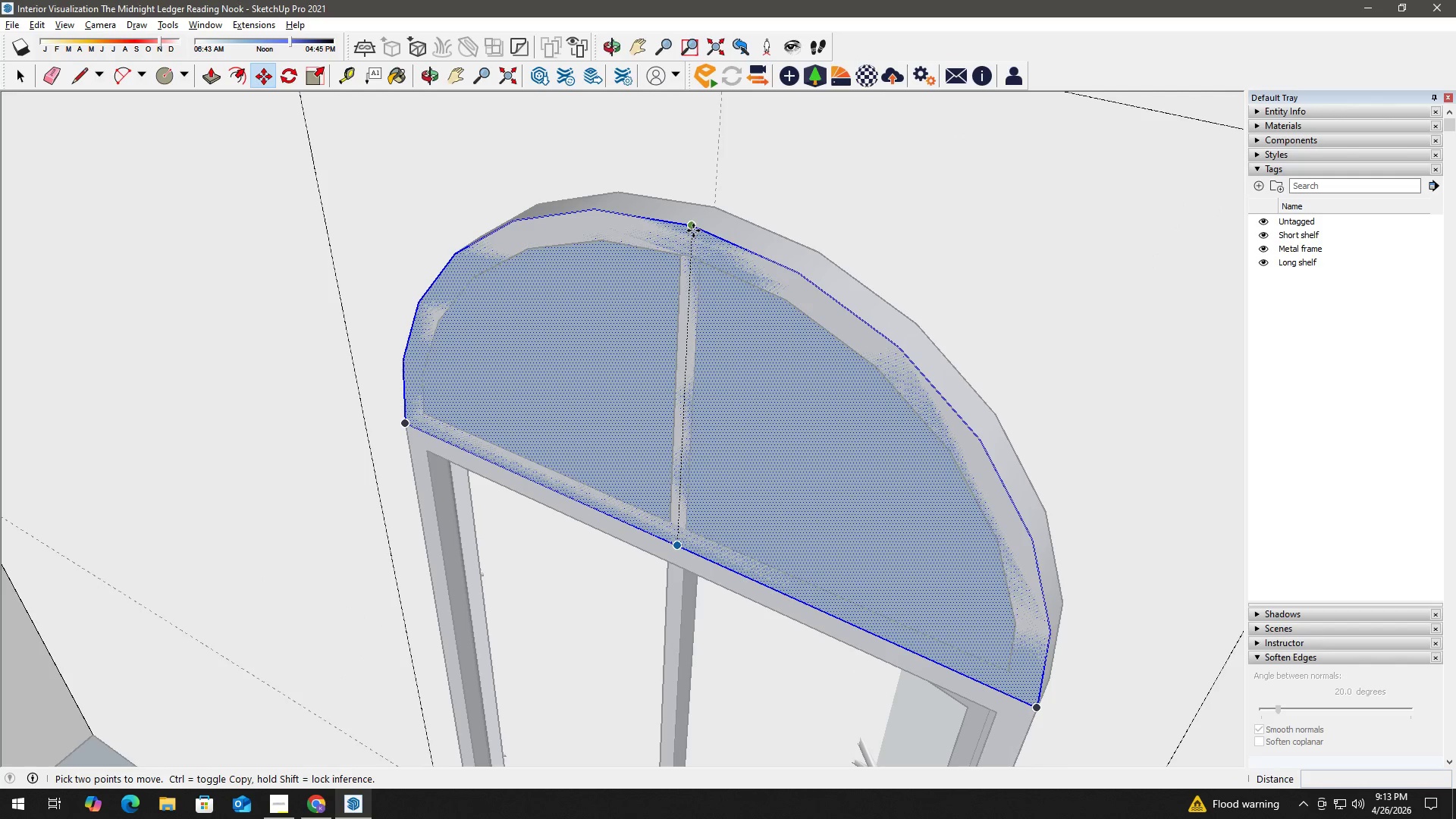 
left_click([693, 231])
 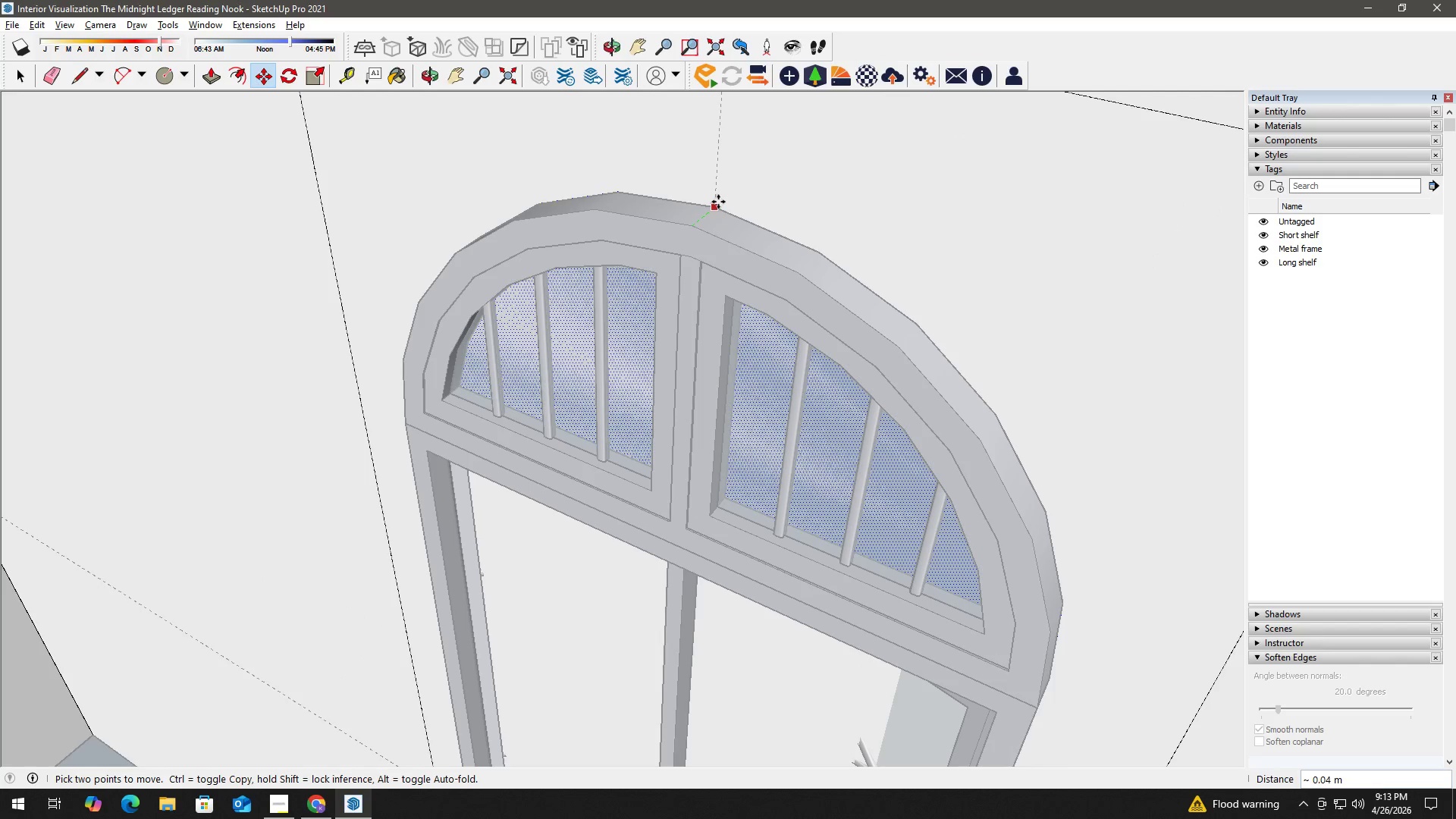 
left_click([718, 202])
 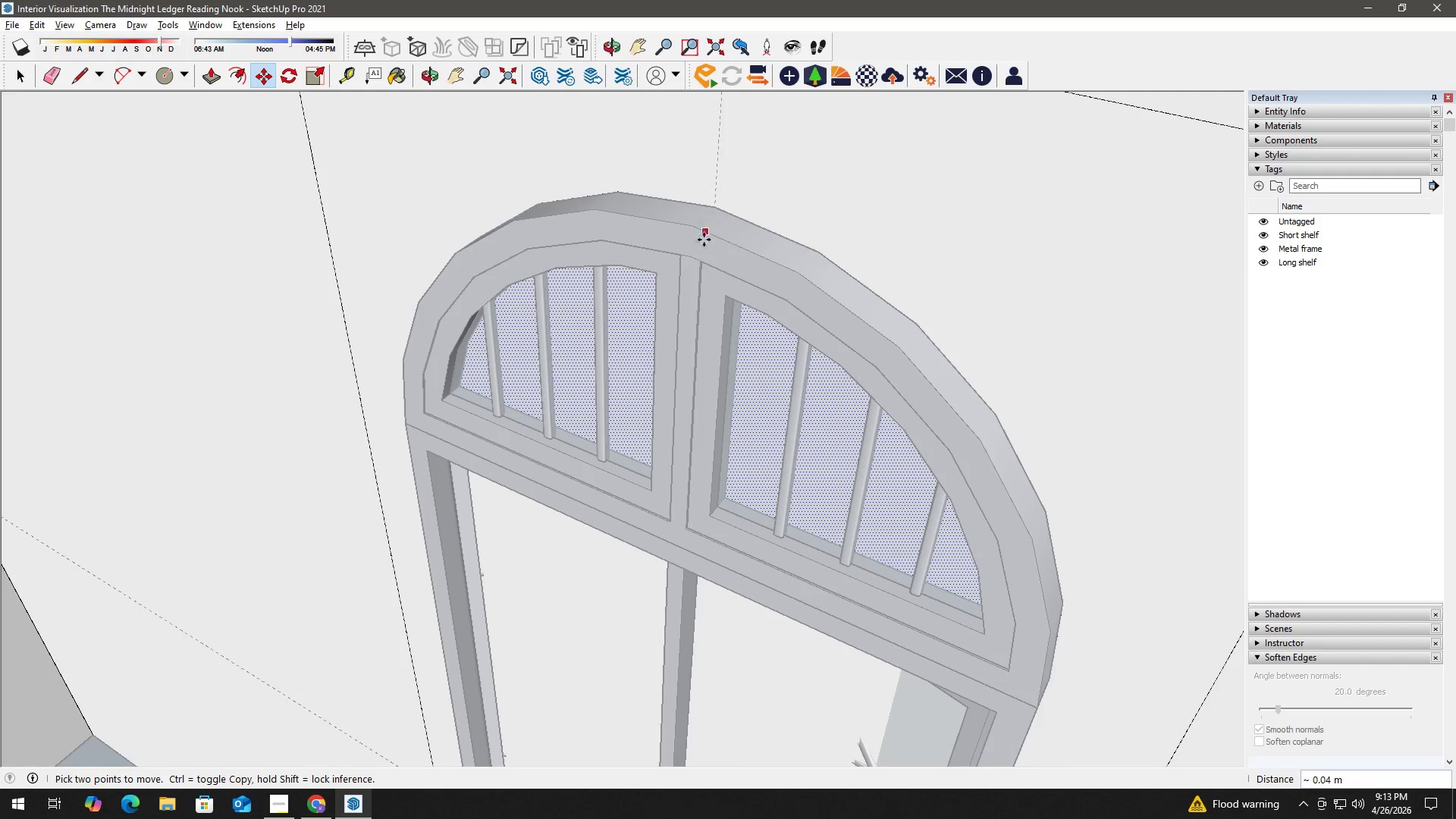 
key(Space)
 